 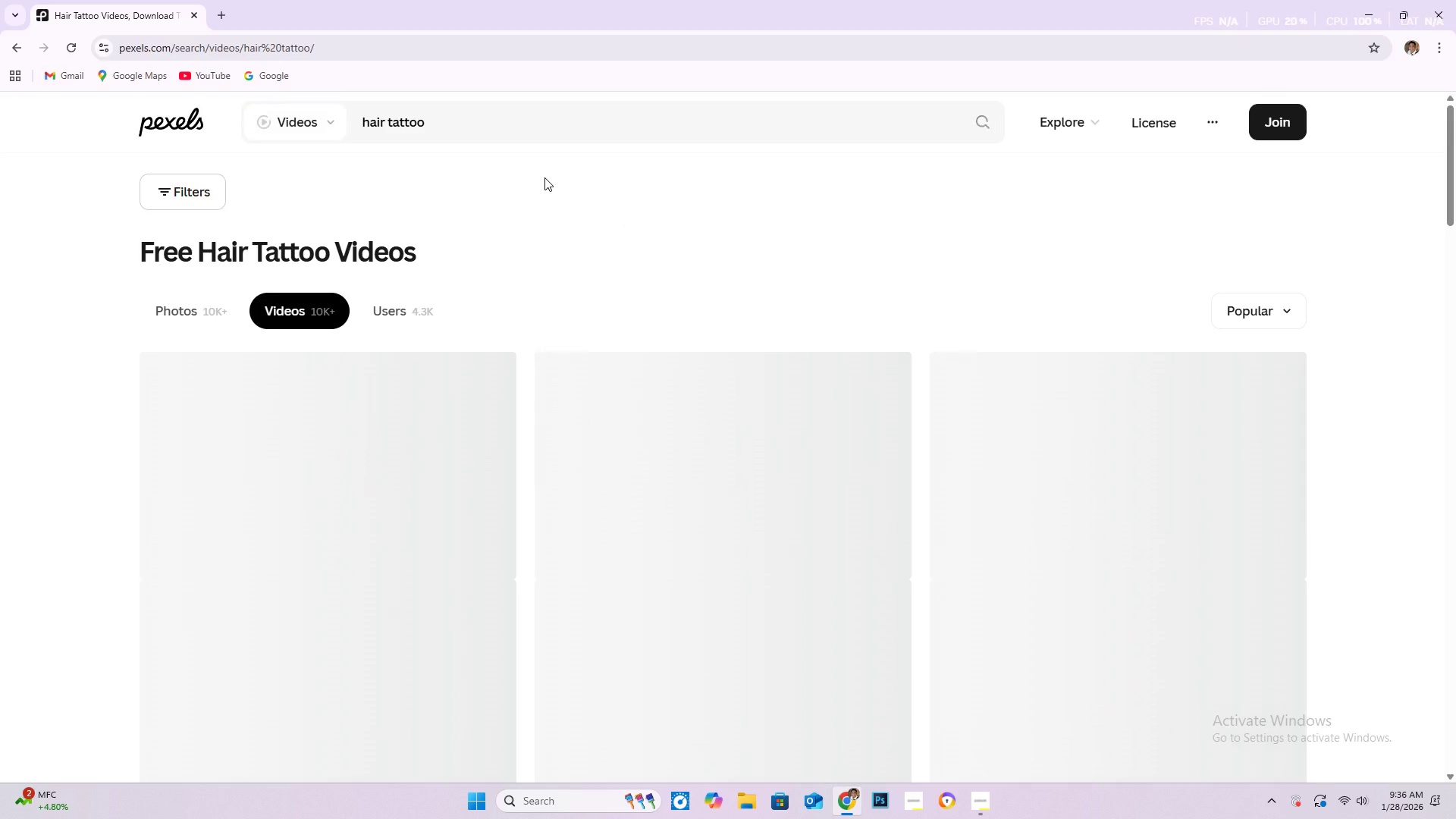 
scroll: coordinate [425, 311], scroll_direction: down, amount: 24.0
 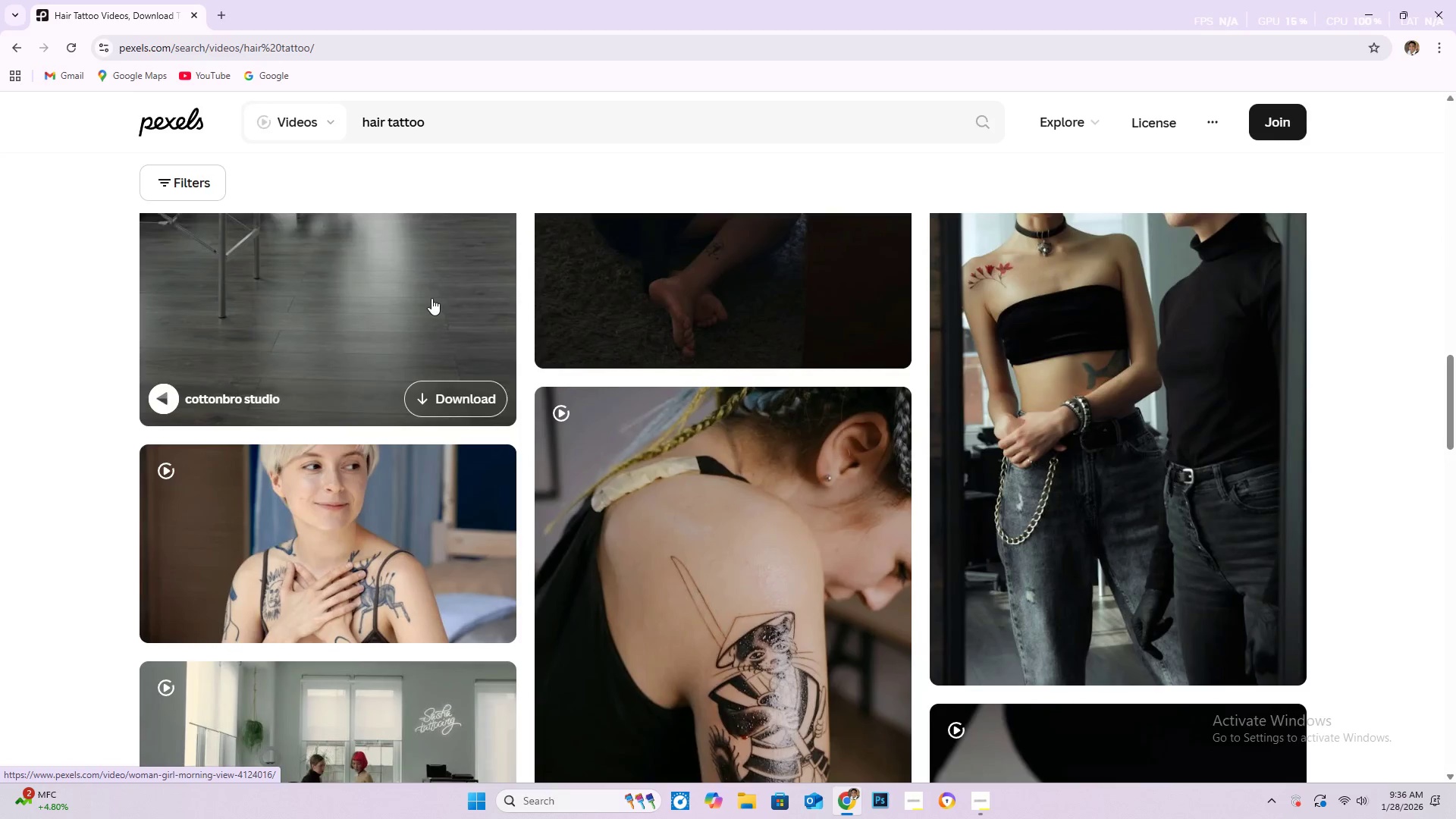 
scroll: coordinate [168, 196], scroll_direction: down, amount: 34.0
 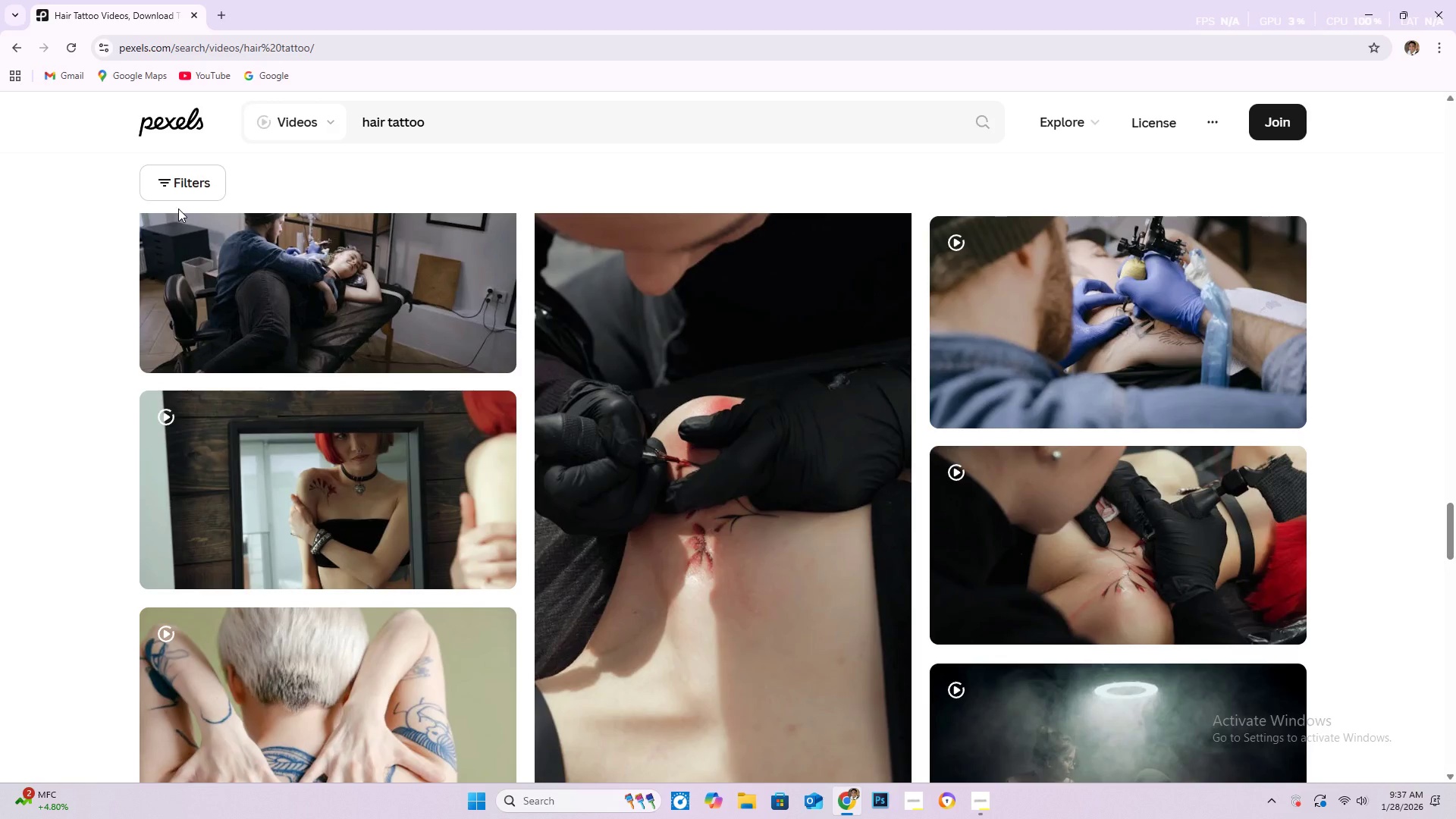 
scroll: coordinate [156, 162], scroll_direction: down, amount: 26.0
 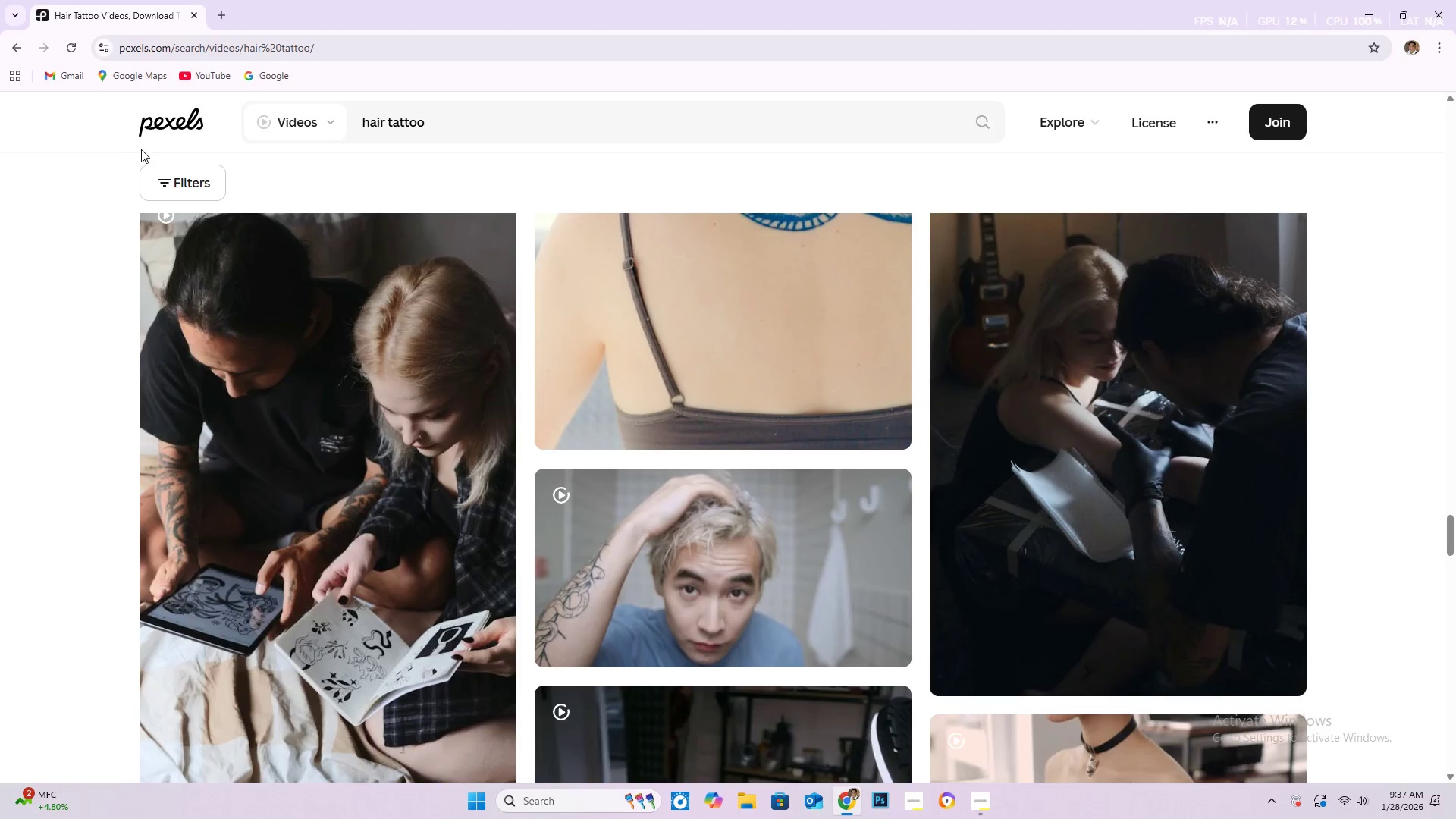 
scroll: coordinate [143, 149], scroll_direction: down, amount: 8.0
 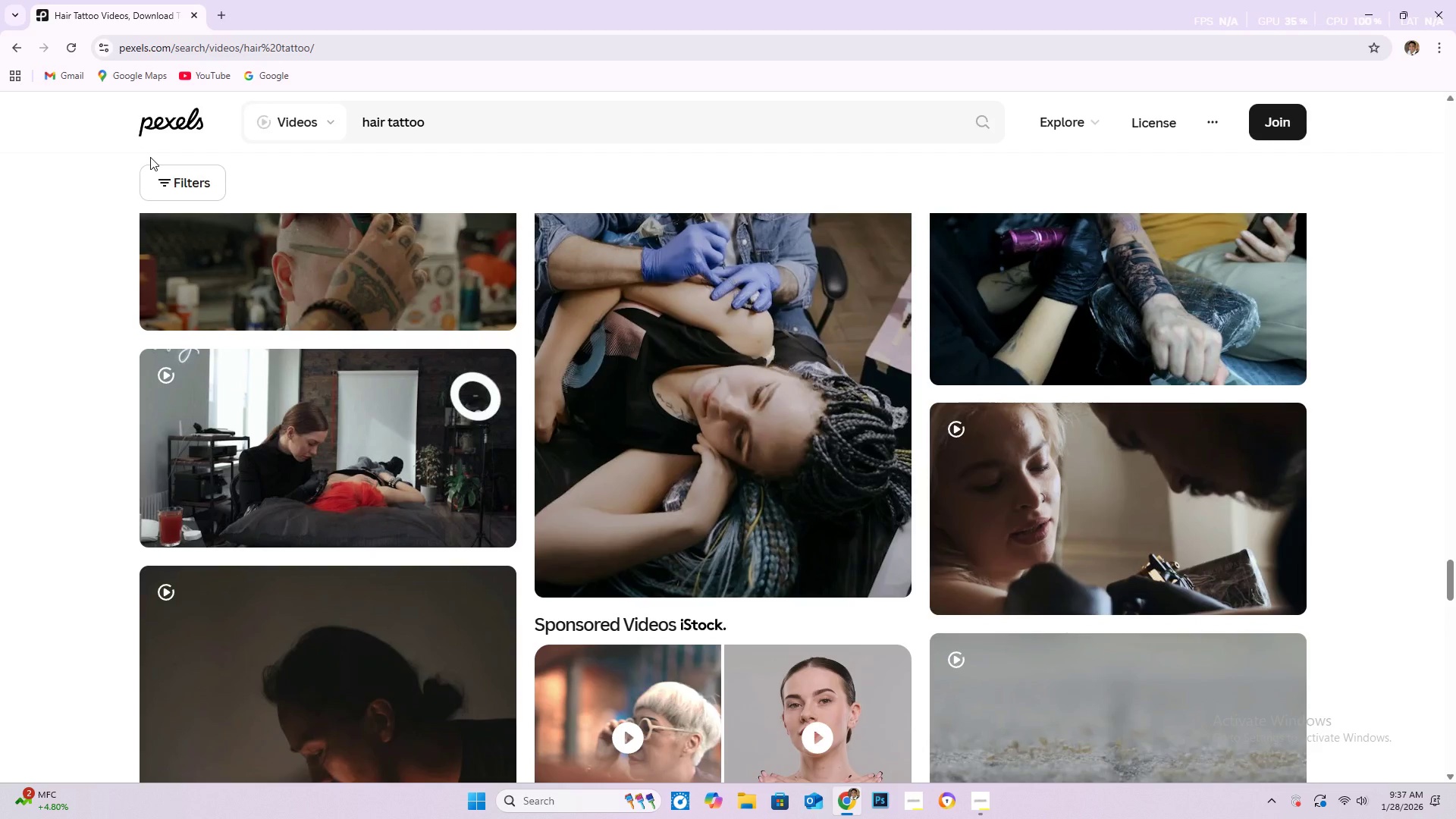 
scroll: coordinate [146, 157], scroll_direction: up, amount: 3.0
 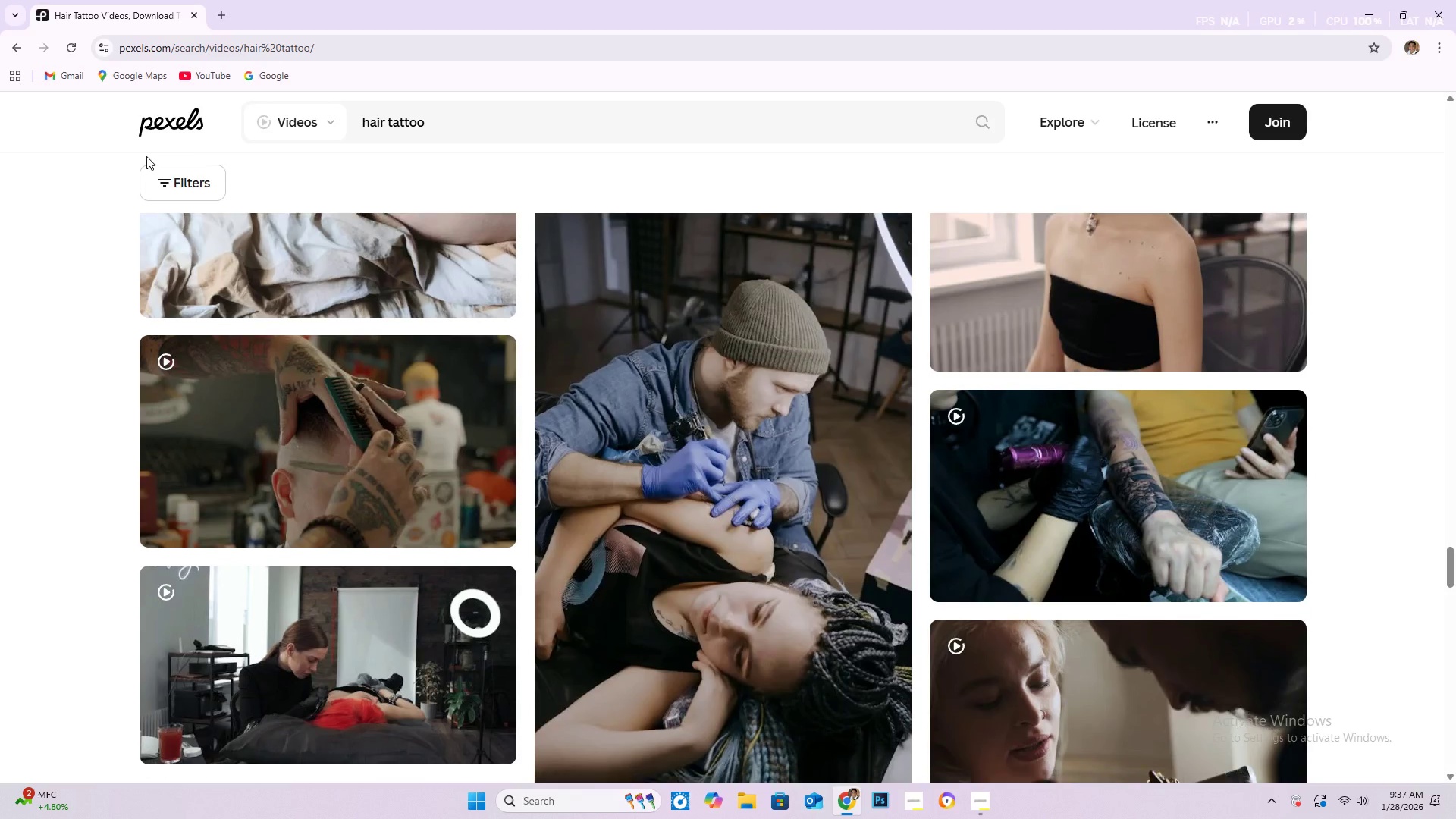 
scroll: coordinate [268, 240], scroll_direction: down, amount: 35.0
 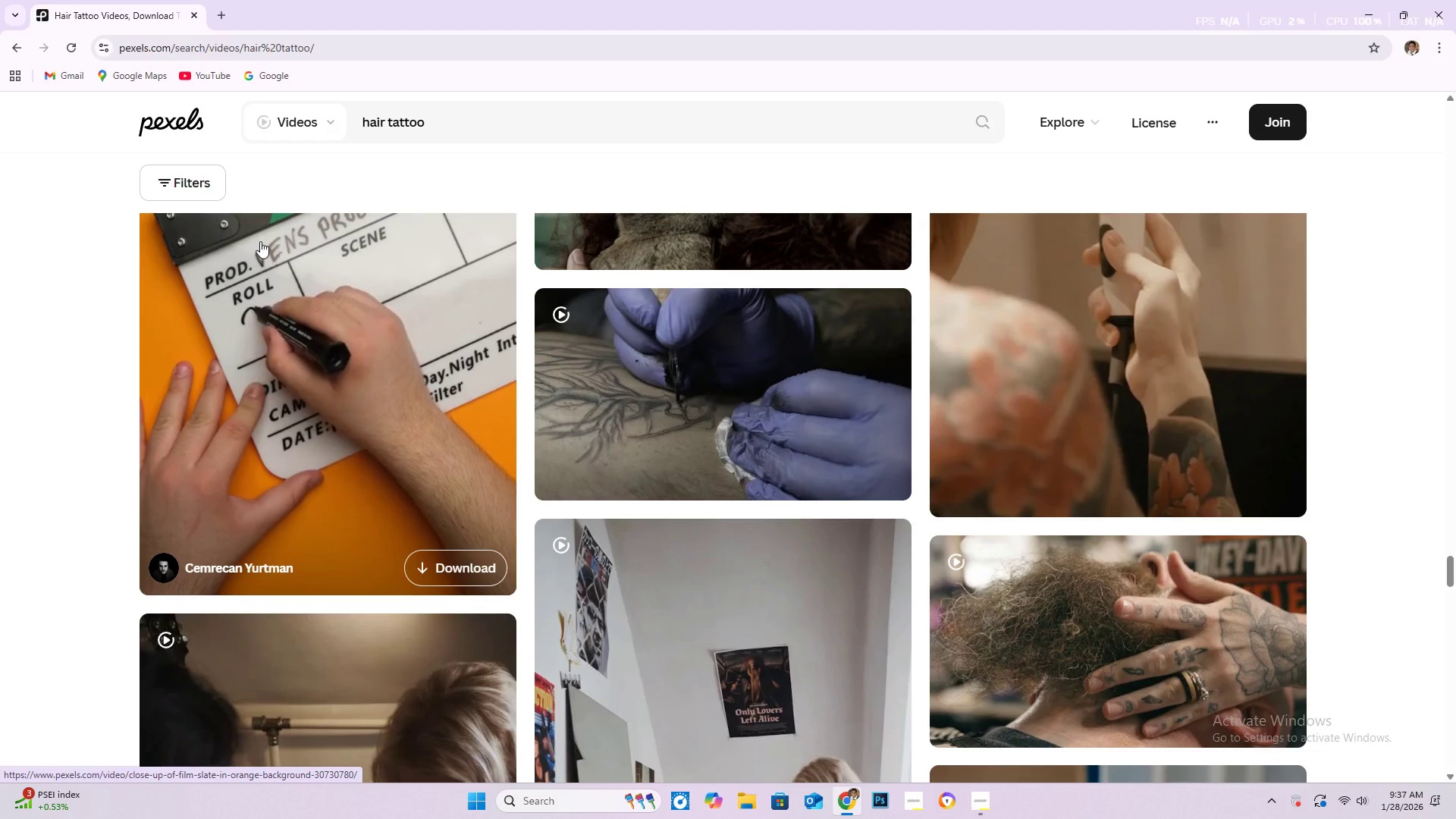 
scroll: coordinate [264, 265], scroll_direction: down, amount: 21.0
 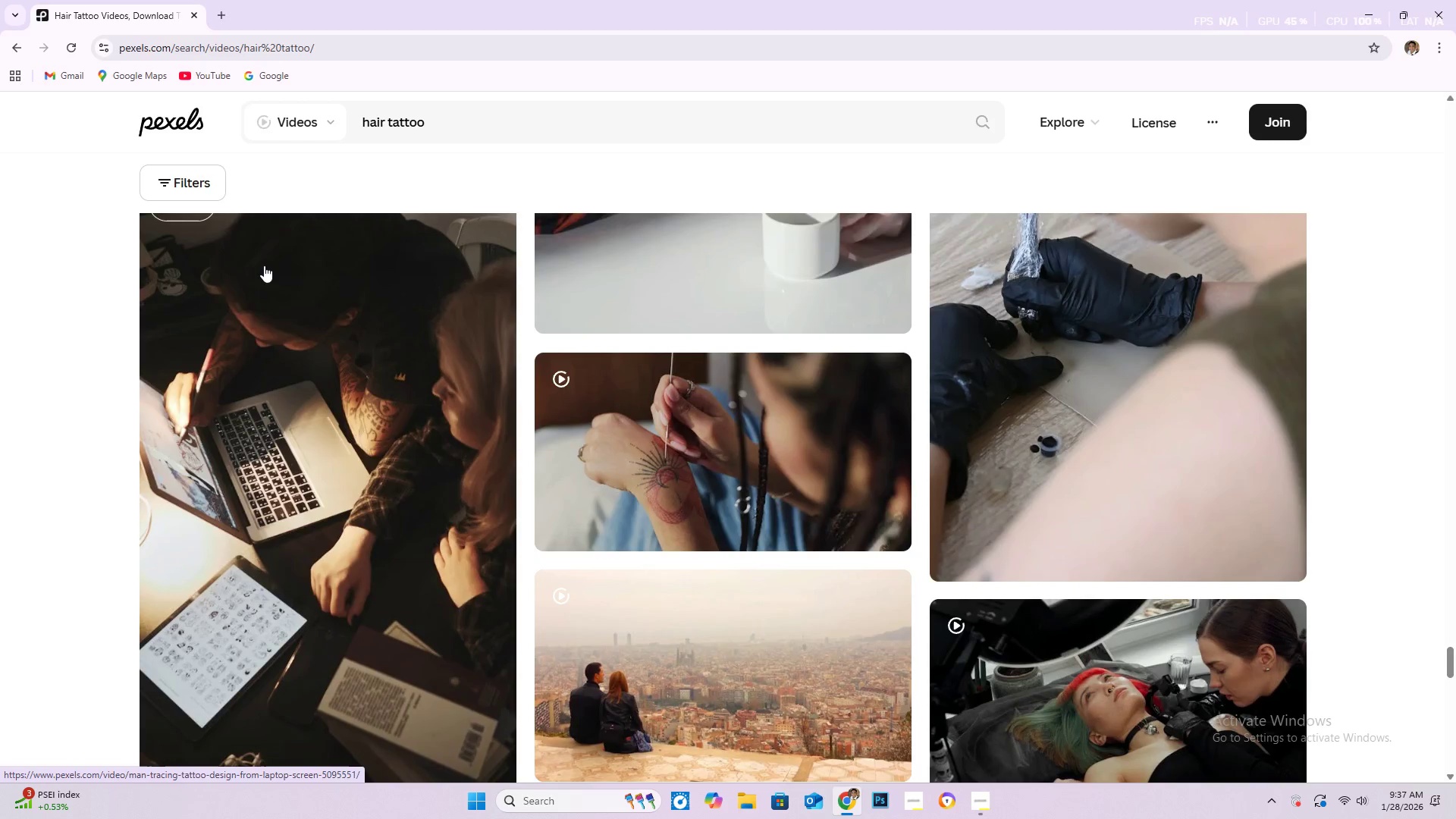 
scroll: coordinate [532, 405], scroll_direction: down, amount: 16.0
 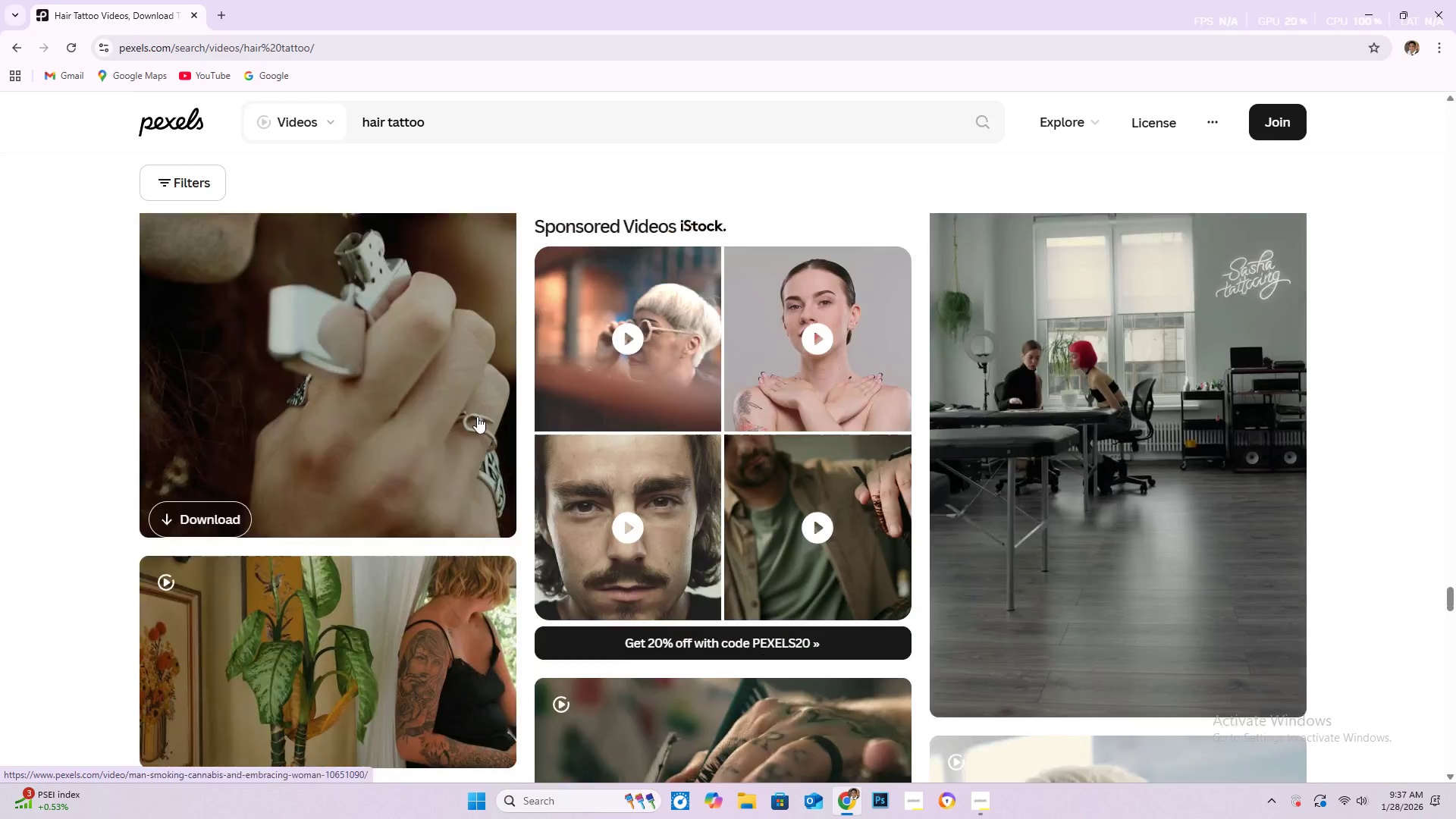 
mouse_move([463, 416])
 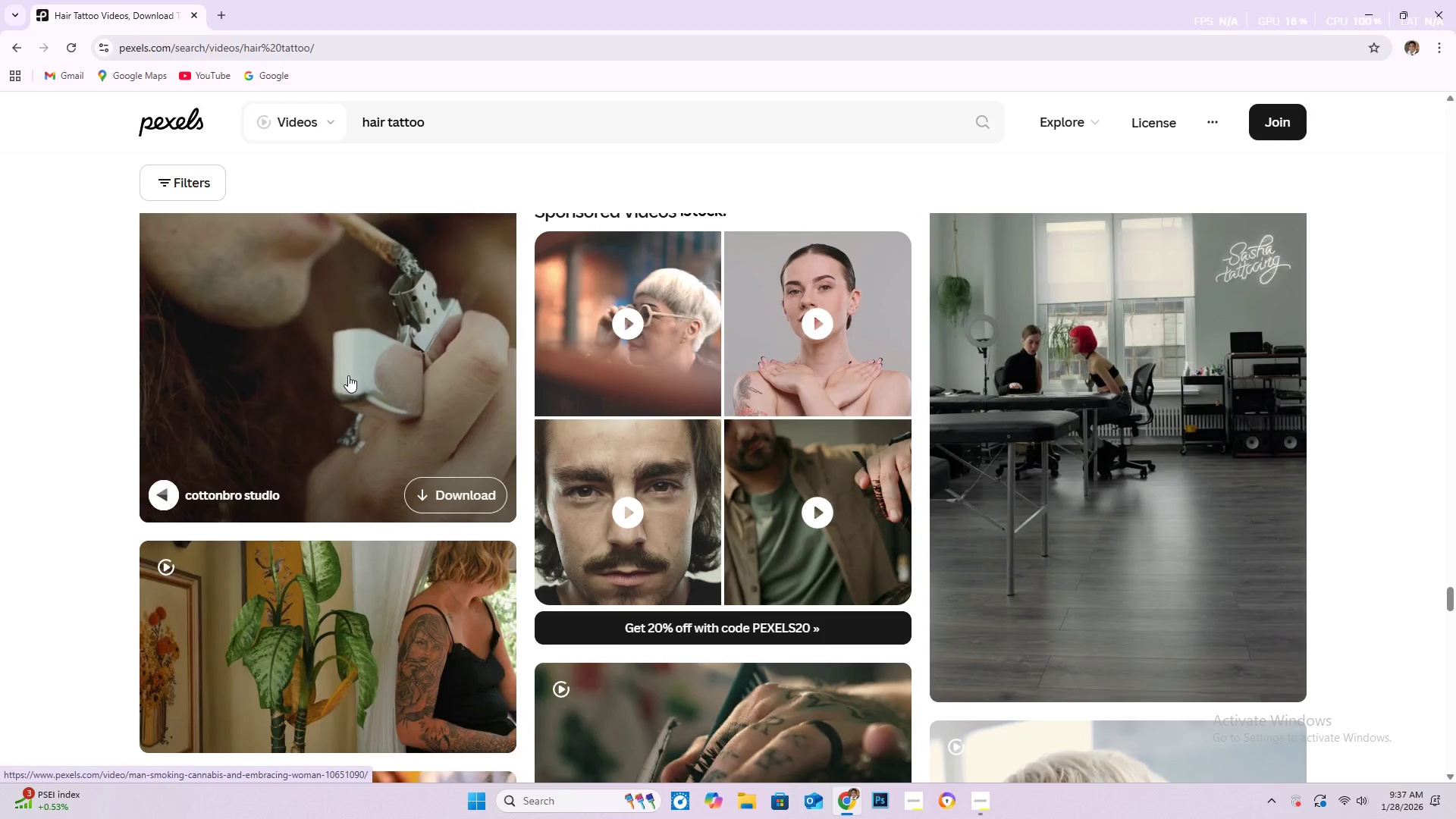 
scroll: coordinate [740, 411], scroll_direction: down, amount: 21.0
 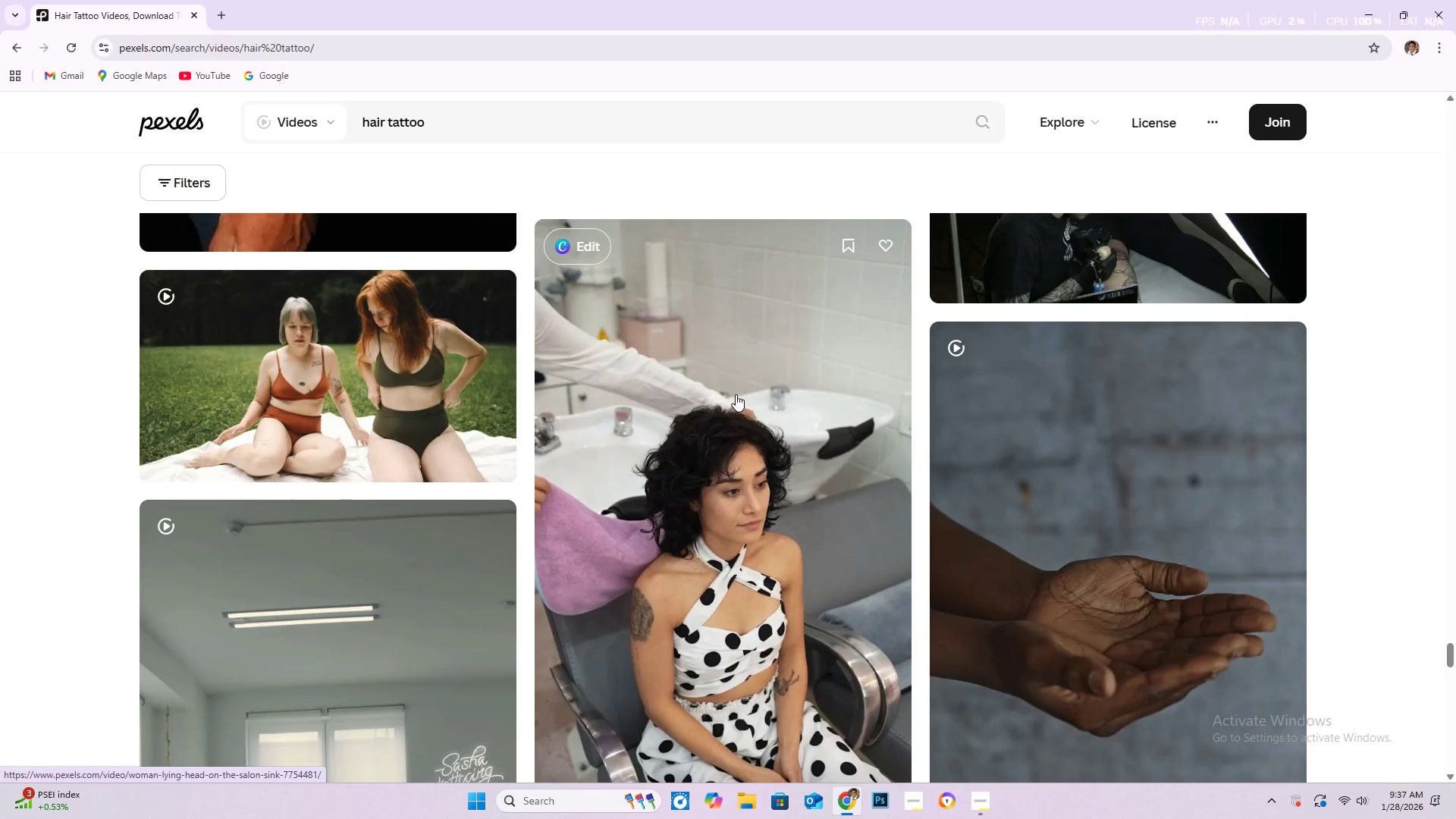 
scroll: coordinate [736, 377], scroll_direction: down, amount: 33.0
 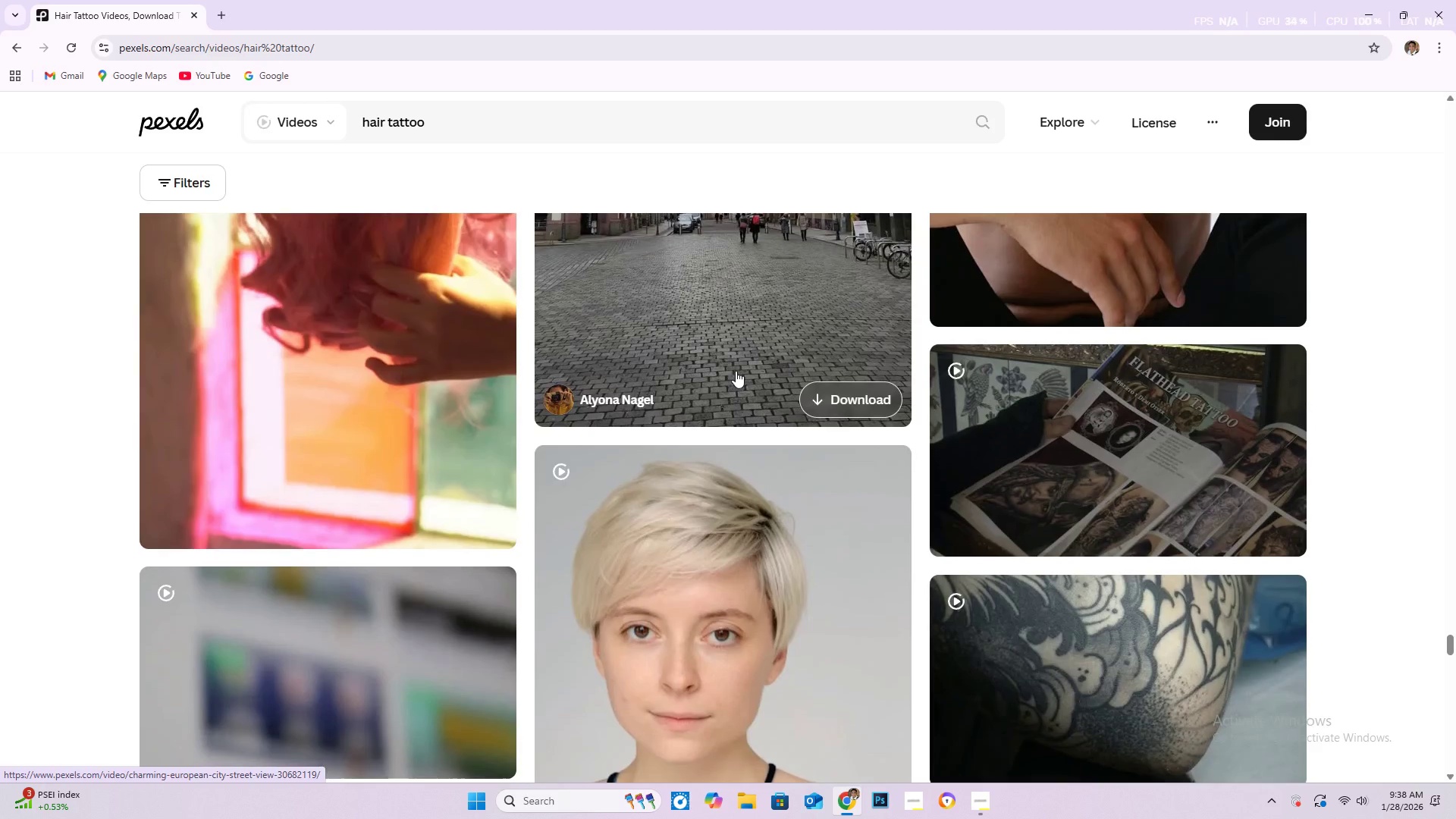 
scroll: coordinate [858, 466], scroll_direction: down, amount: 29.0
 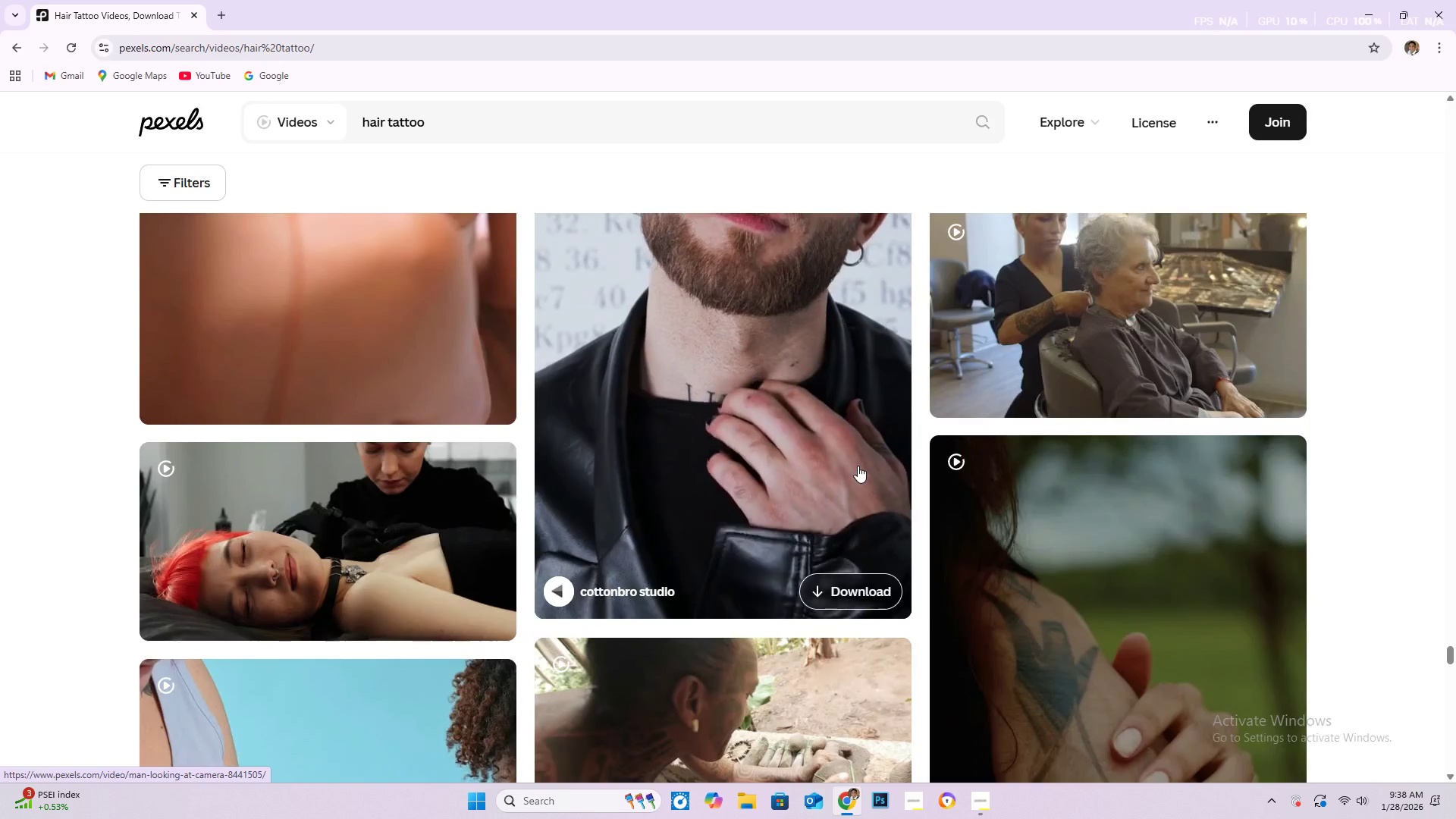 
scroll: coordinate [858, 466], scroll_direction: down, amount: 3.0
 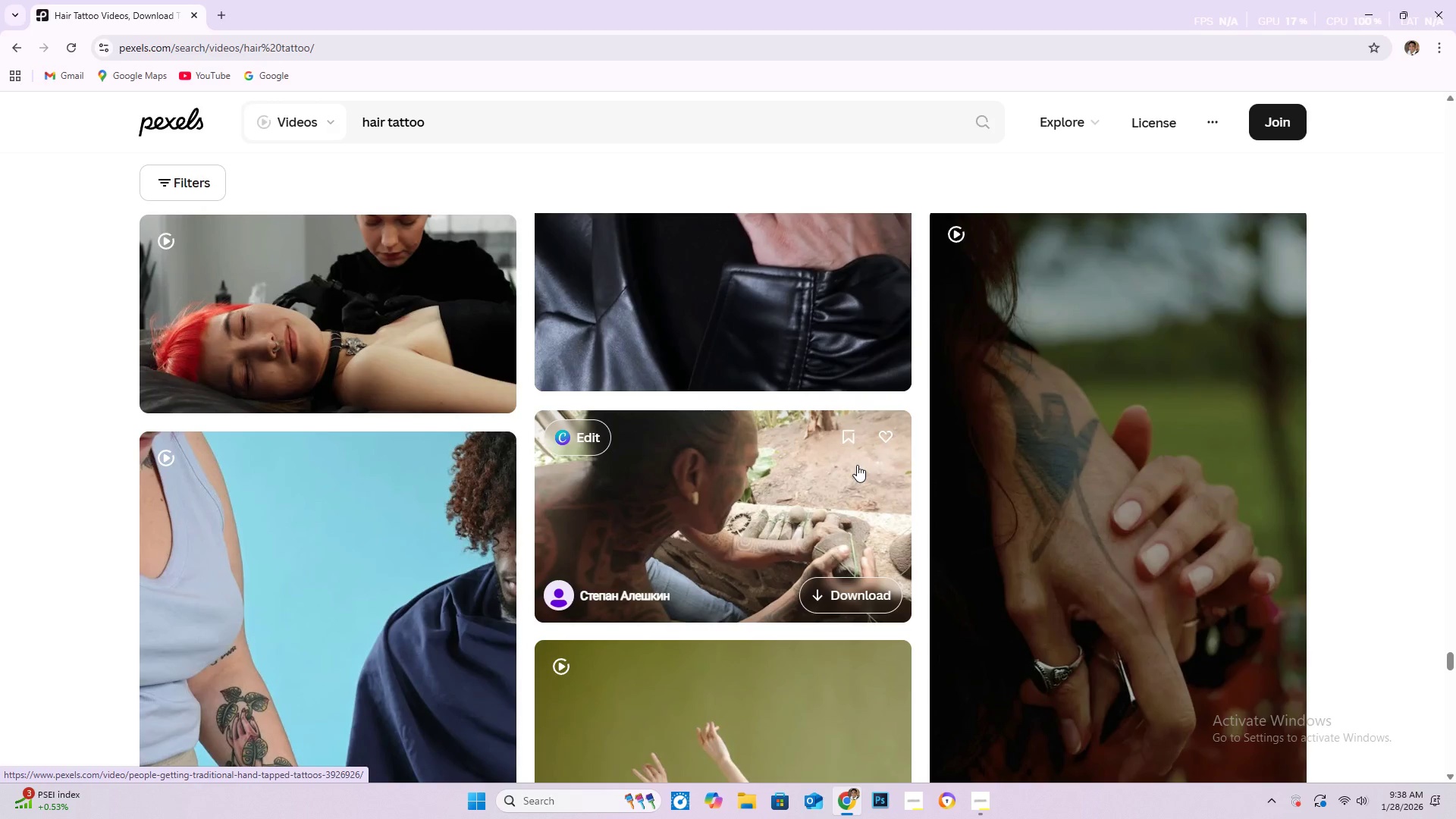 
scroll: coordinate [857, 465], scroll_direction: up, amount: 5.0
 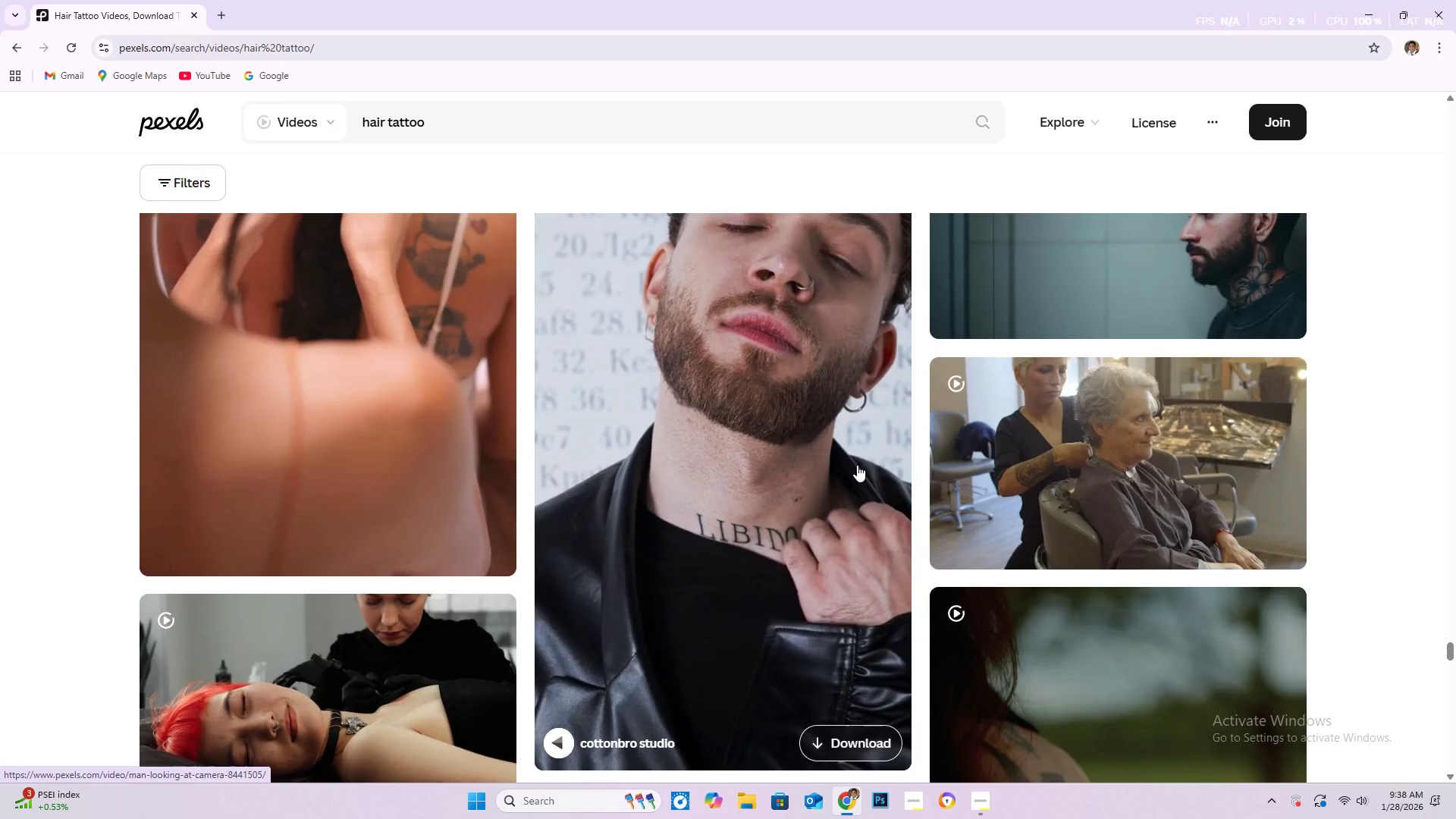 
scroll: coordinate [857, 464], scroll_direction: down, amount: 21.0
 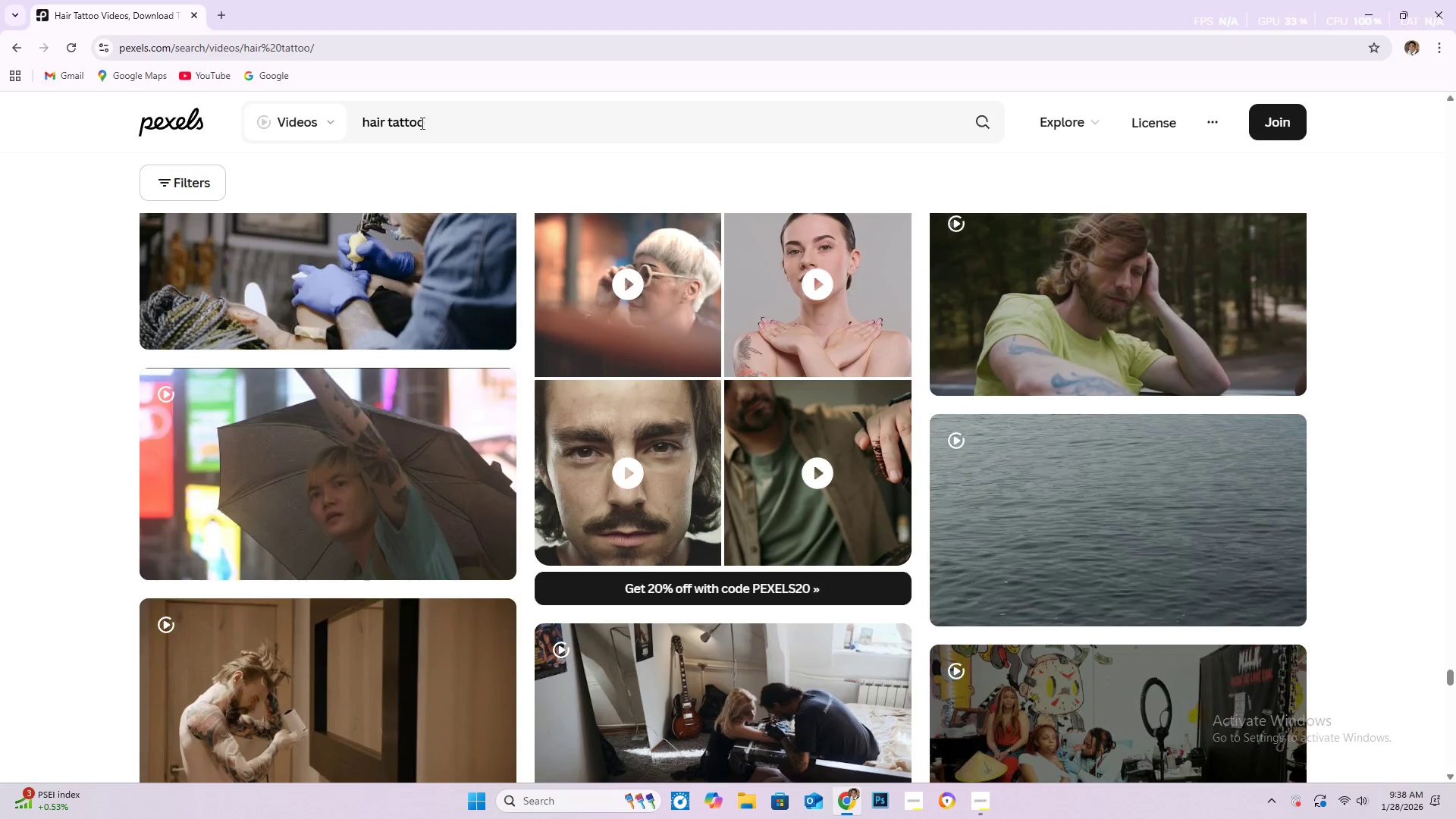 
left_click_drag(start_coordinate=[443, 125], to_coordinate=[387, 129])
 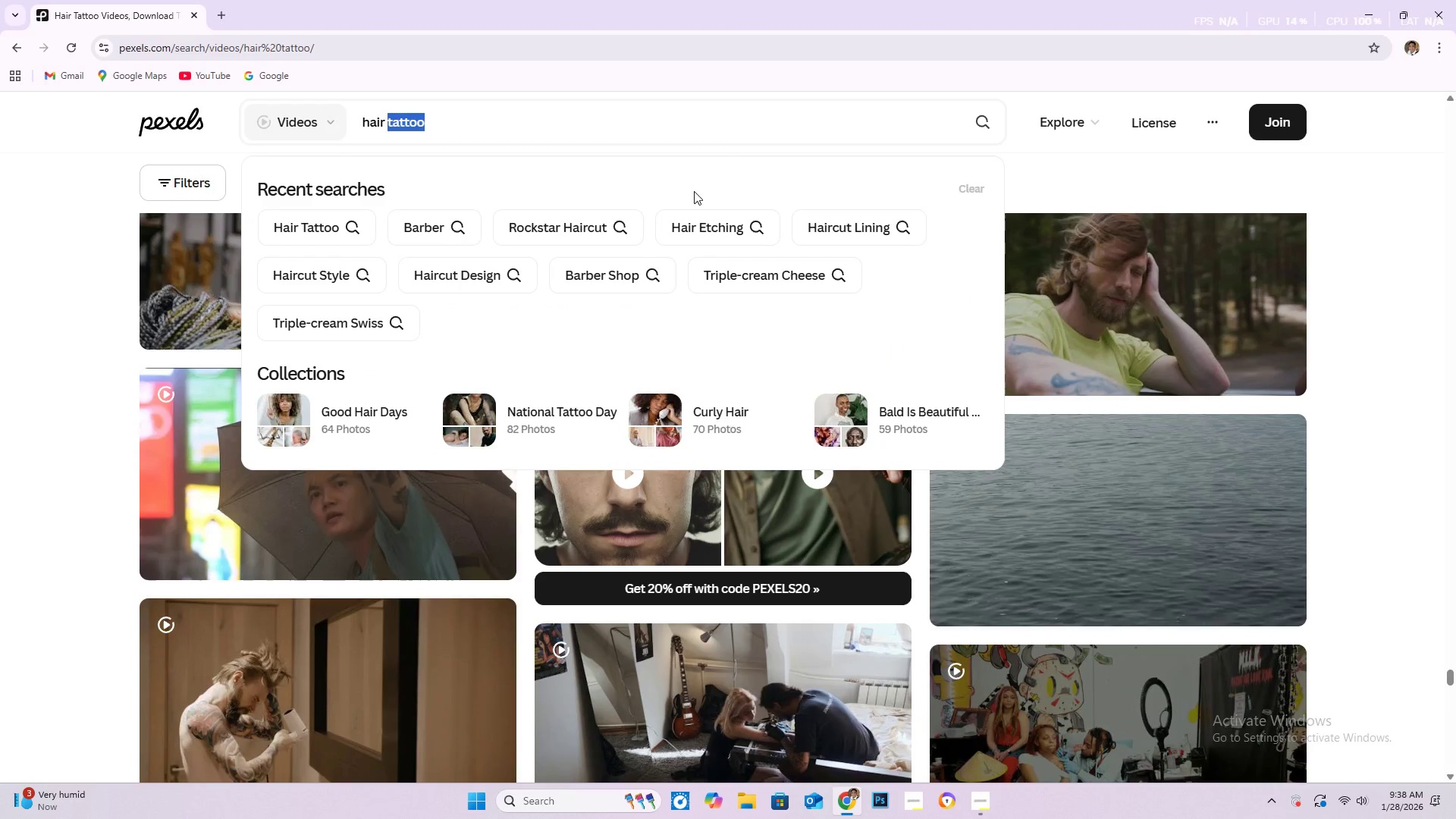 
key(Backspace)
 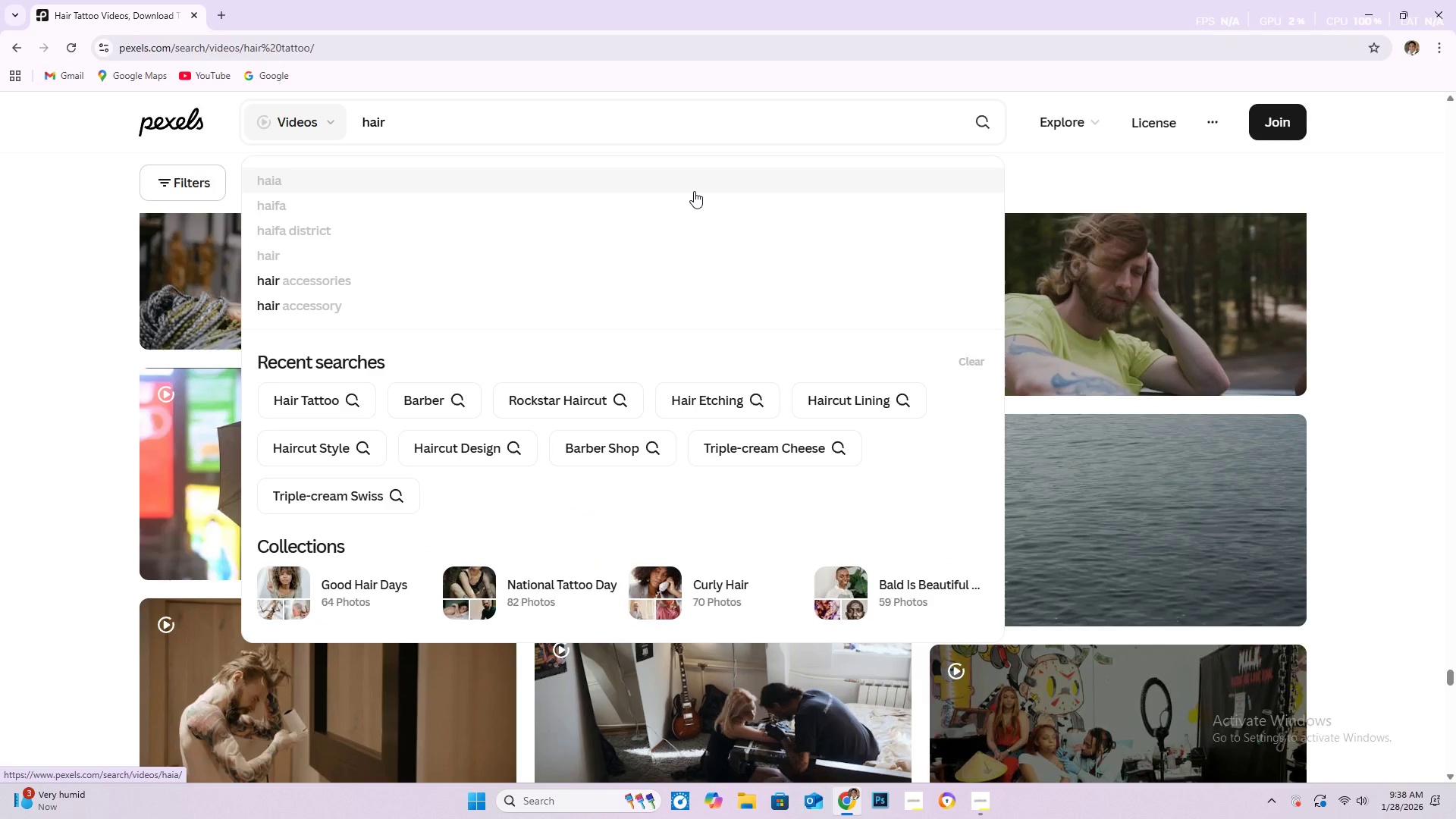 
wait(9.83)
 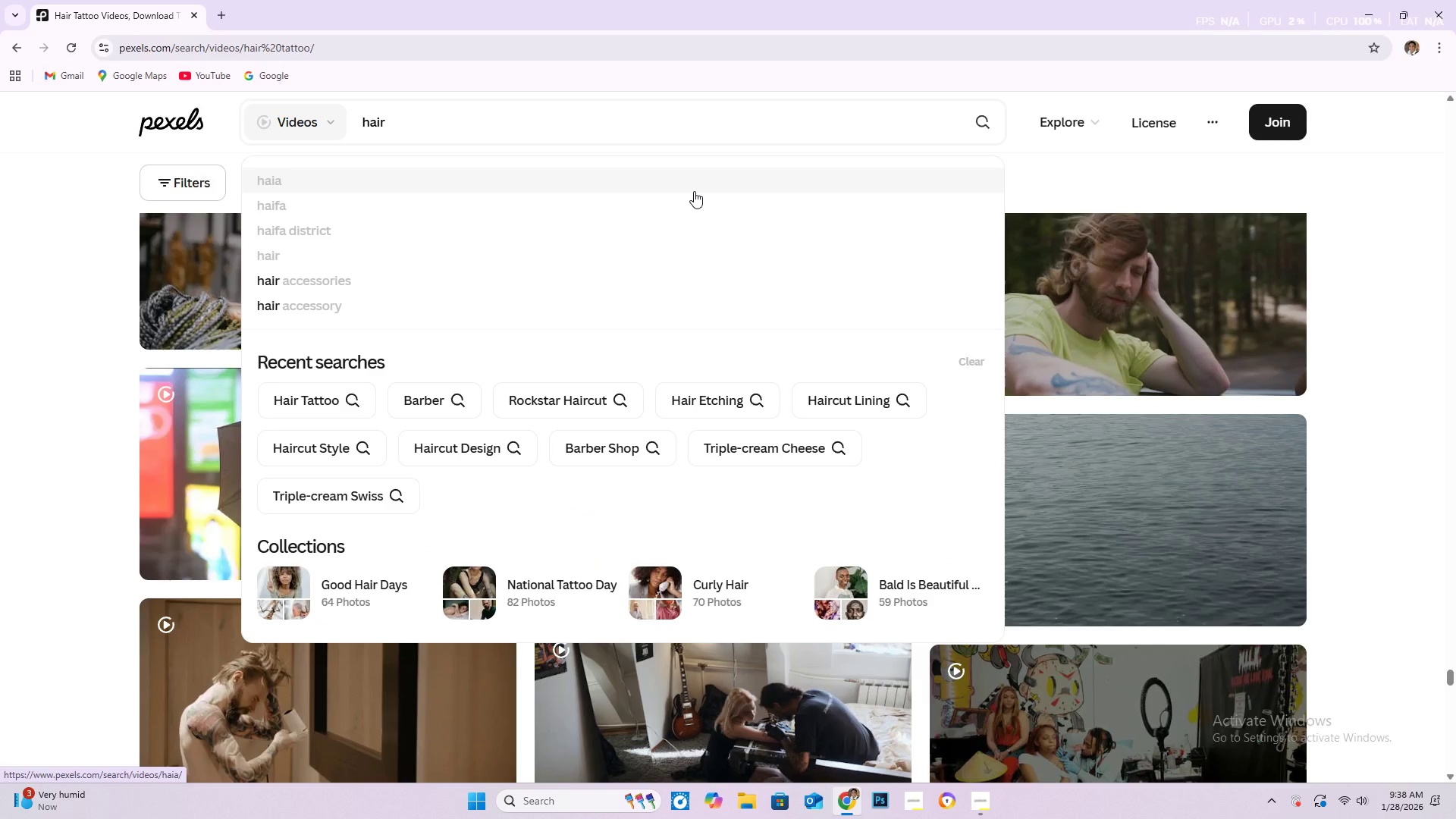 
type(st)
 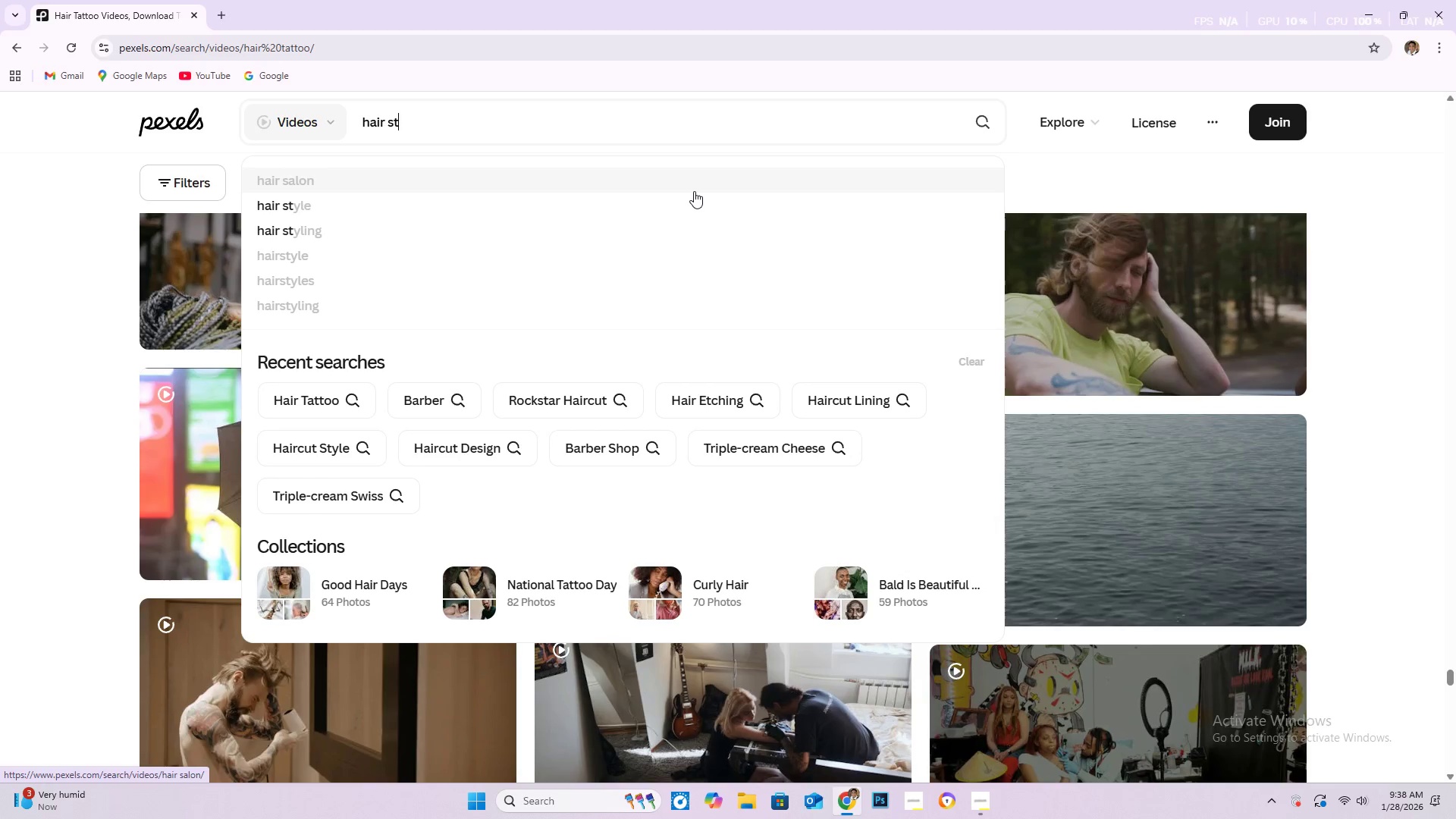 
type(yle for men)
 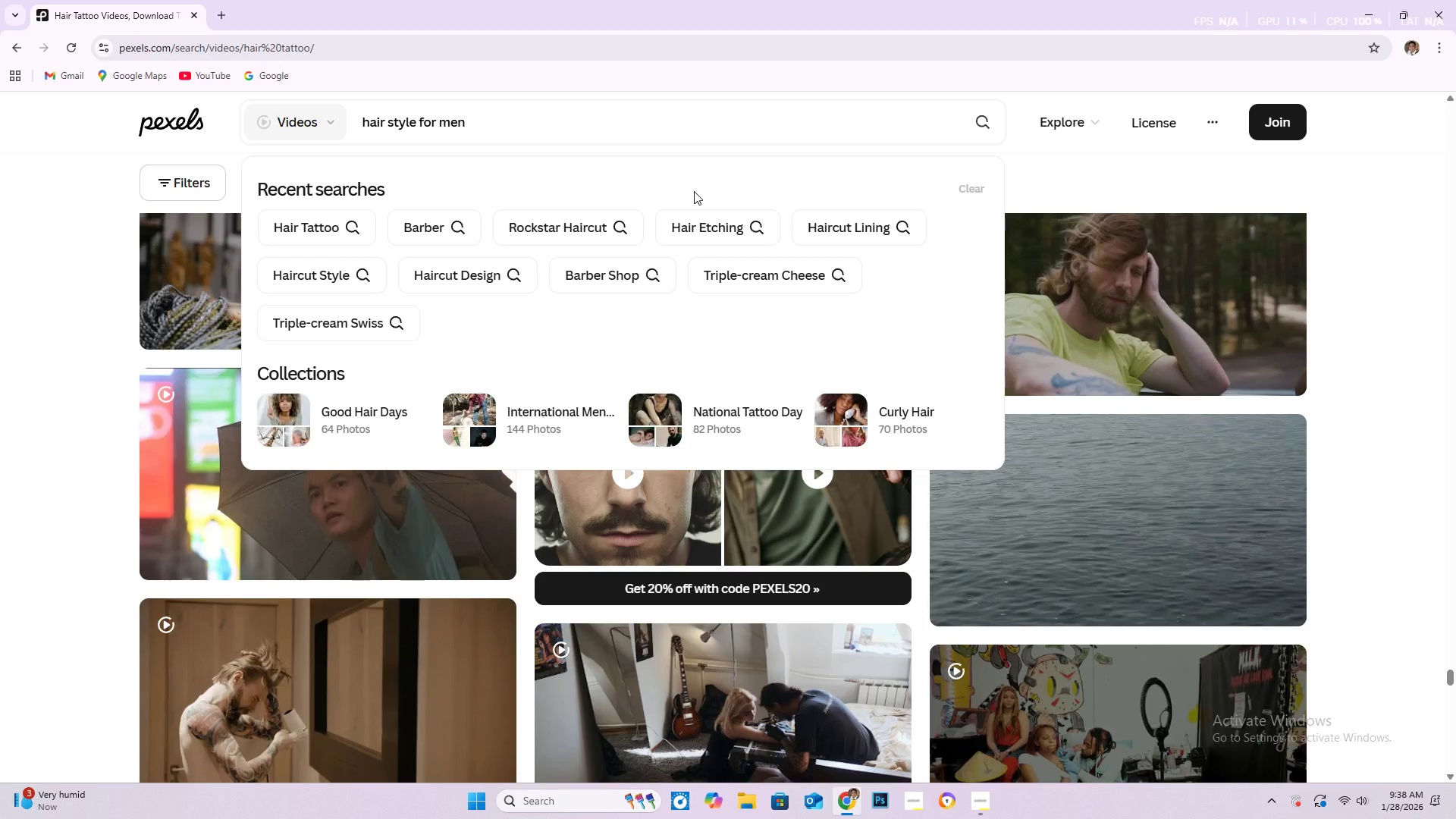 
key(Enter)
 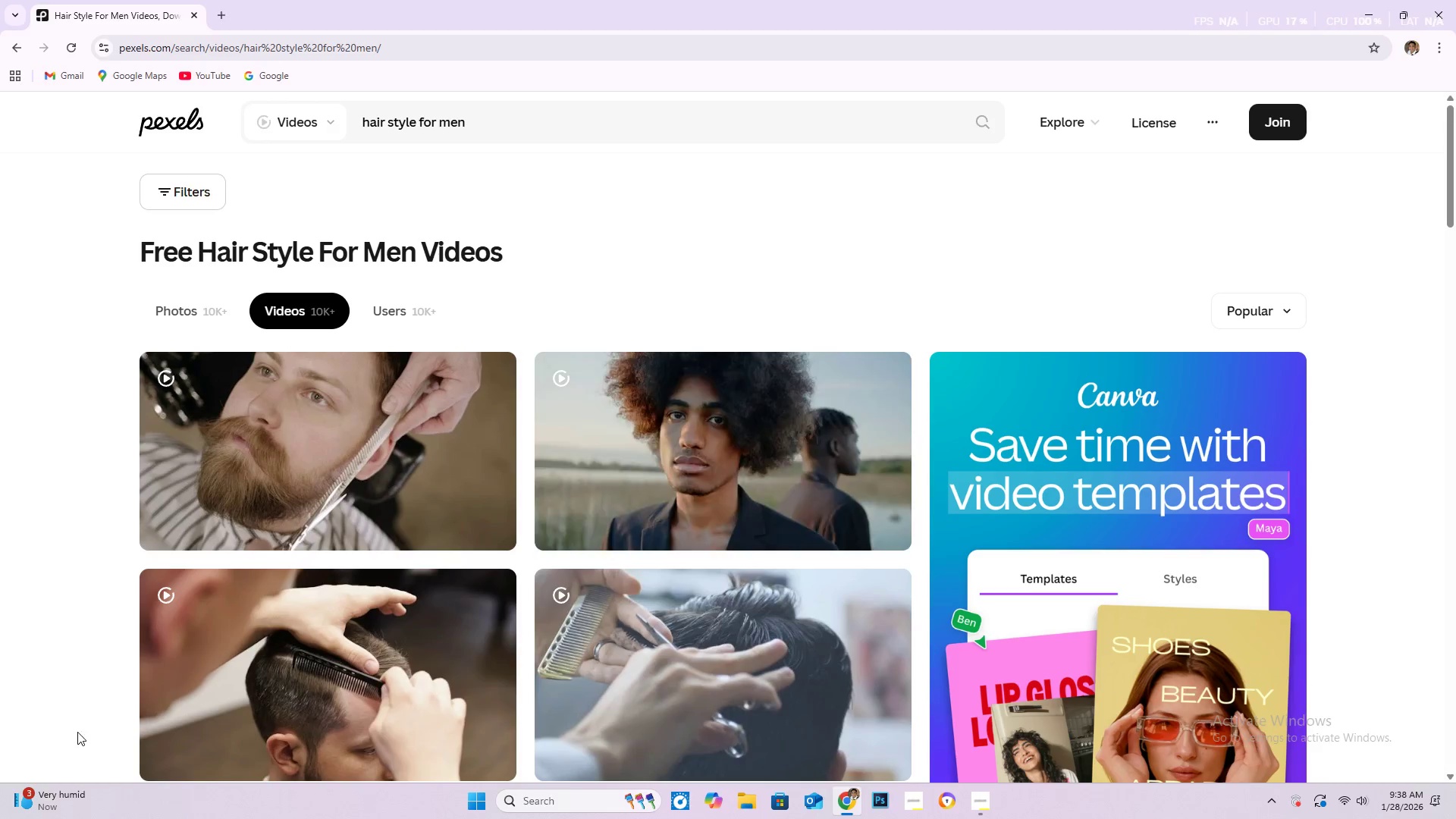 
scroll: coordinate [279, 452], scroll_direction: down, amount: 16.0
 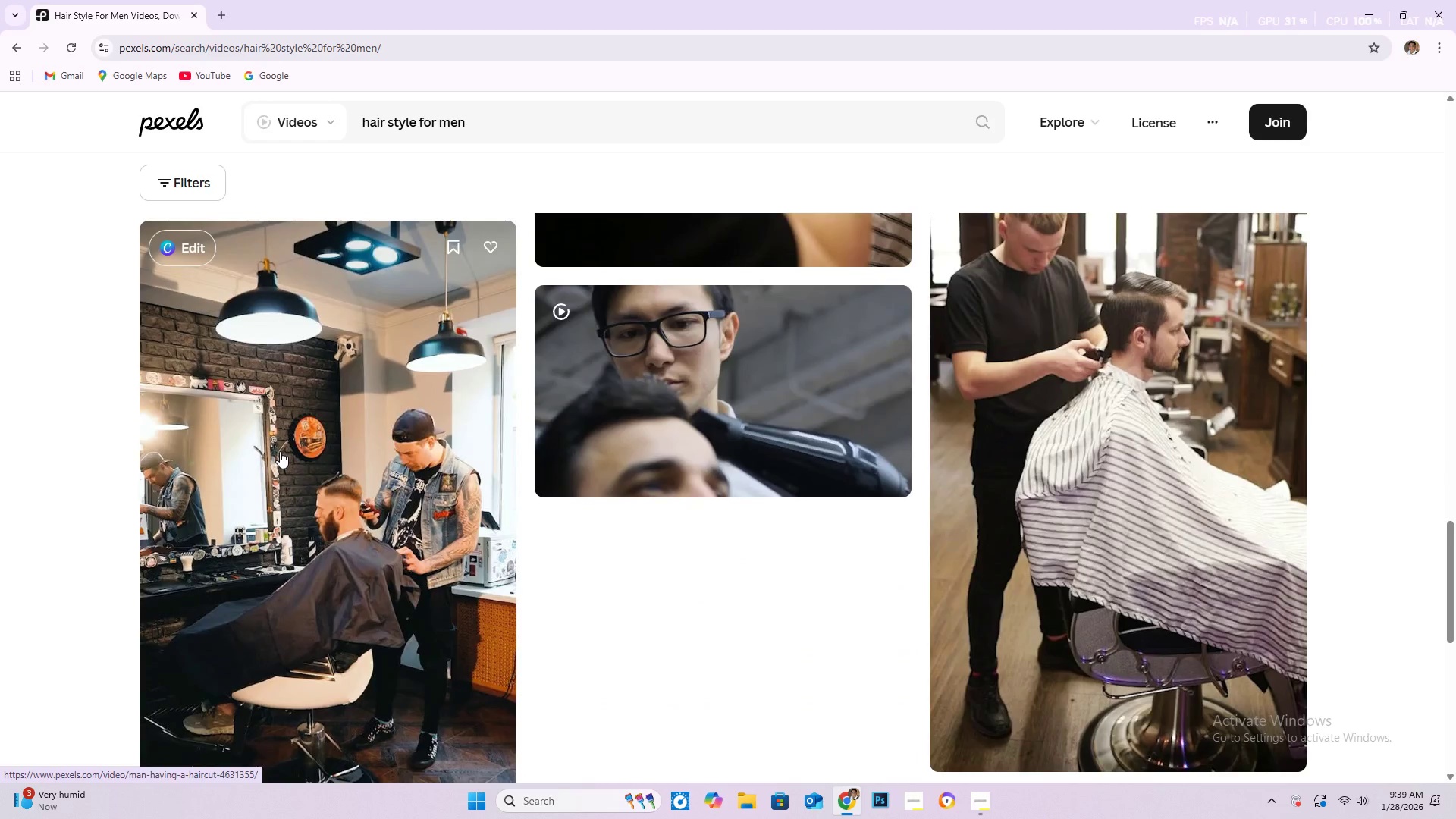 
scroll: coordinate [290, 428], scroll_direction: down, amount: 20.0
 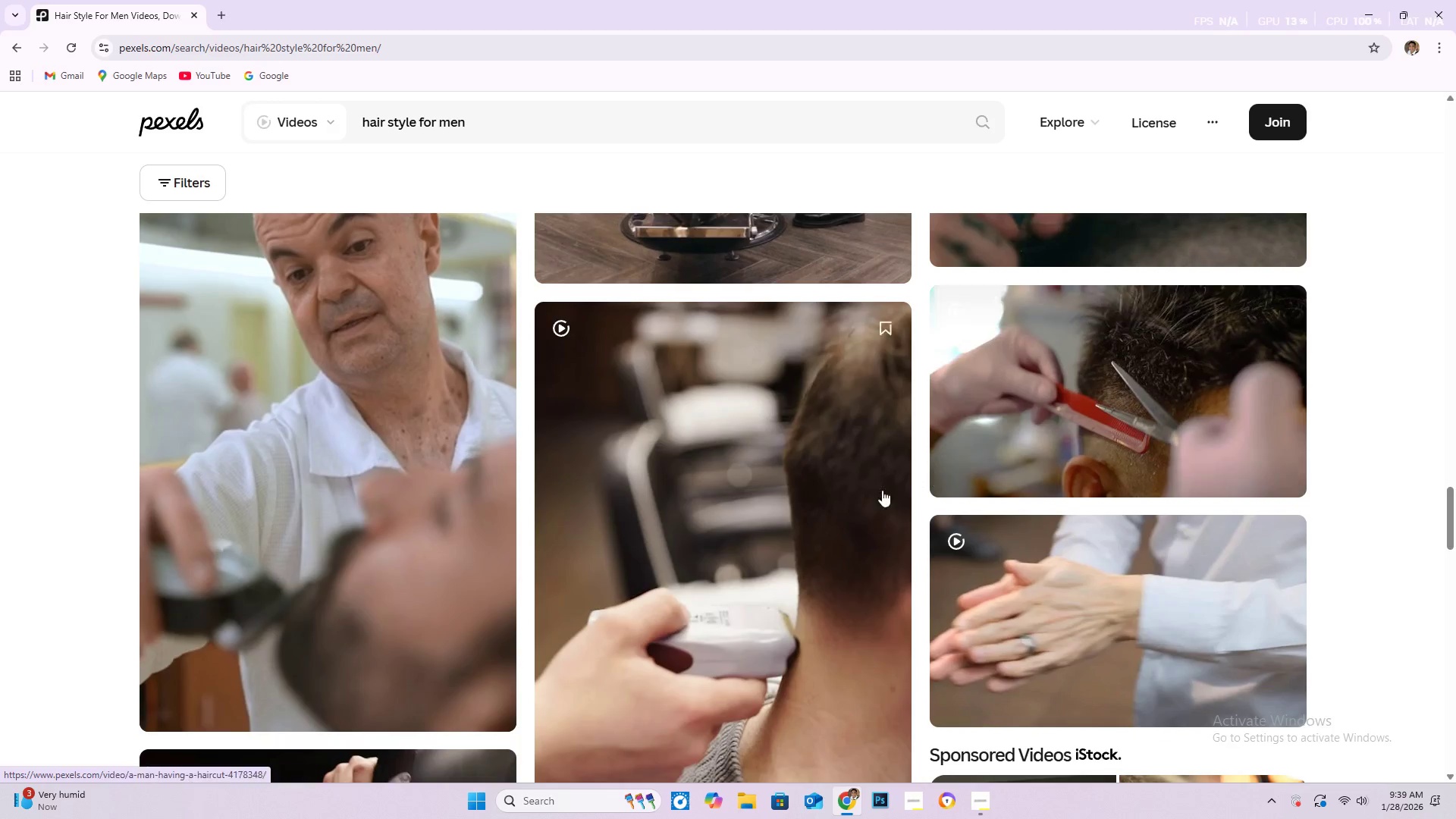 
scroll: coordinate [816, 470], scroll_direction: down, amount: 16.0
 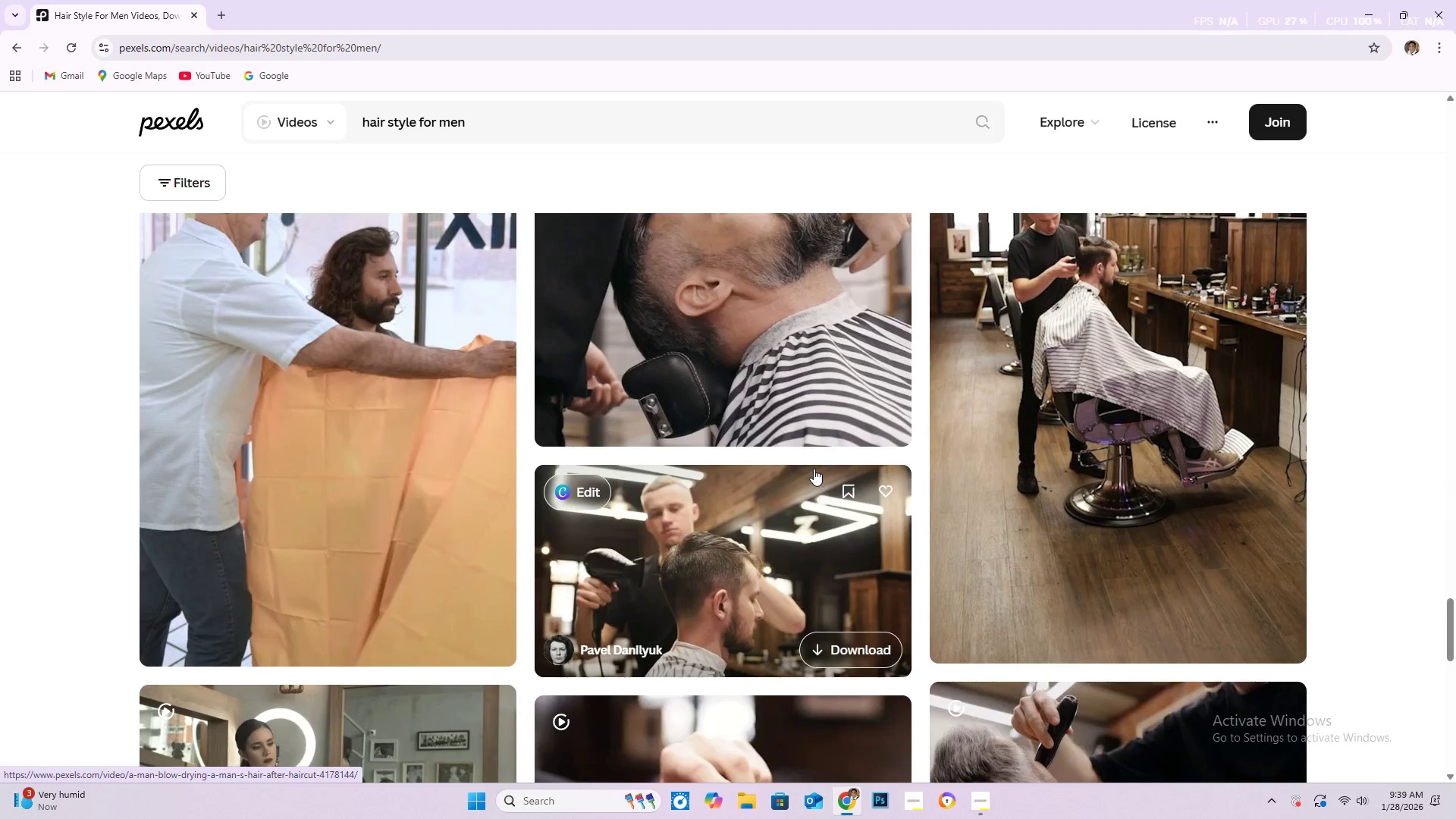 
scroll: coordinate [806, 466], scroll_direction: down, amount: 21.0
 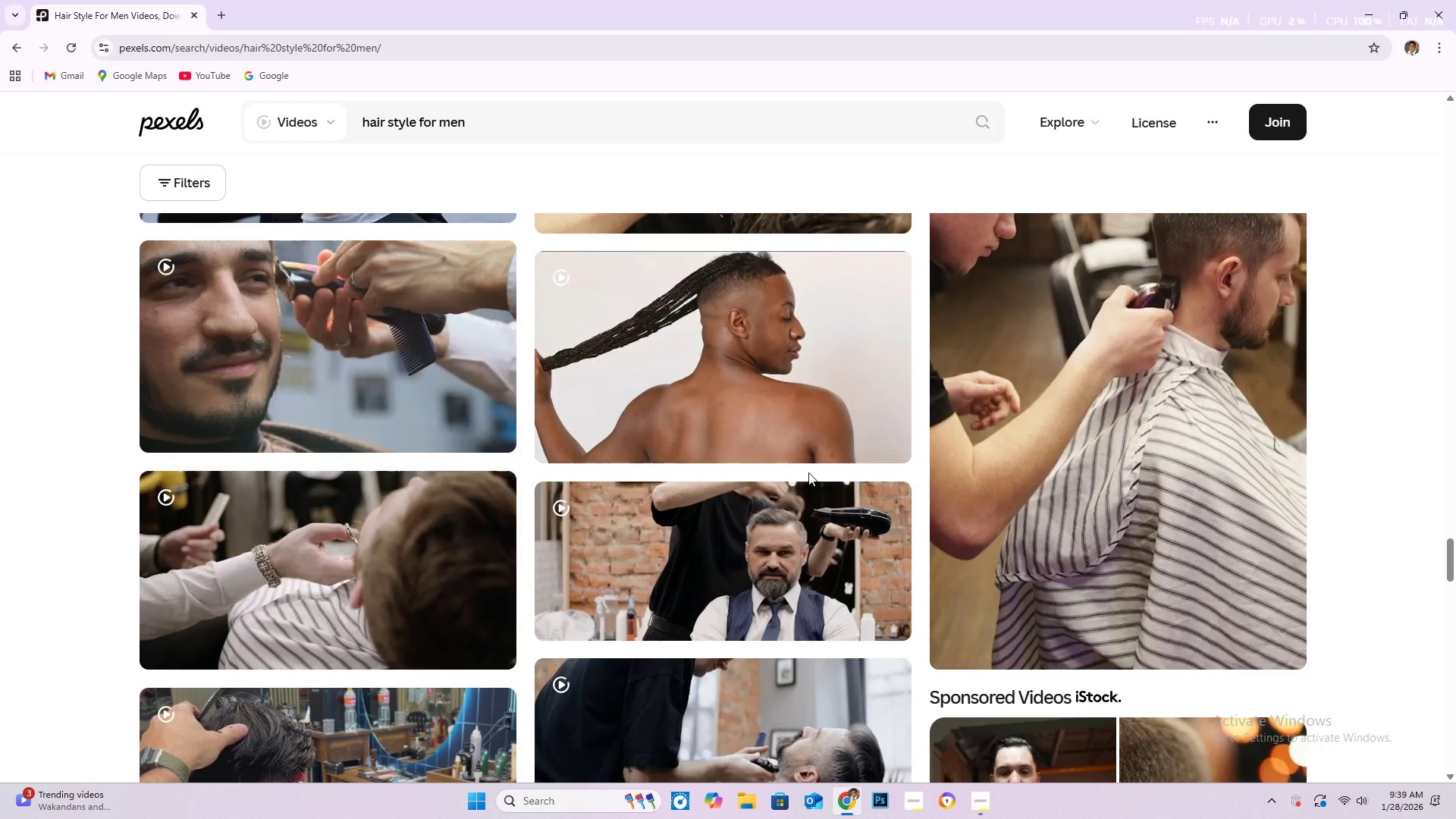 
scroll: coordinate [416, 529], scroll_direction: down, amount: 24.0
 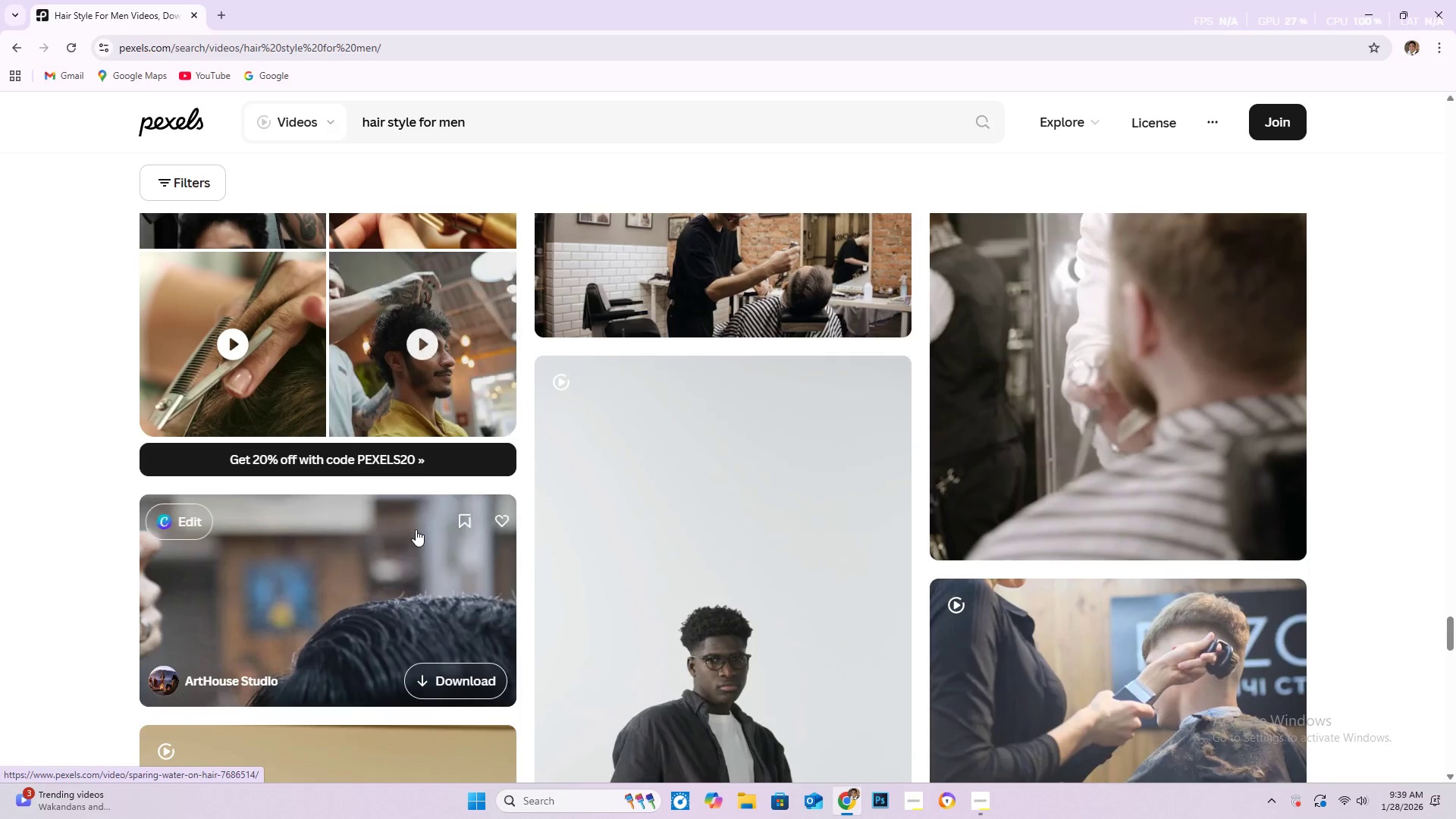 
scroll: coordinate [466, 507], scroll_direction: down, amount: 28.0
 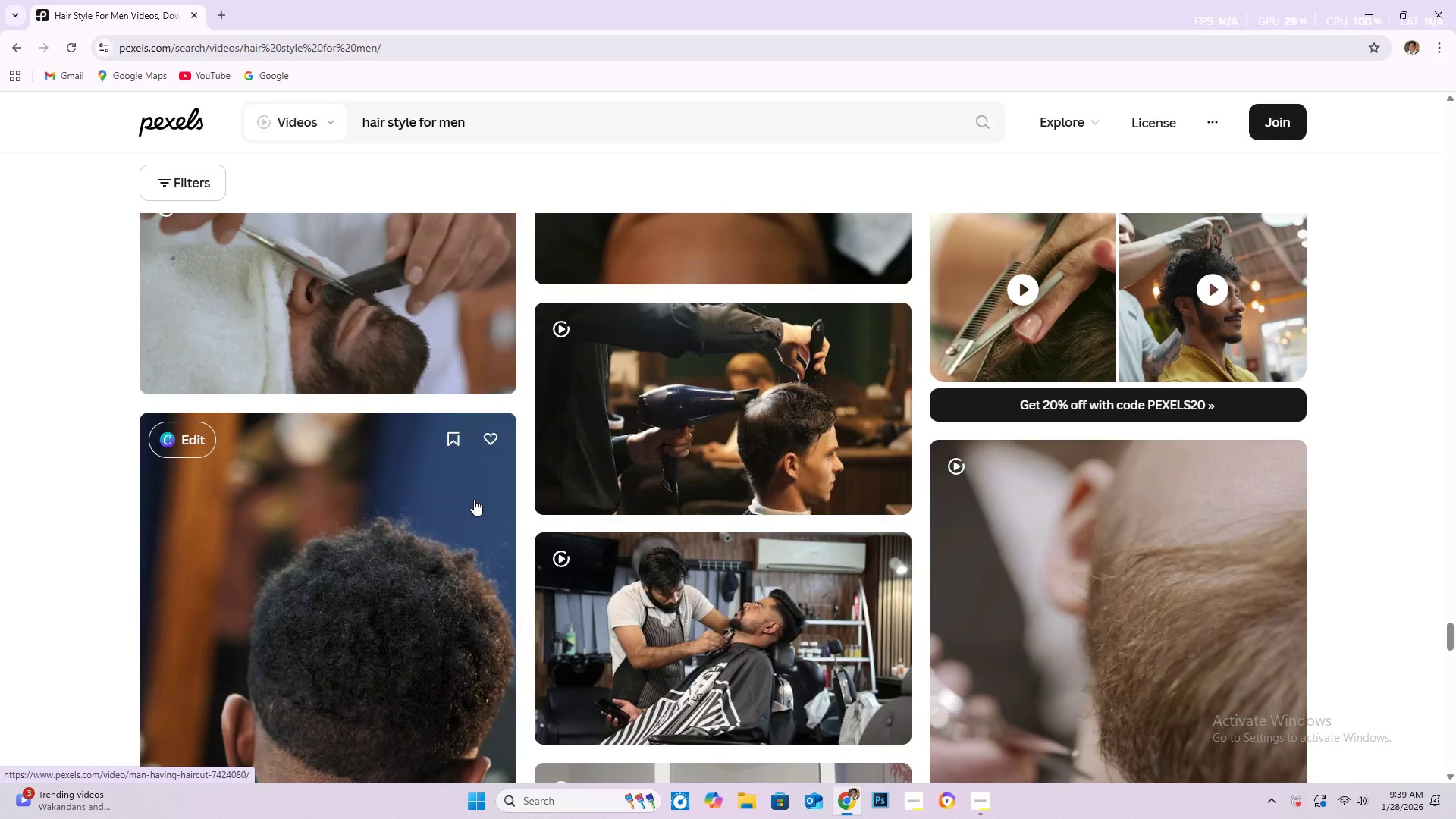 
scroll: coordinate [488, 479], scroll_direction: down, amount: 31.0
 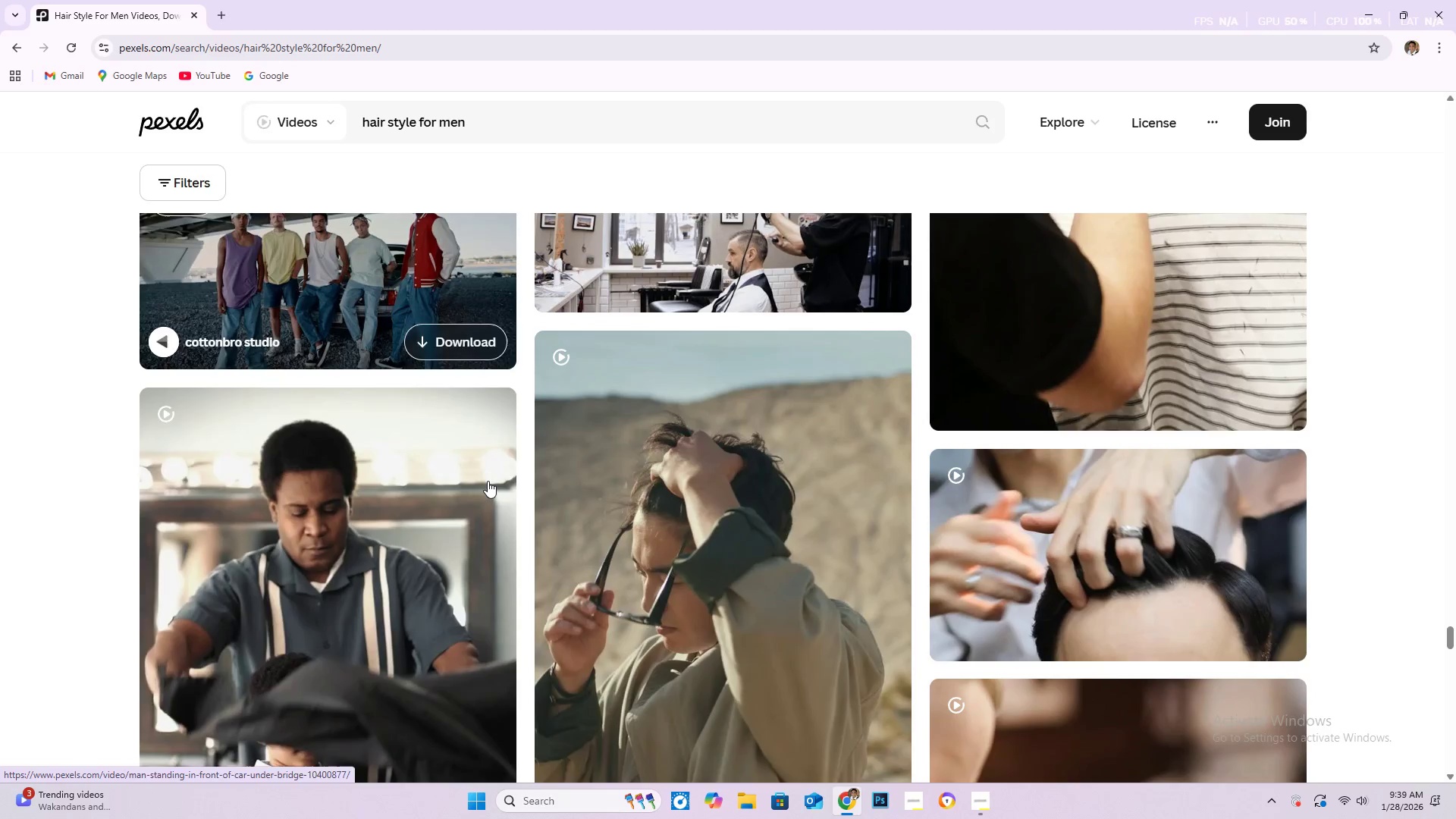 
scroll: coordinate [488, 481], scroll_direction: down, amount: 4.0
 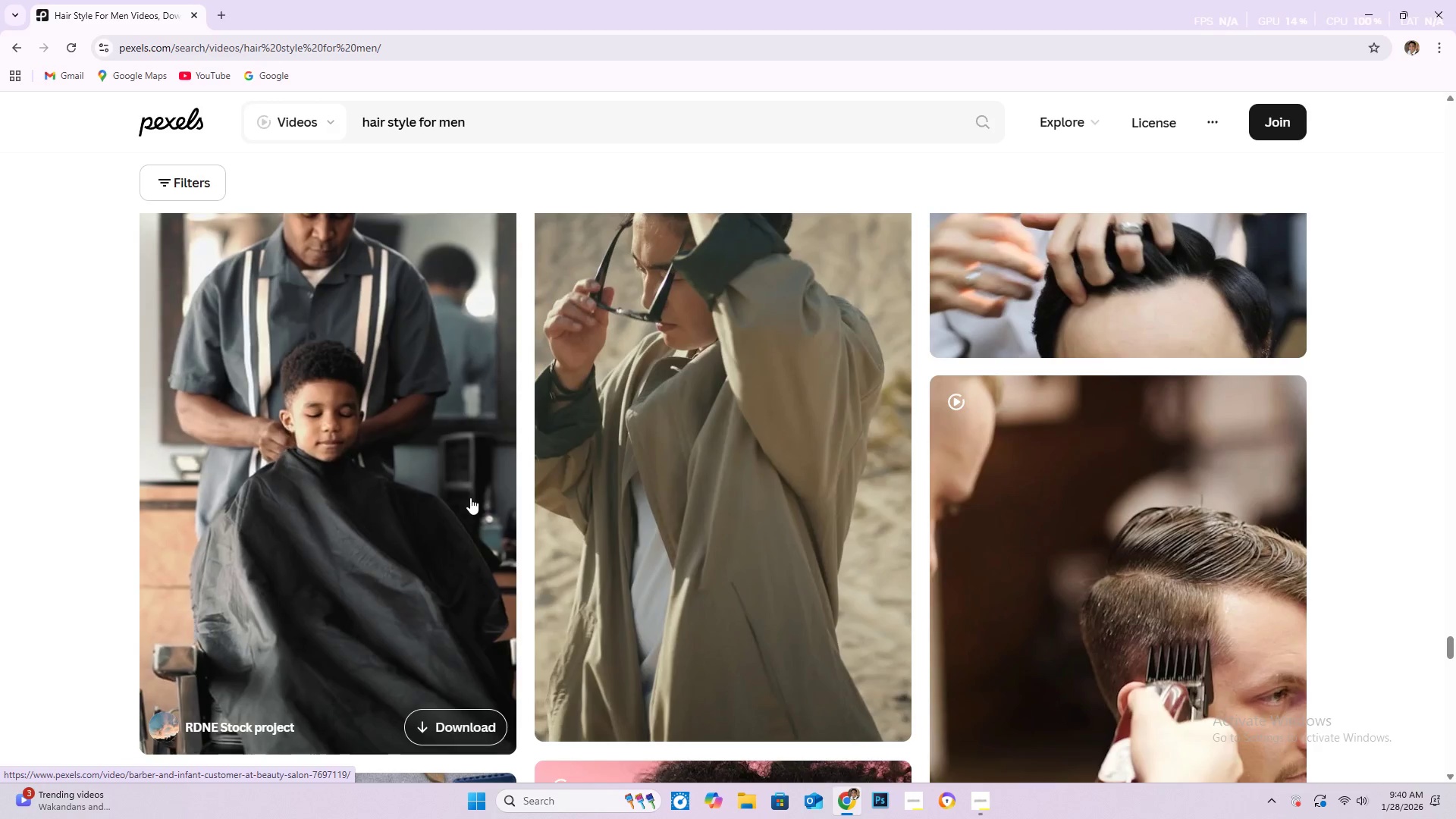 
wait(11.25)
 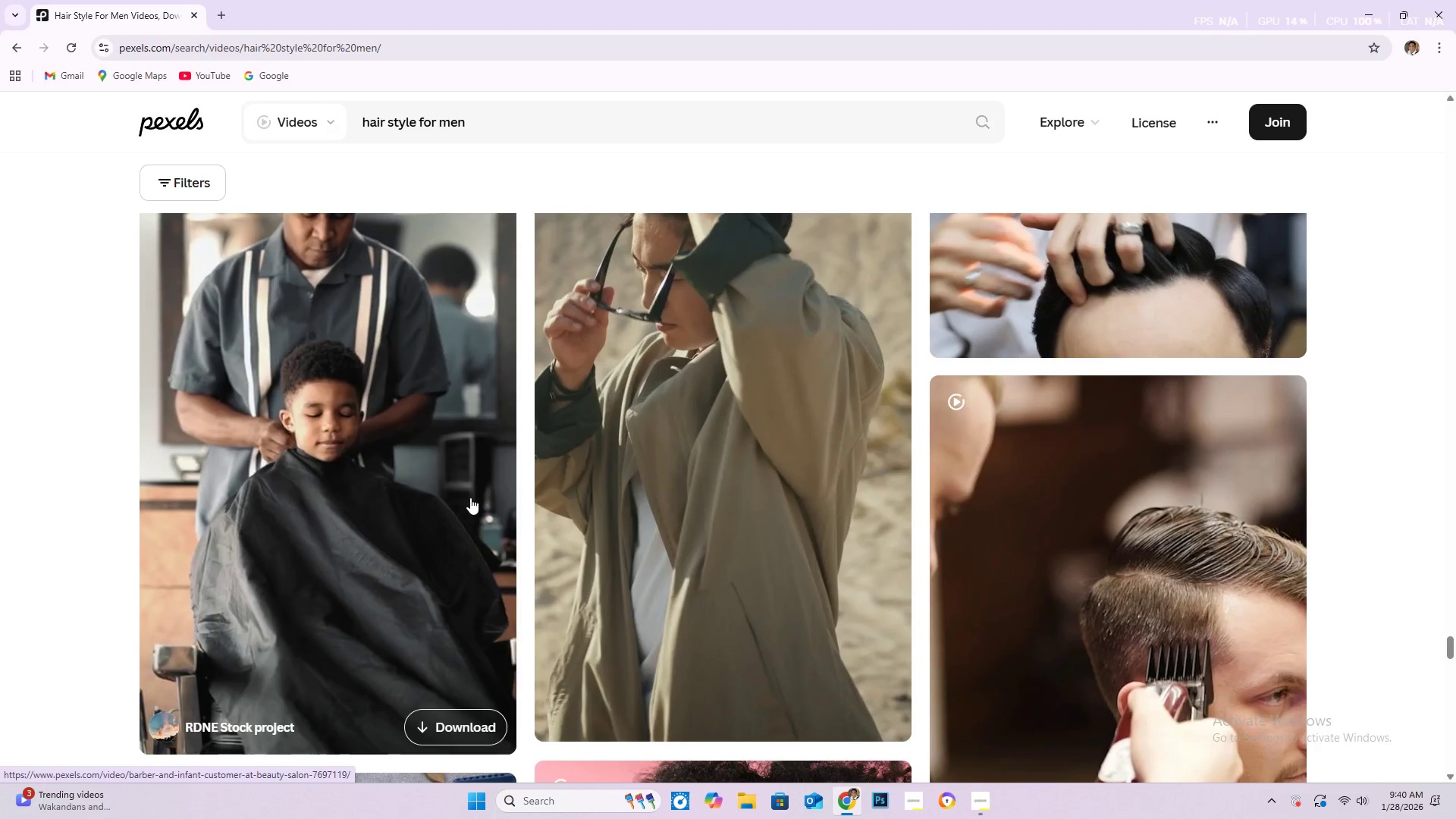 
scroll: coordinate [683, 459], scroll_direction: down, amount: 34.0
 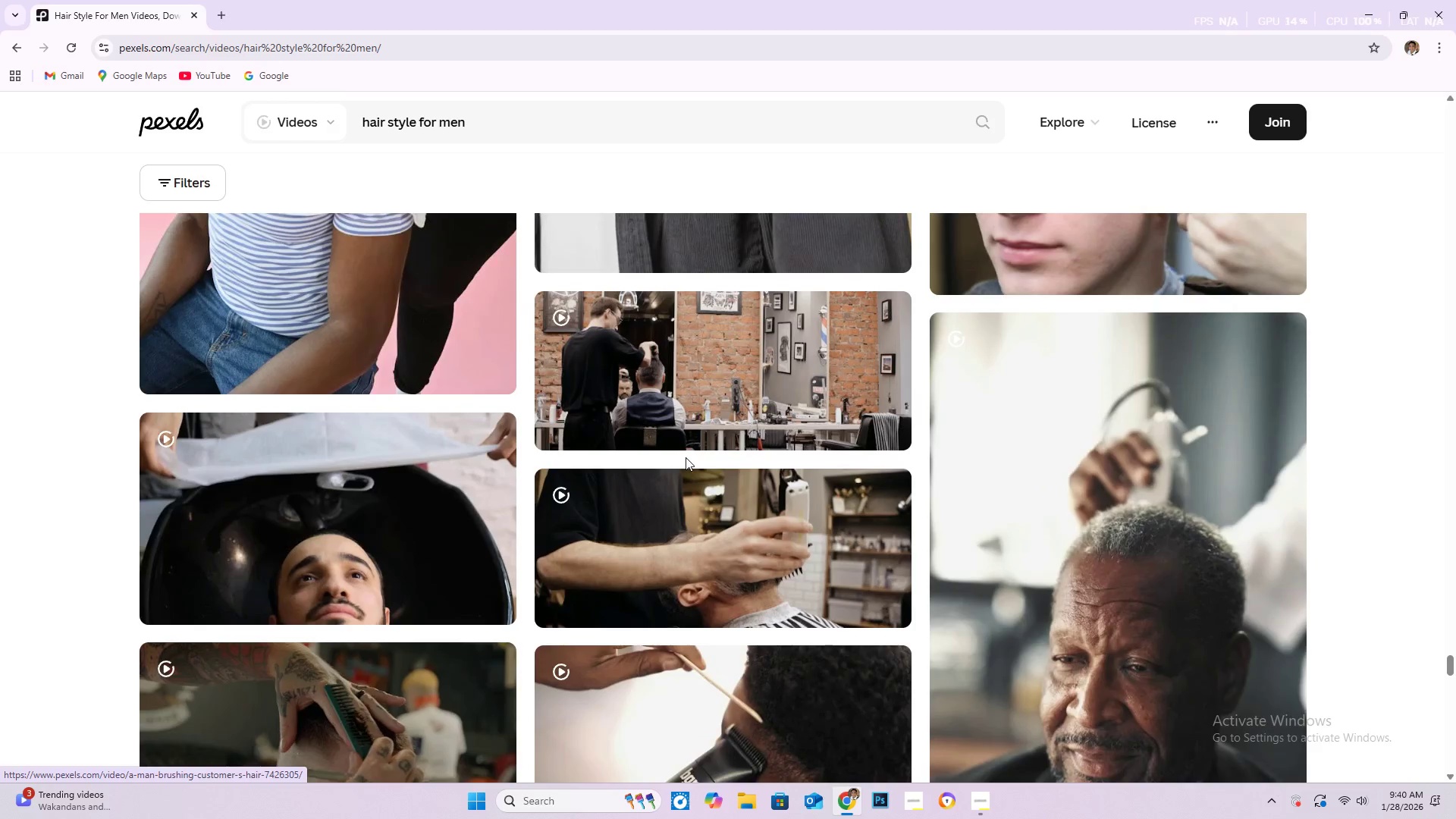 
scroll: coordinate [454, 490], scroll_direction: down, amount: 19.0
 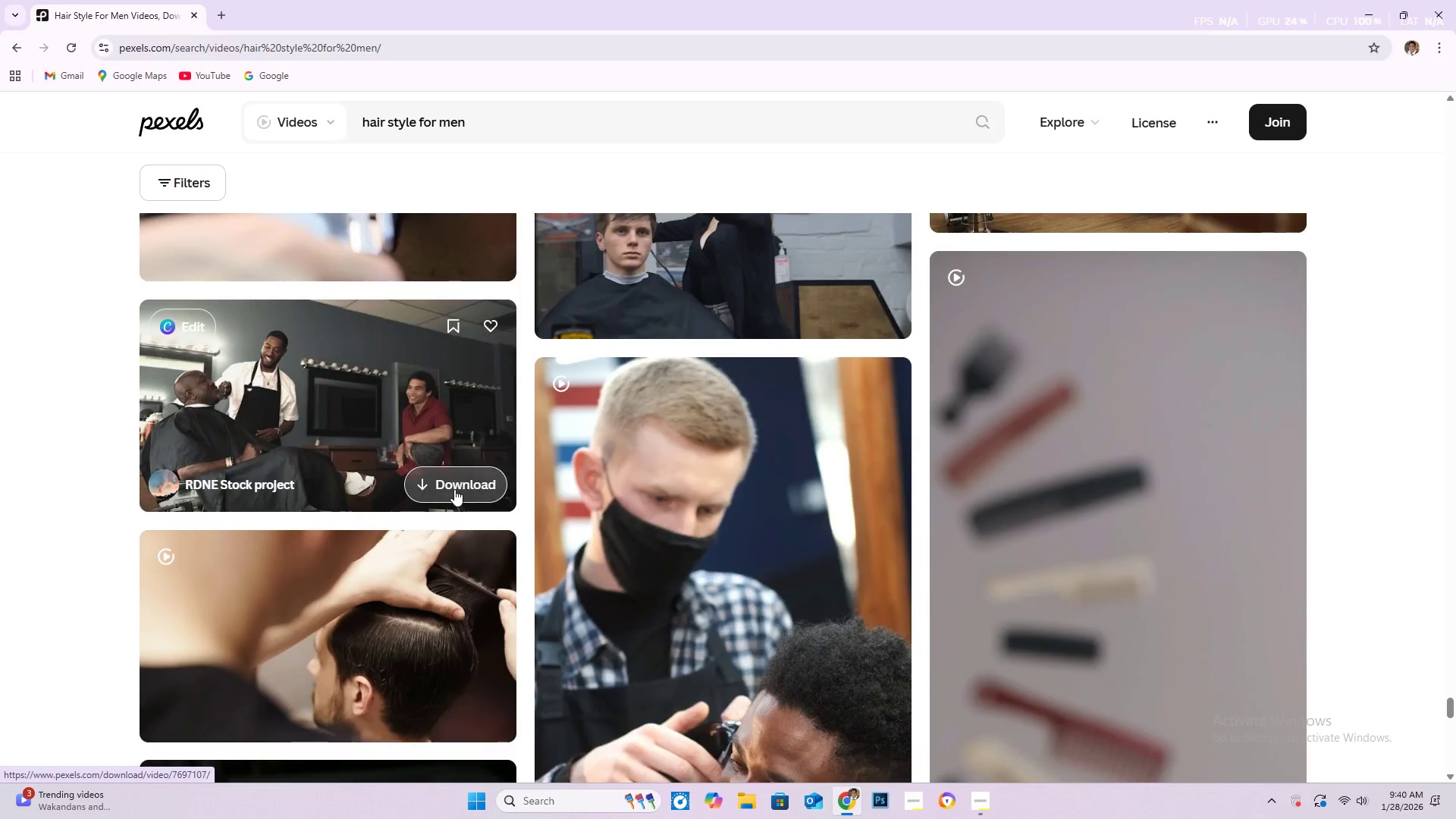 
scroll: coordinate [460, 478], scroll_direction: down, amount: 31.0
 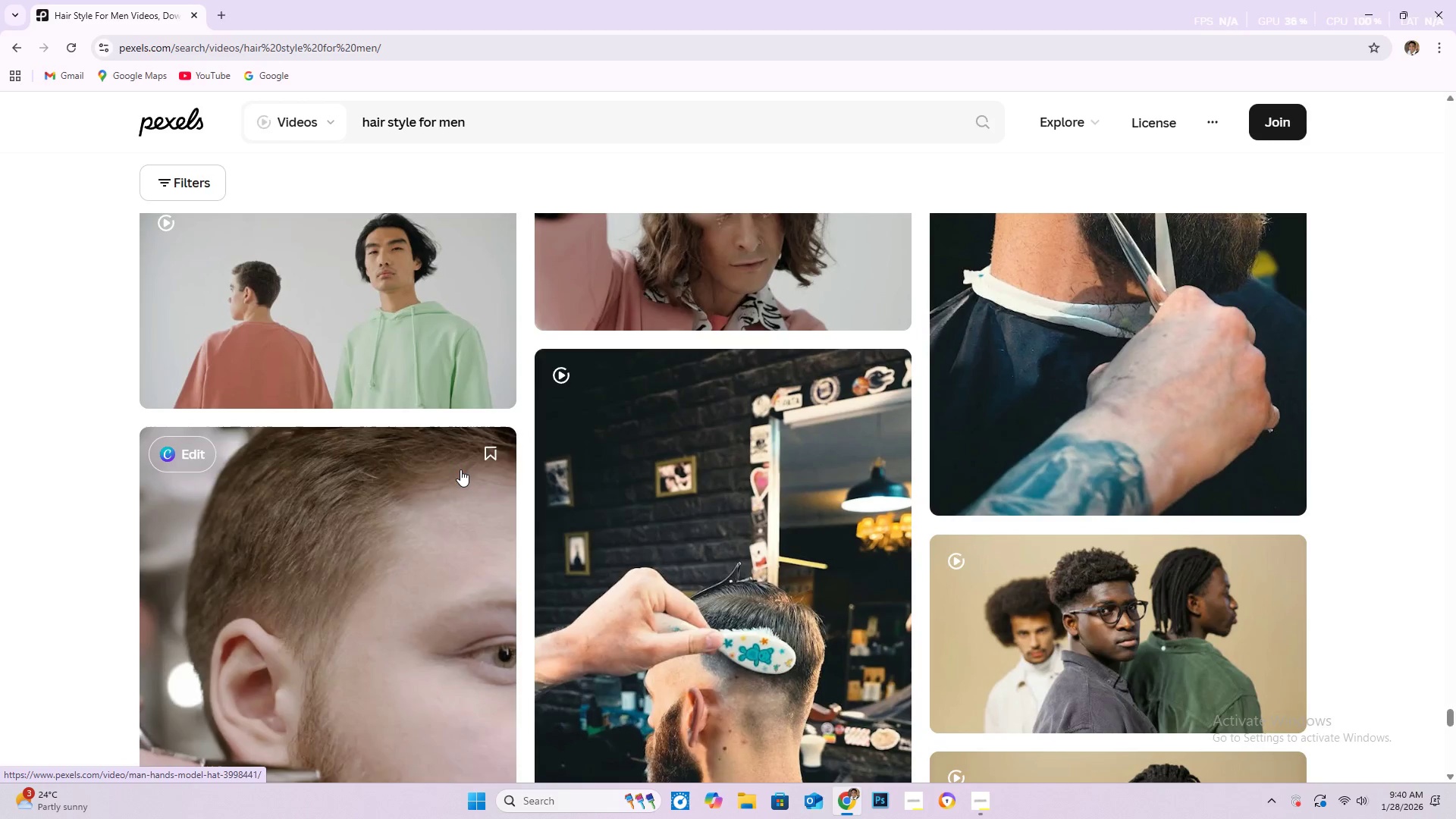 
scroll: coordinate [460, 469], scroll_direction: down, amount: 10.0
 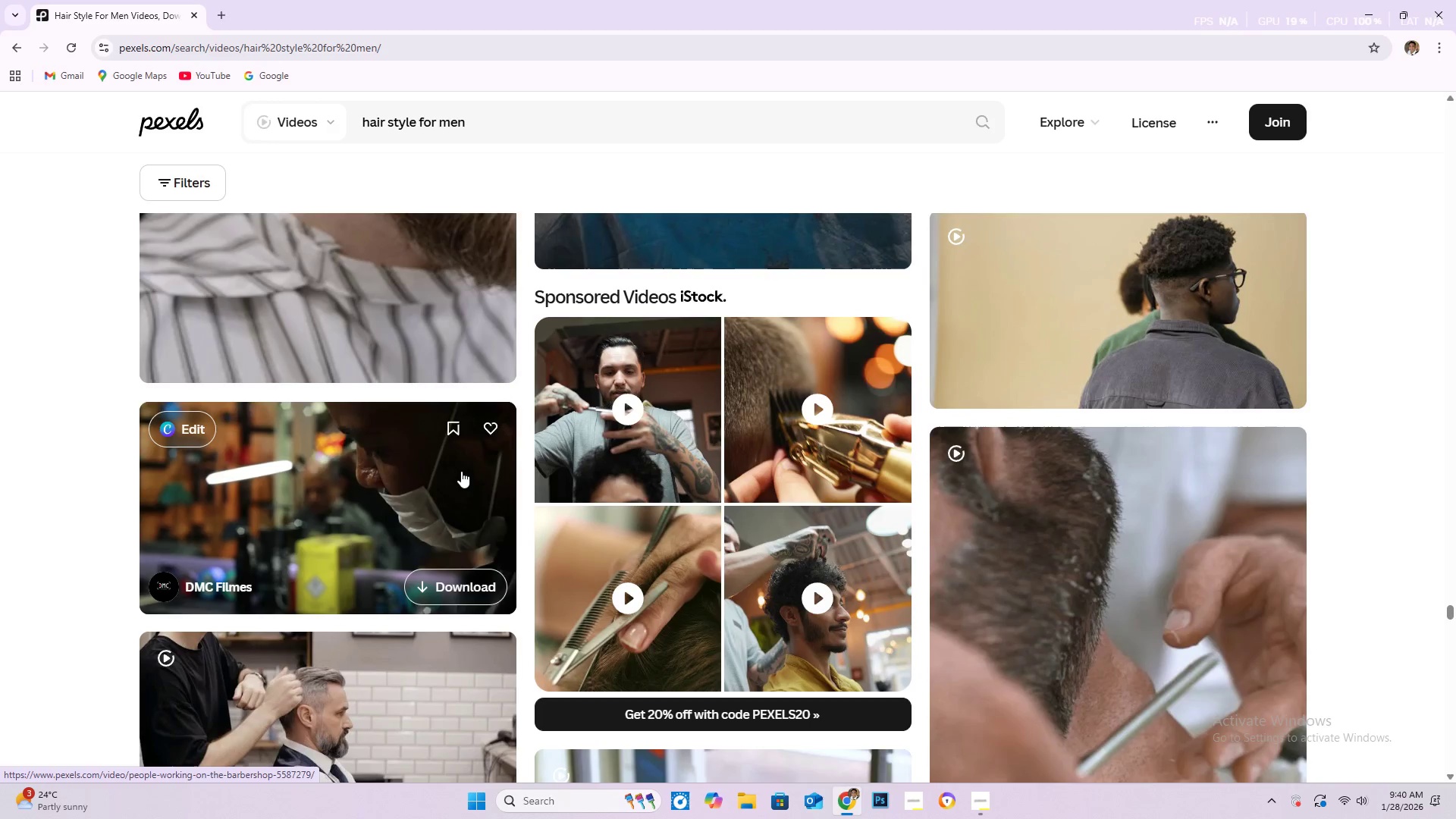 
wait(5.01)
 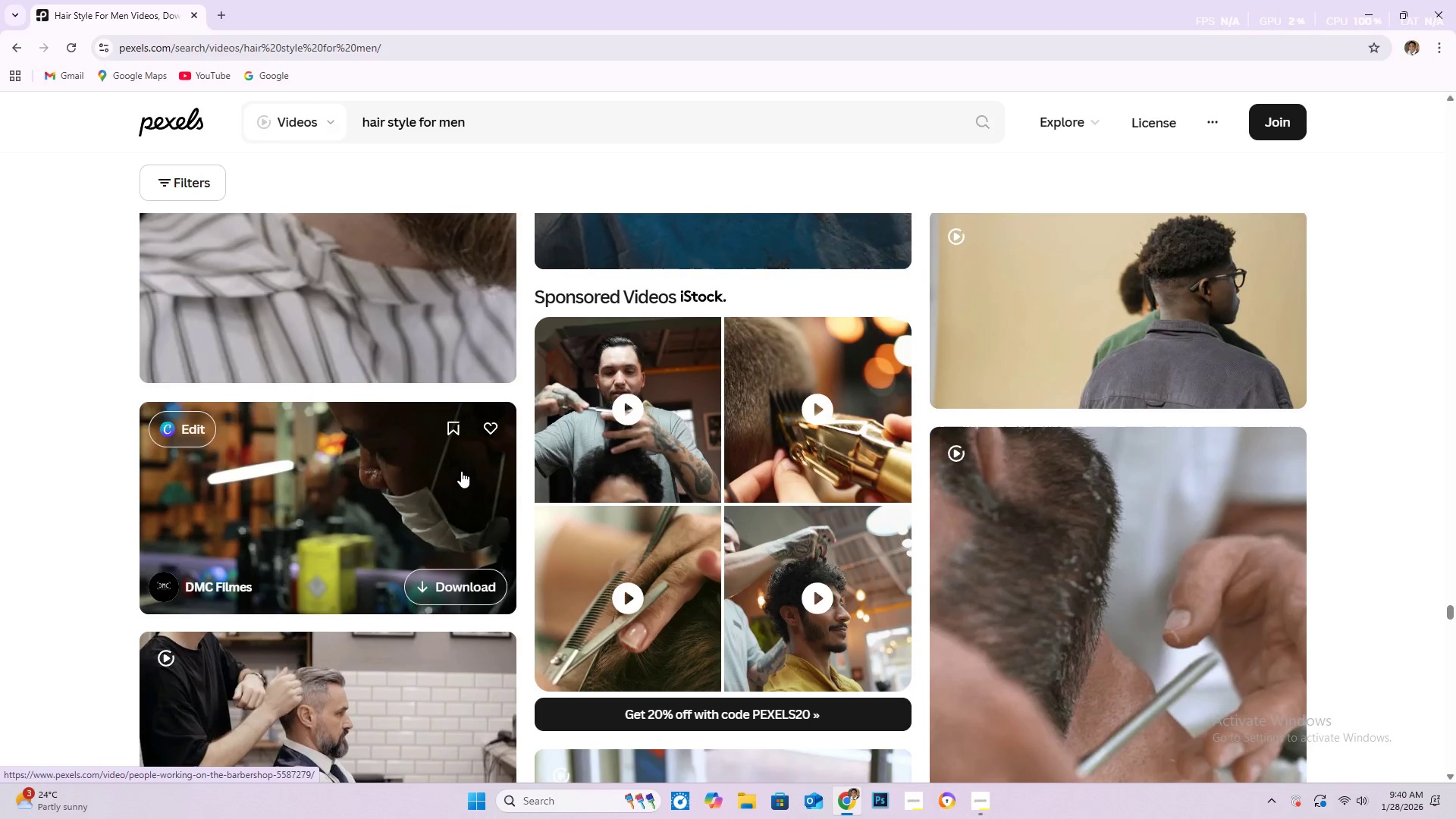 
scroll: coordinate [403, 648], scroll_direction: down, amount: 26.0
 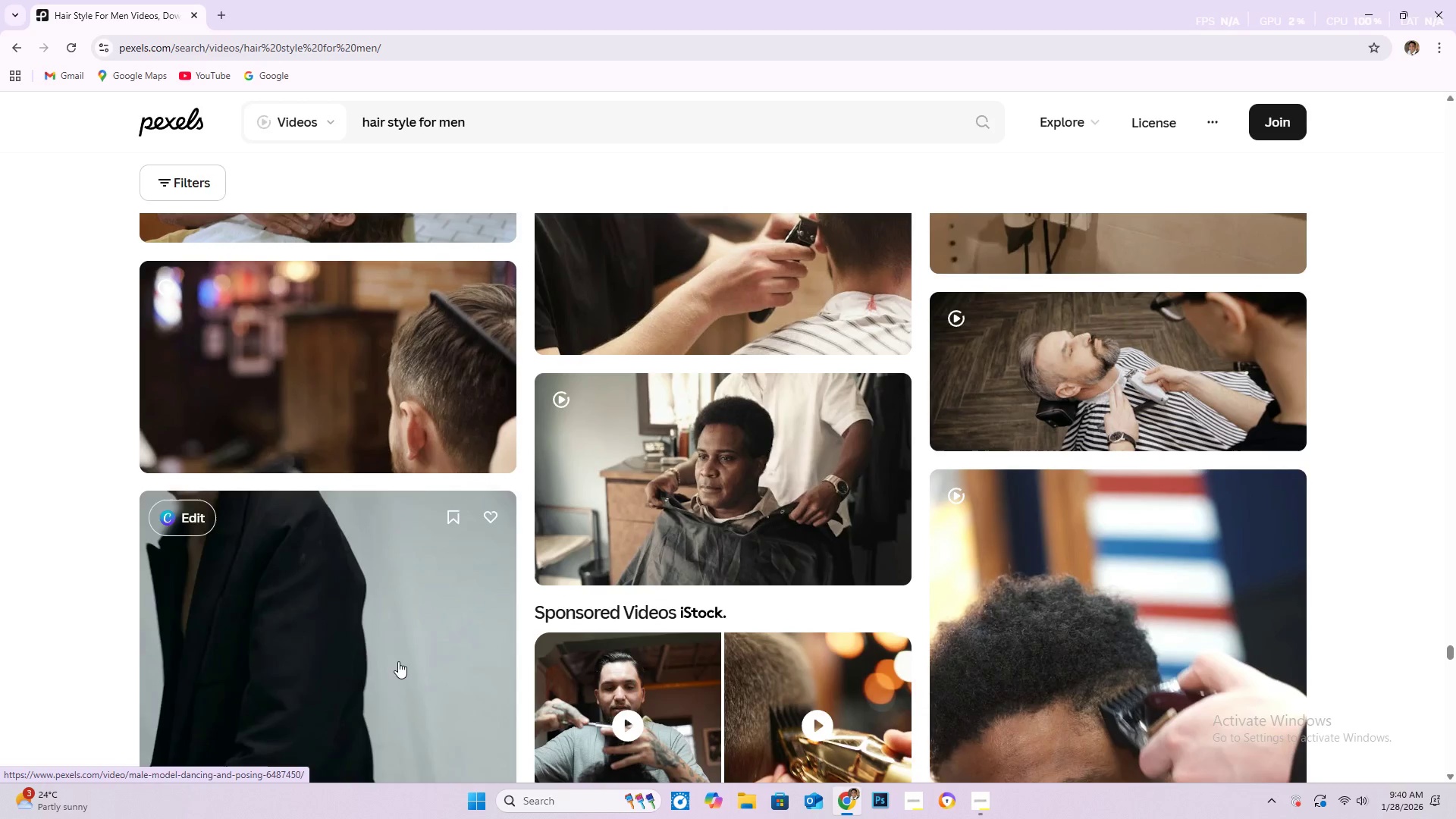 
scroll: coordinate [430, 554], scroll_direction: down, amount: 32.0
 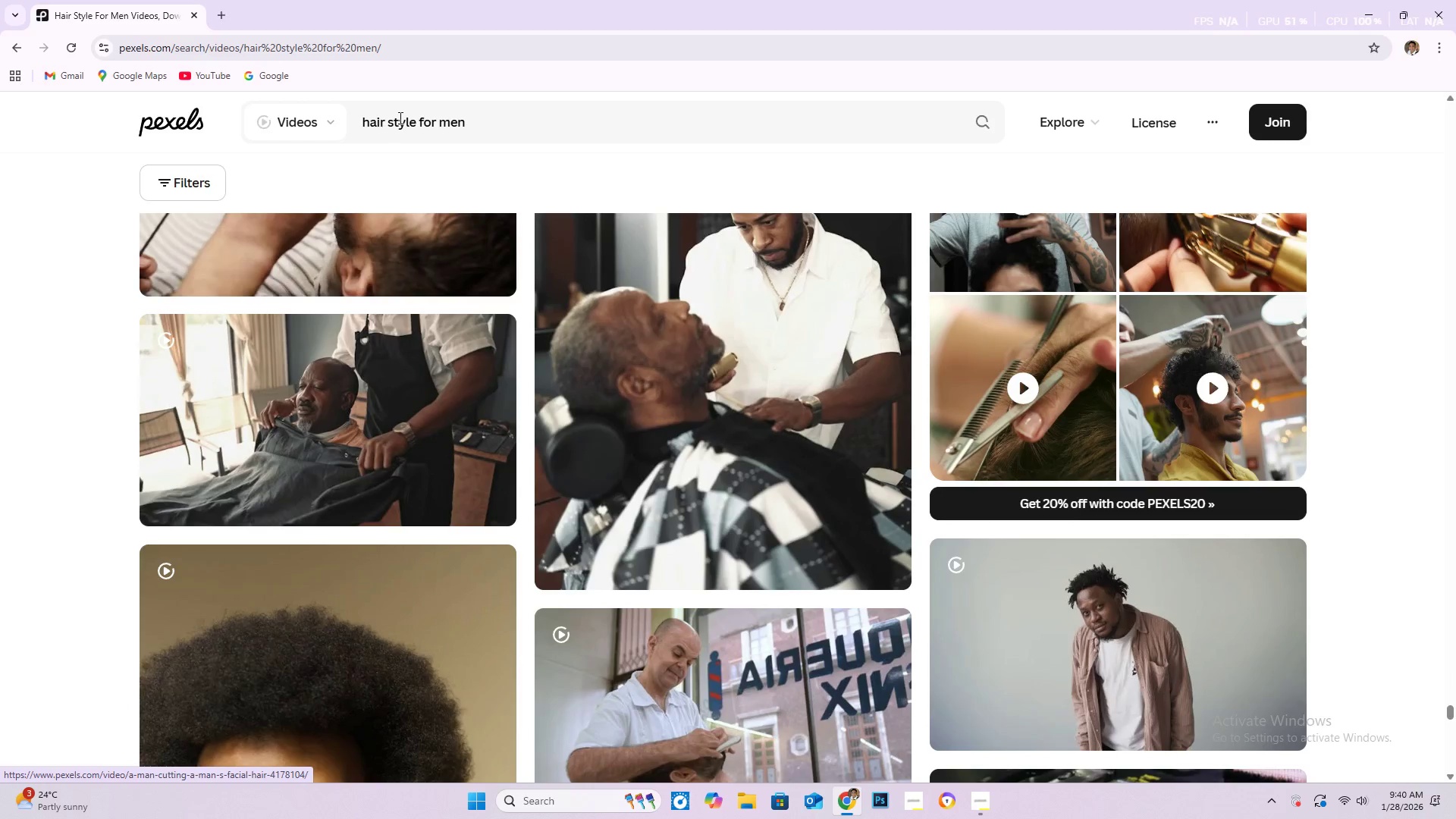 
left_click_drag(start_coordinate=[514, 132], to_coordinate=[356, 115])
 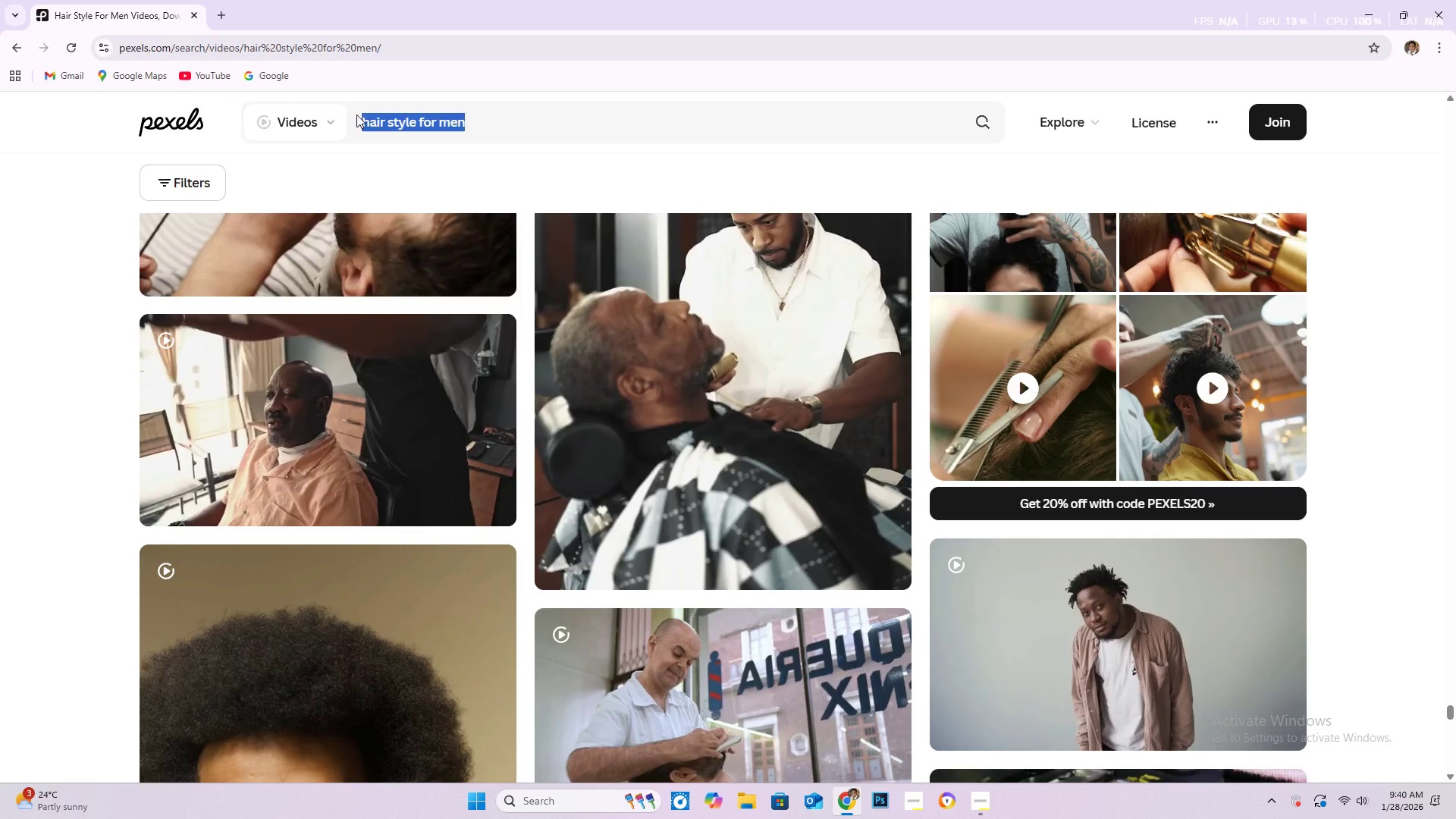 
type(triv)
key(Backspace)
type(bal hair)
 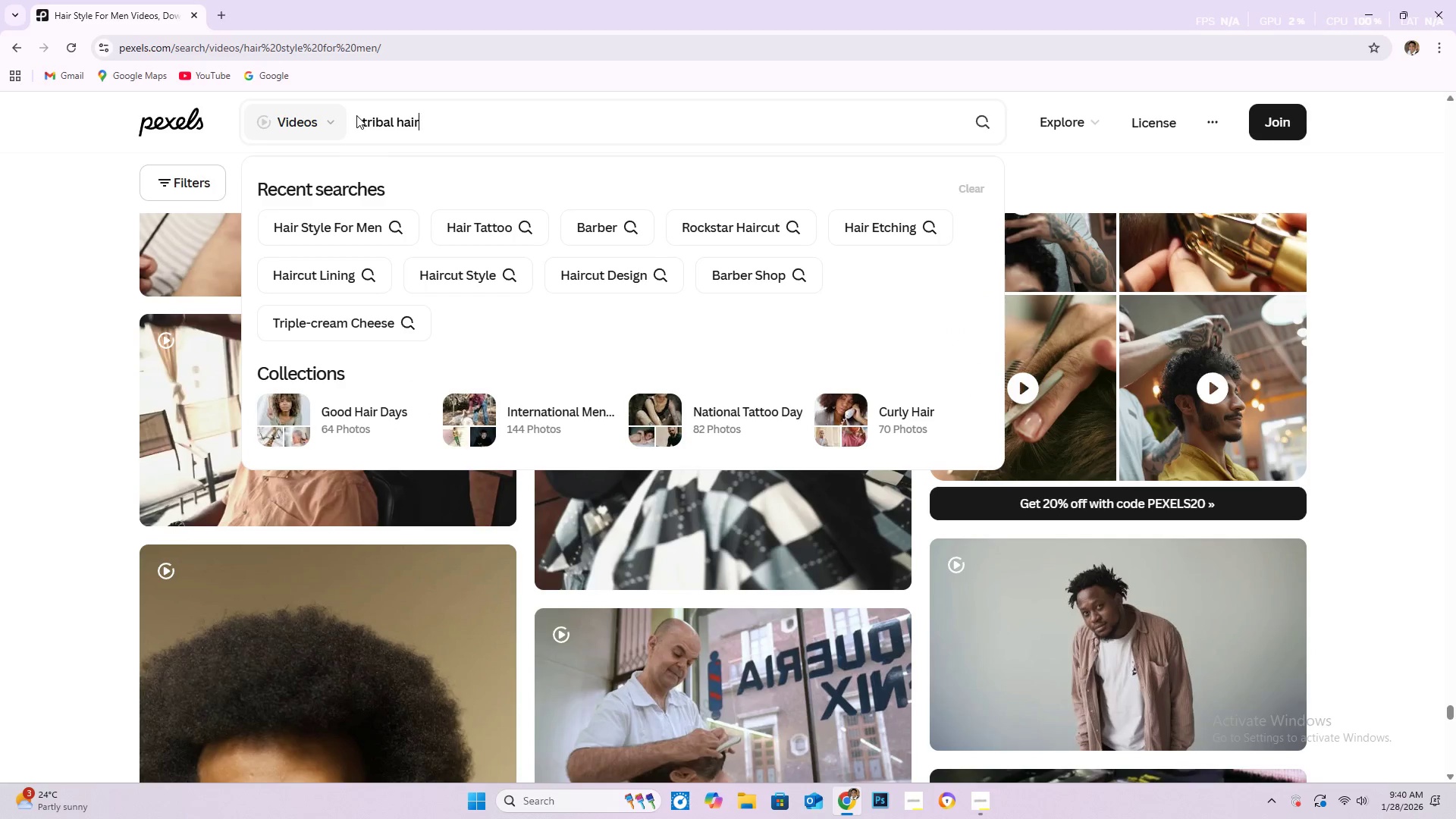 
key(Enter)
 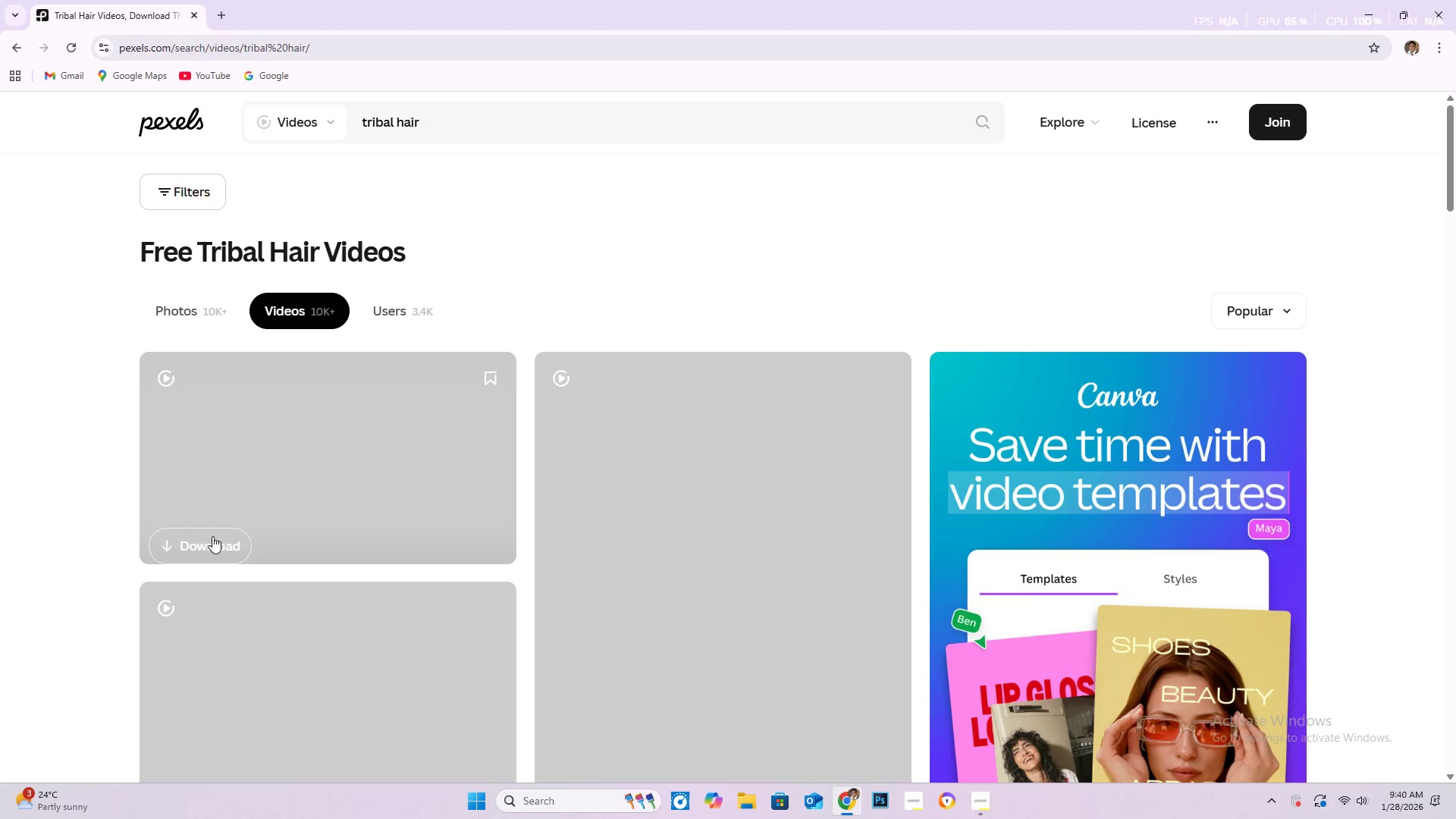 
scroll: coordinate [89, 428], scroll_direction: down, amount: 84.0
 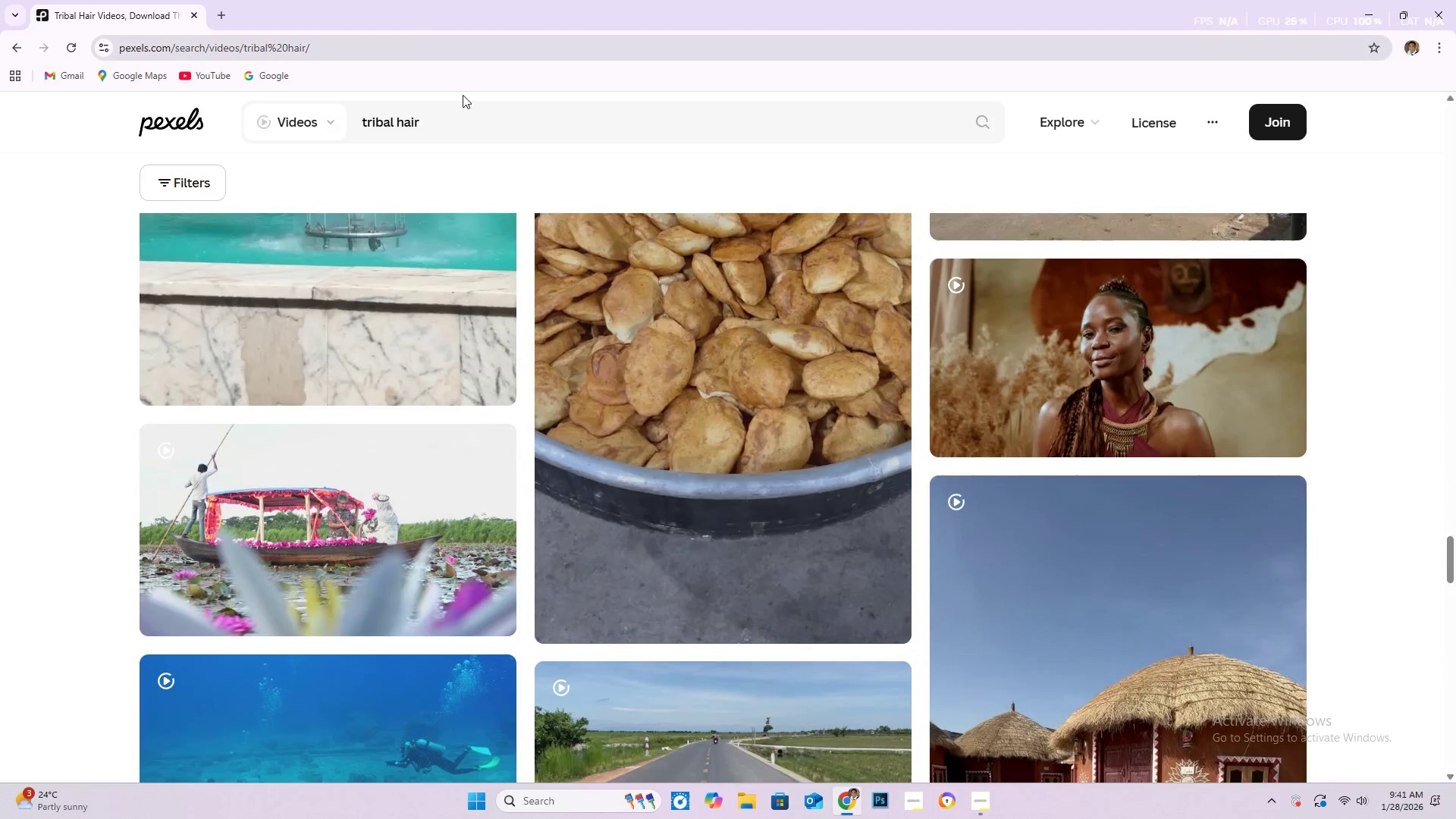 
left_click([472, 123])
 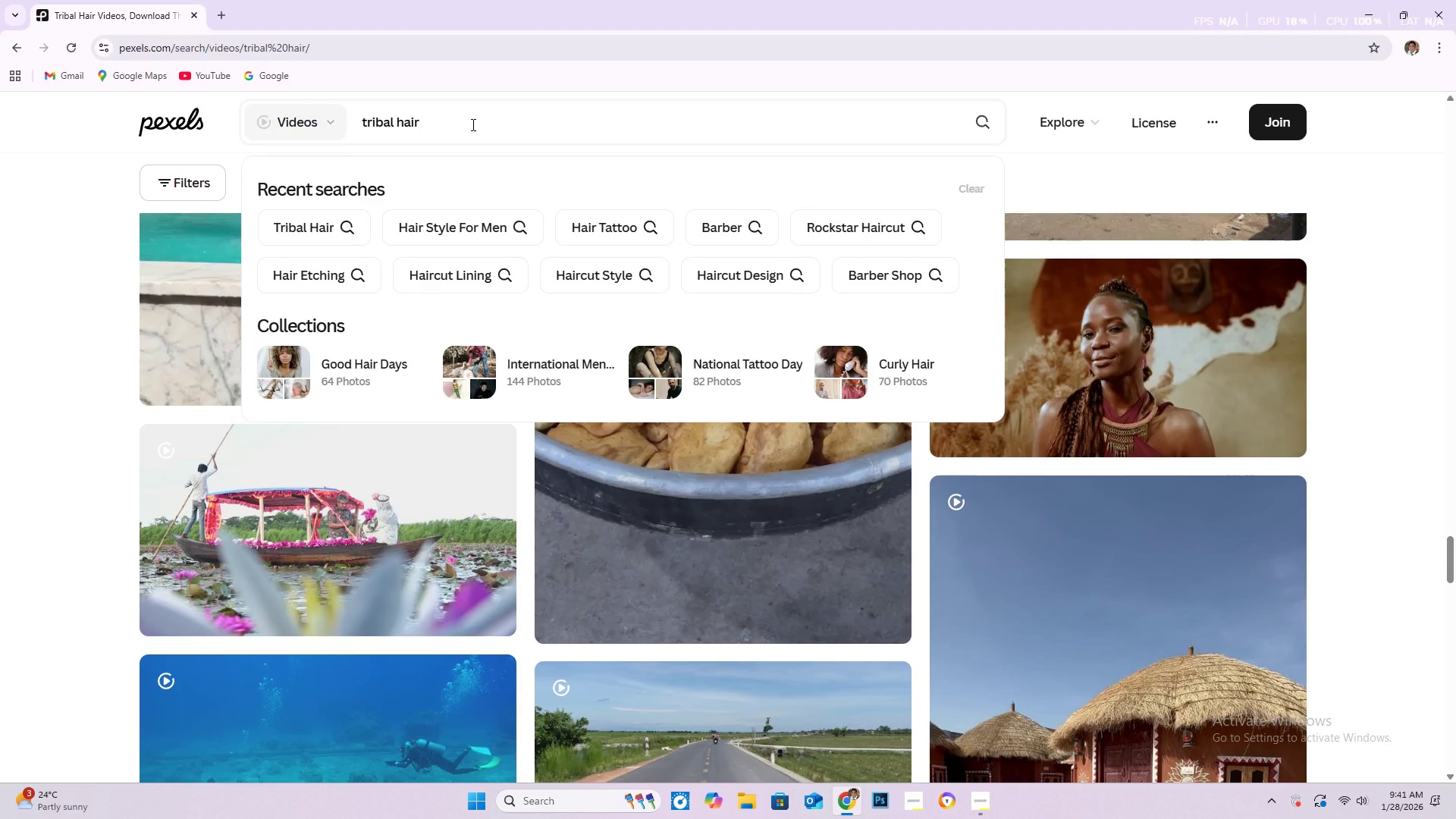 
type(cut)
 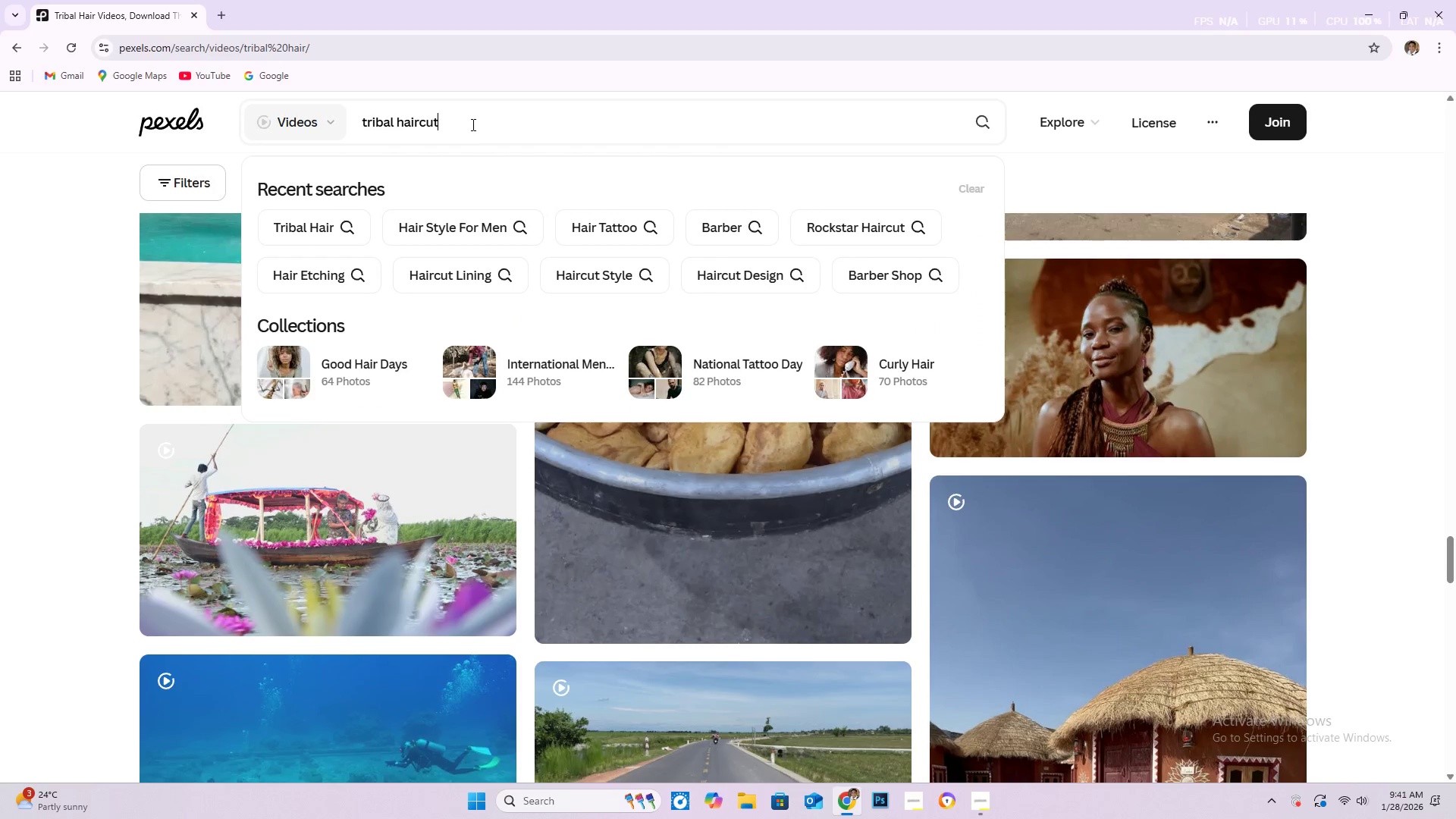 
key(Enter)
 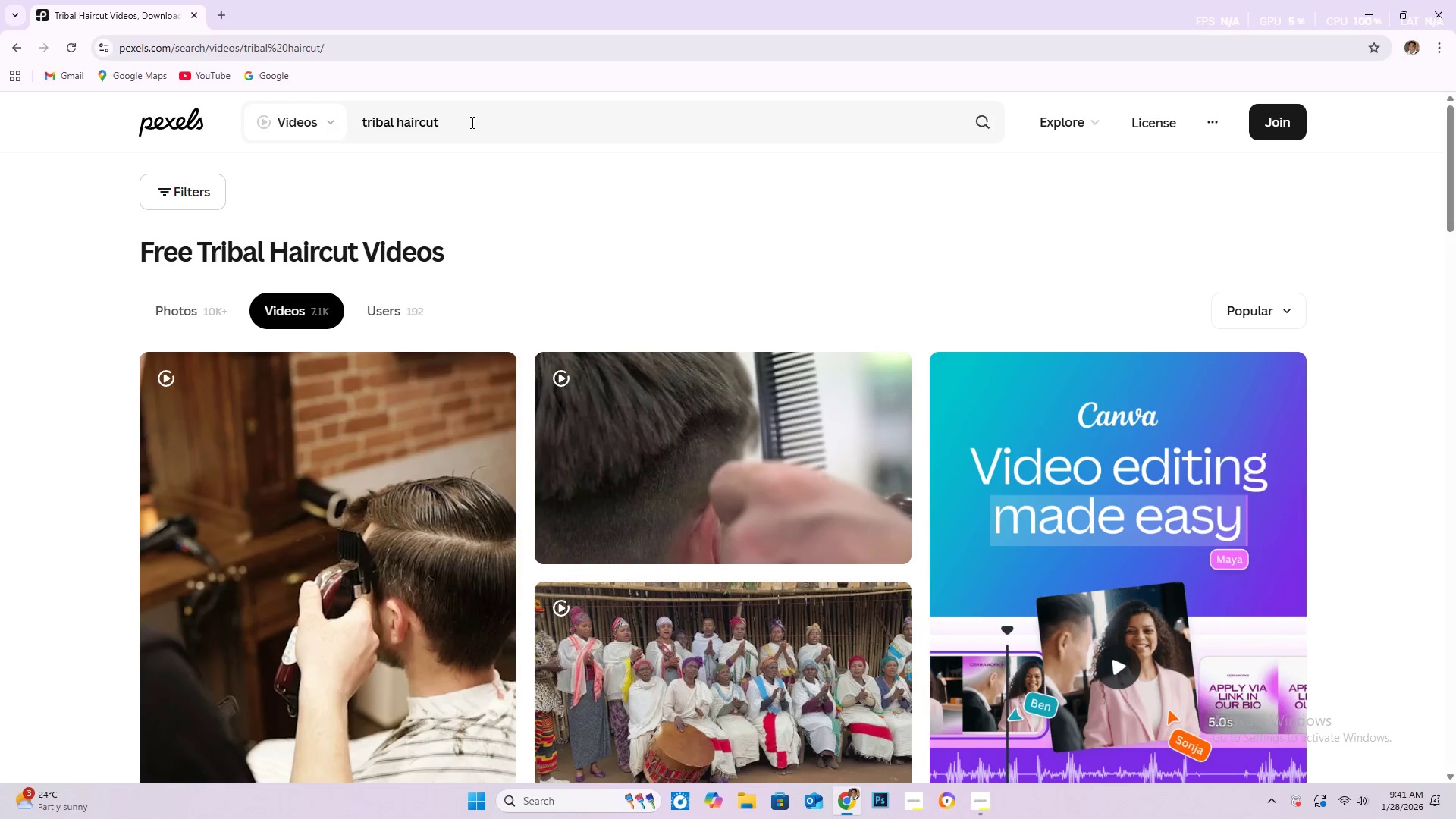 
scroll: coordinate [450, 368], scroll_direction: down, amount: 27.0
 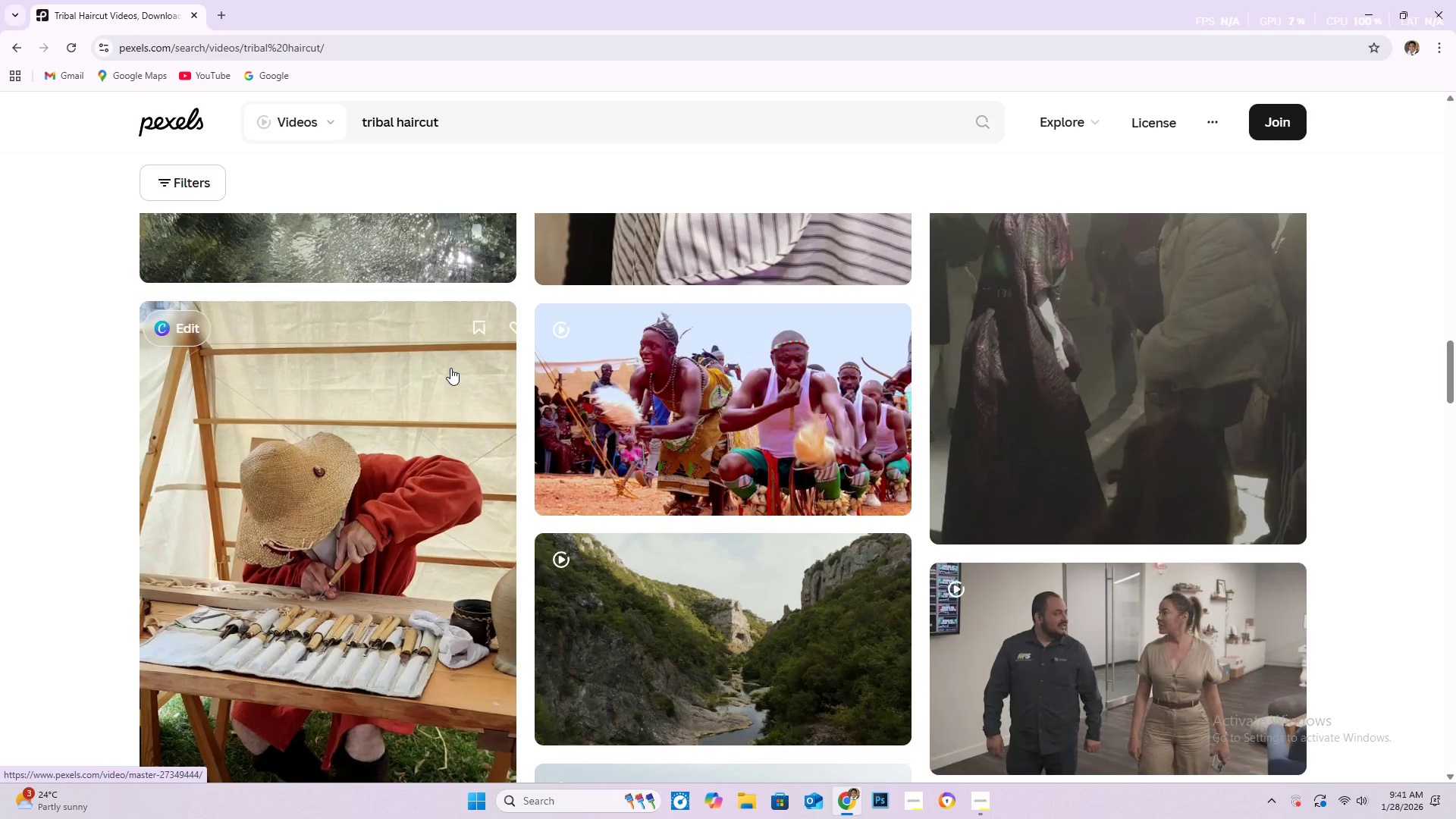 
scroll: coordinate [450, 366], scroll_direction: down, amount: 26.0
 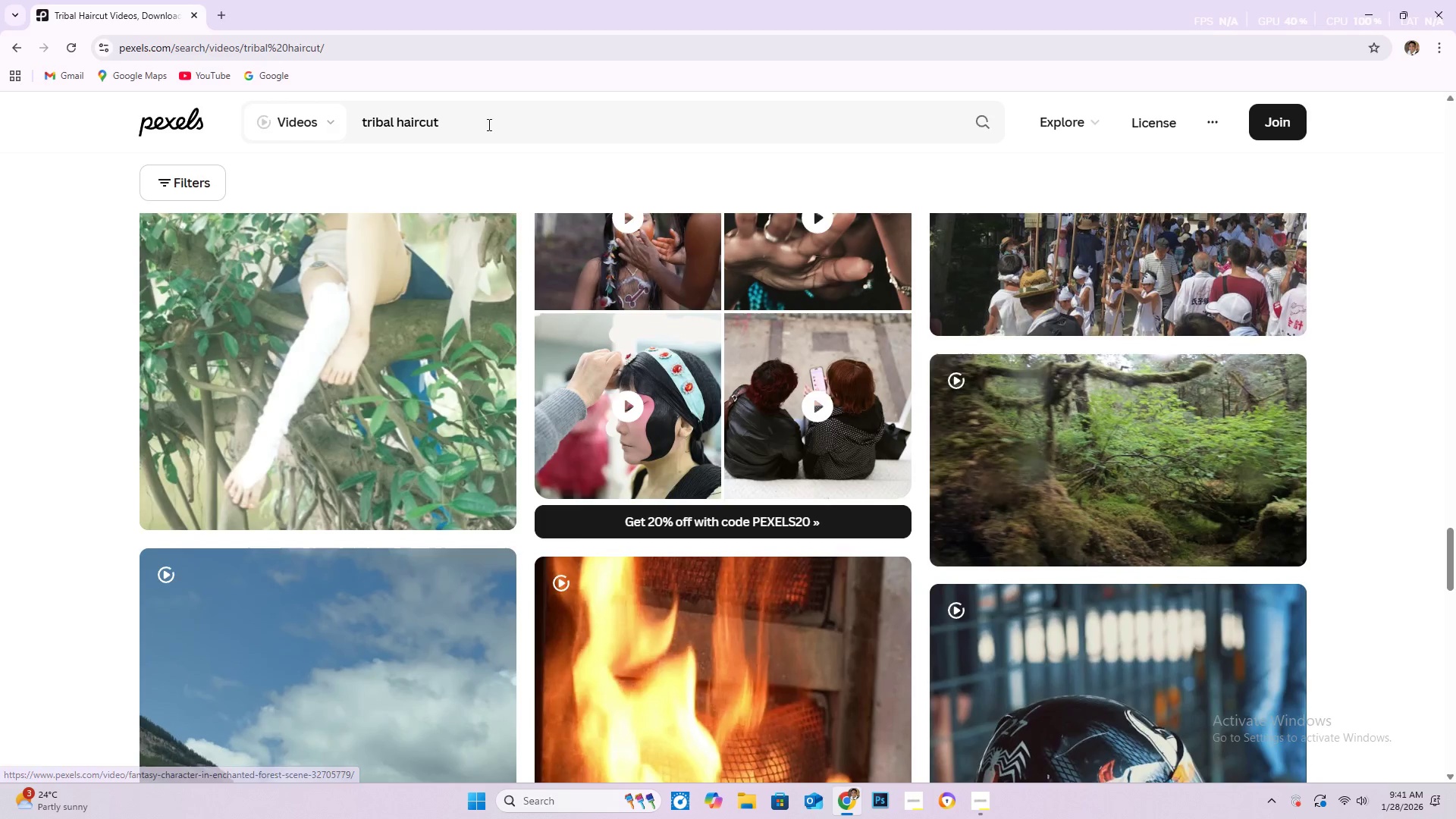 
left_click_drag(start_coordinate=[467, 124], to_coordinate=[354, 118])
 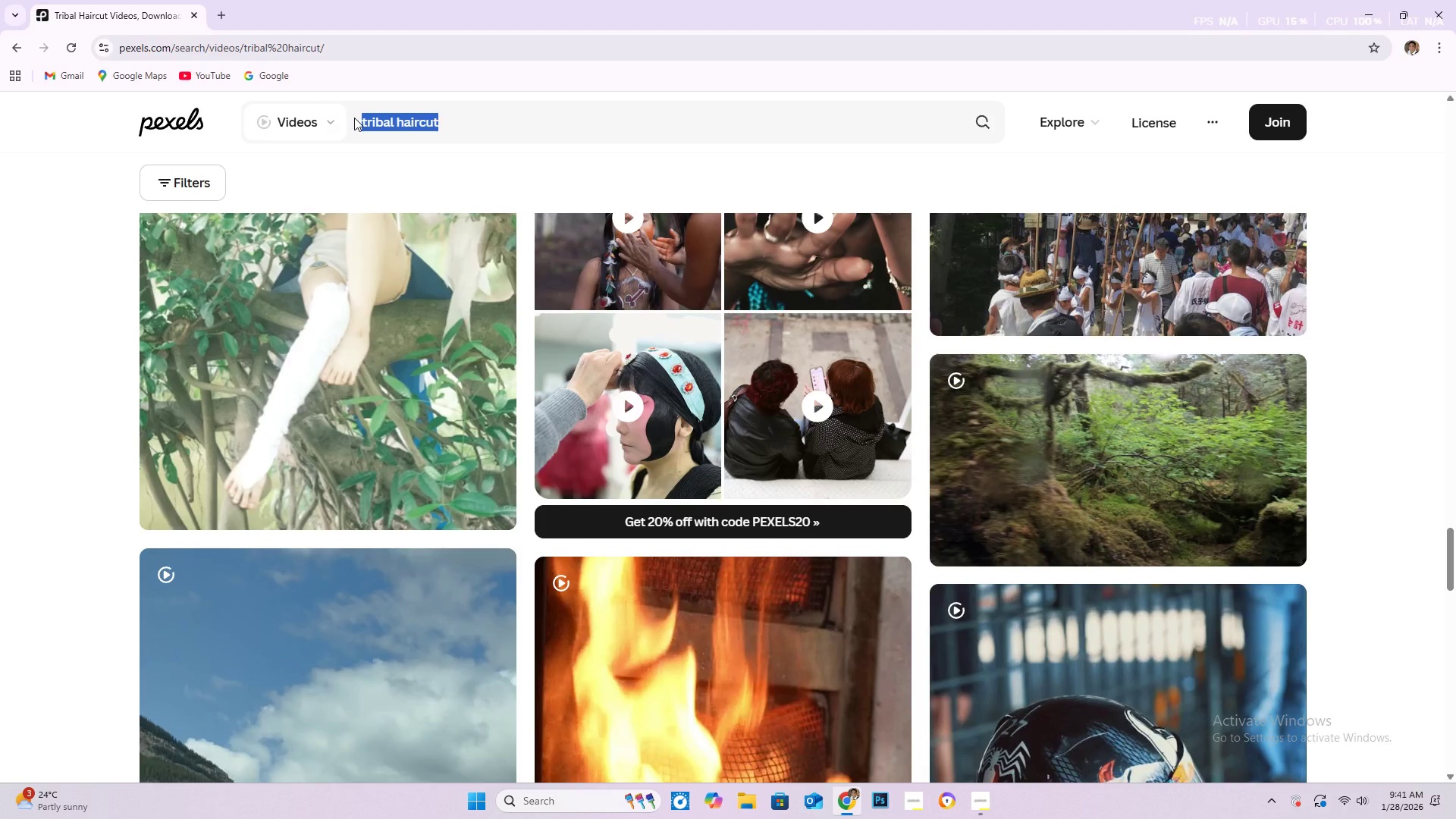 
type(aircut design)
 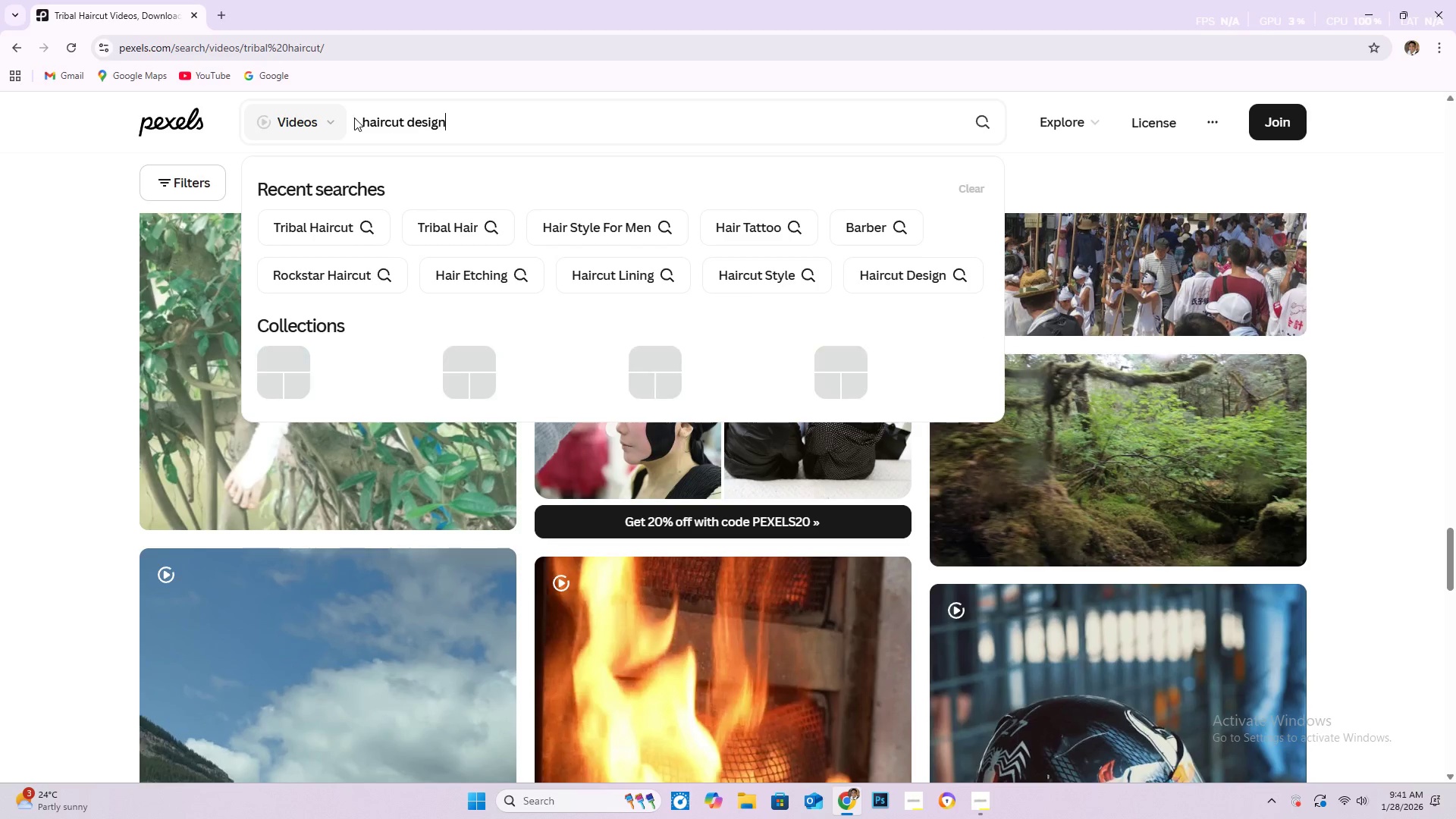 
key(Enter)
 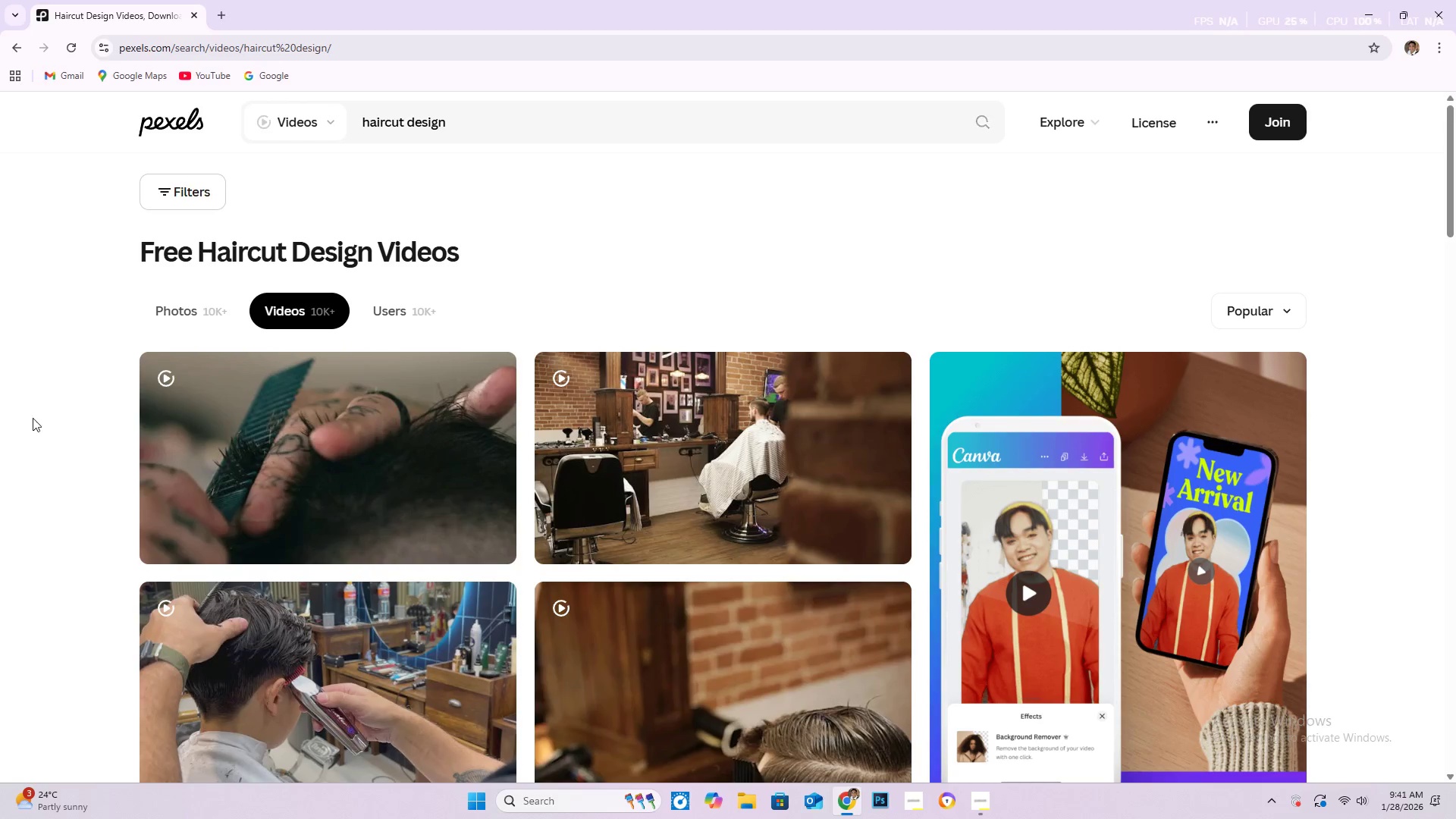 
scroll: coordinate [388, 579], scroll_direction: down, amount: 25.0
 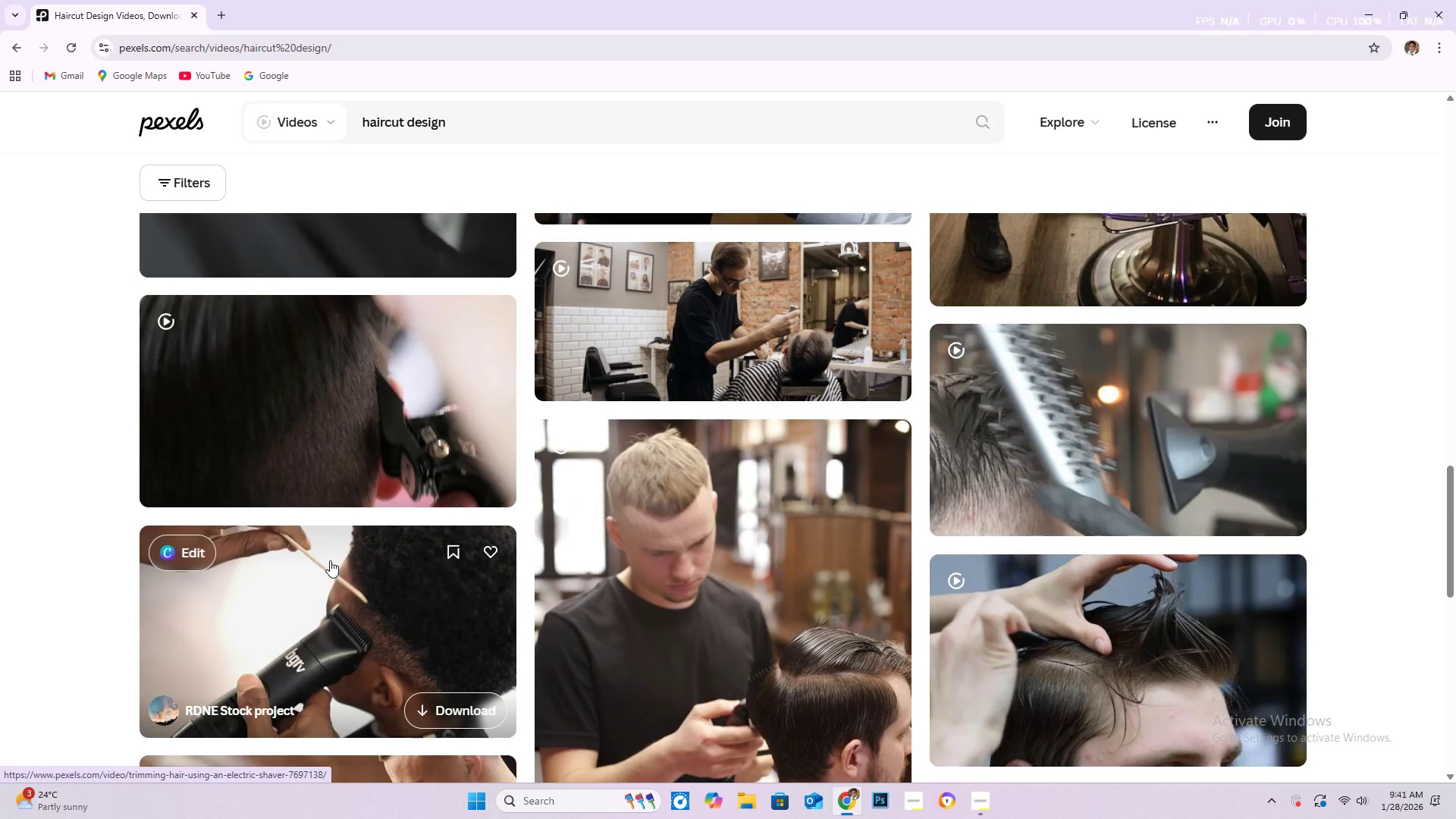 
scroll: coordinate [345, 551], scroll_direction: down, amount: 50.0
 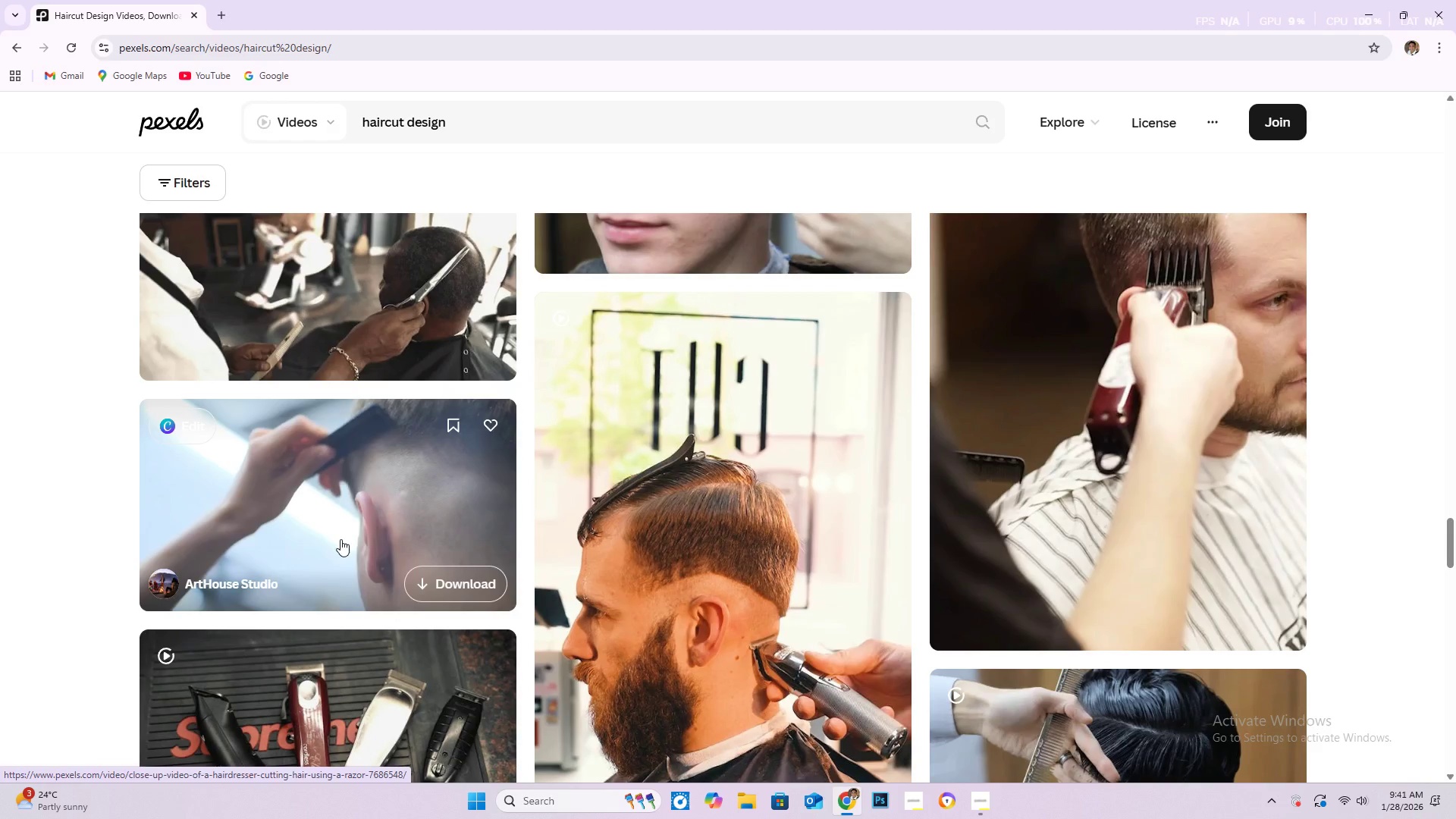 
scroll: coordinate [721, 540], scroll_direction: down, amount: 18.0
 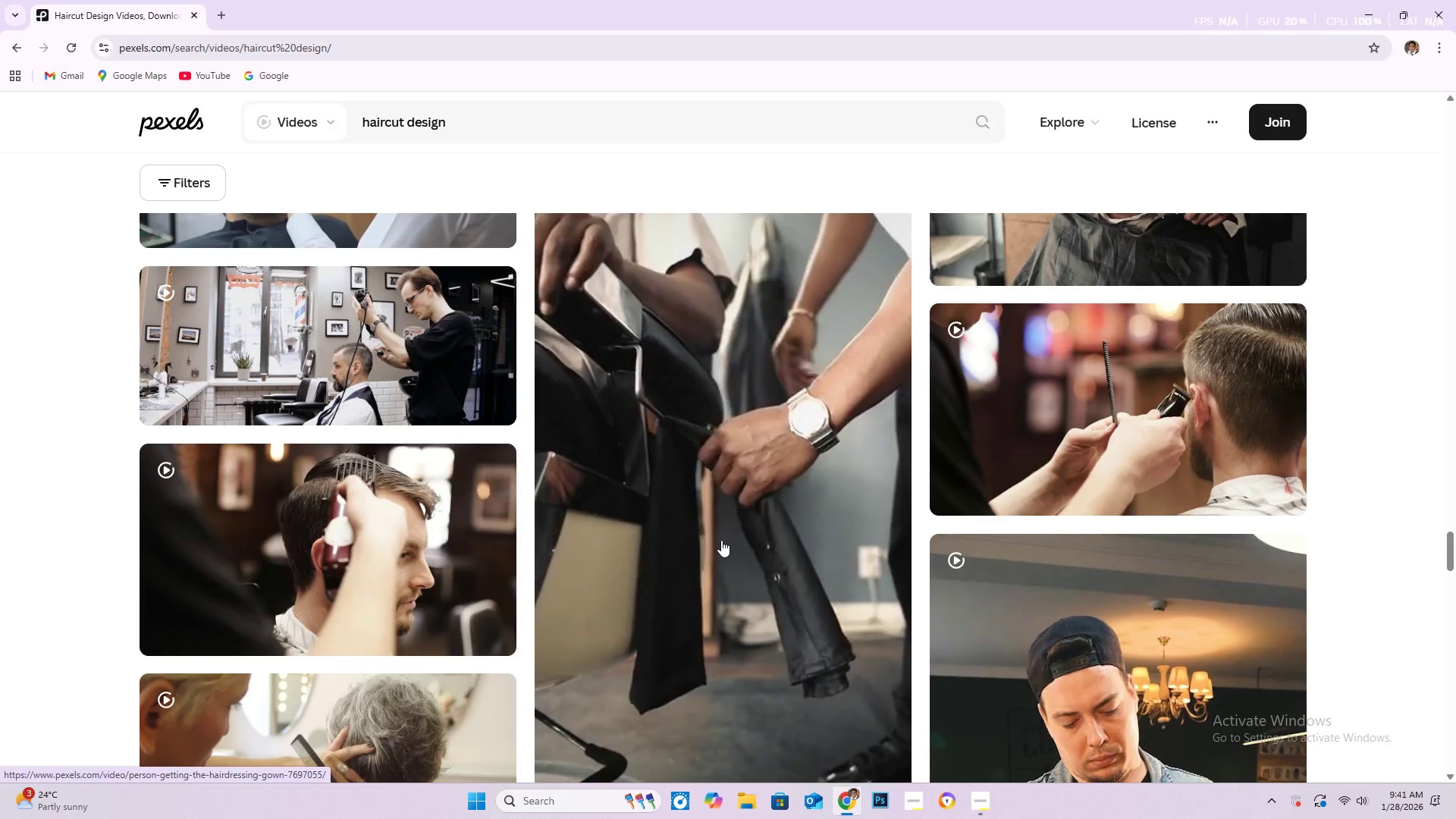 
scroll: coordinate [517, 606], scroll_direction: down, amount: 7.0
 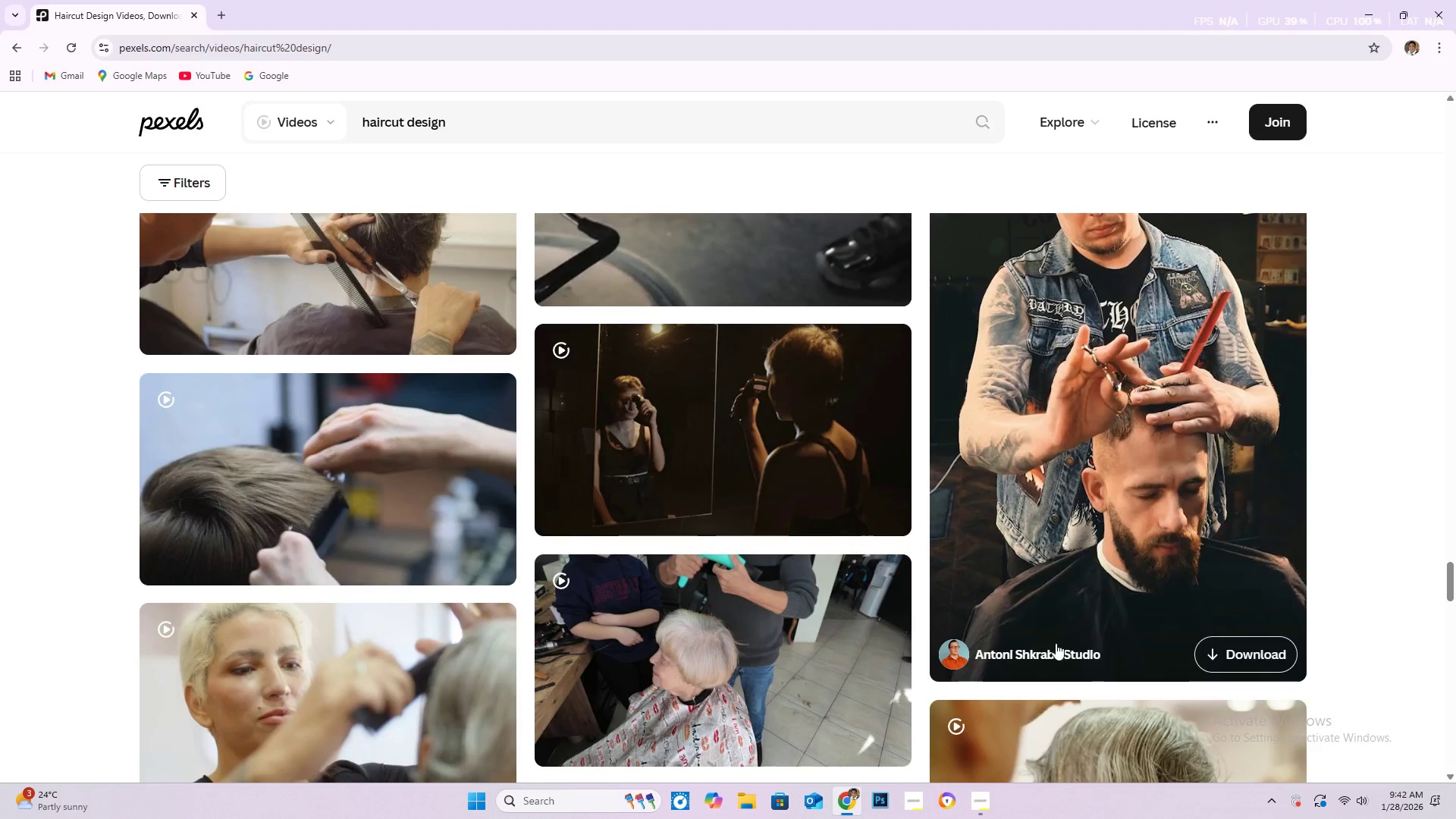 
scroll: coordinate [1047, 621], scroll_direction: up, amount: 2.0
 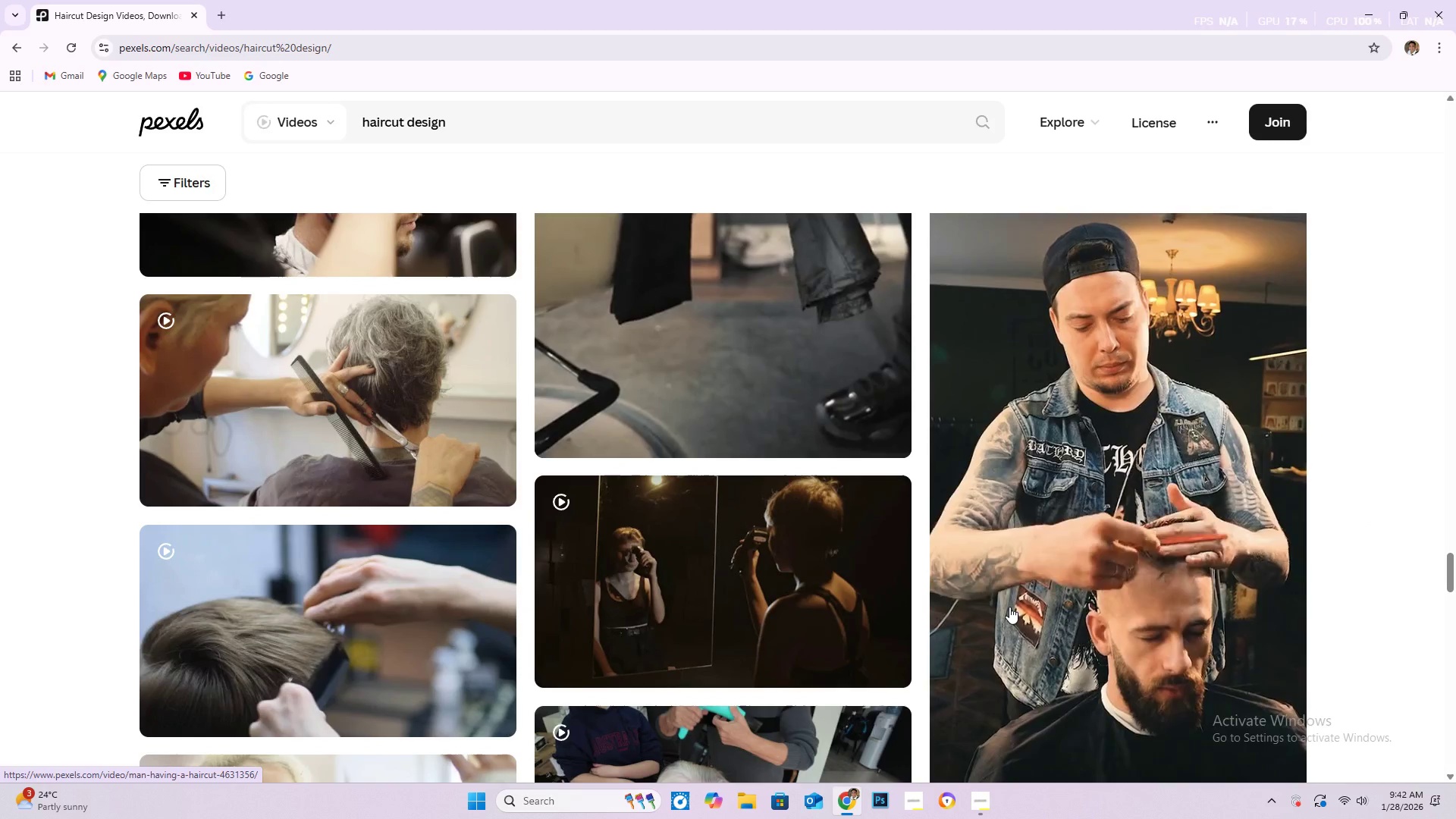 
wait(6.15)
 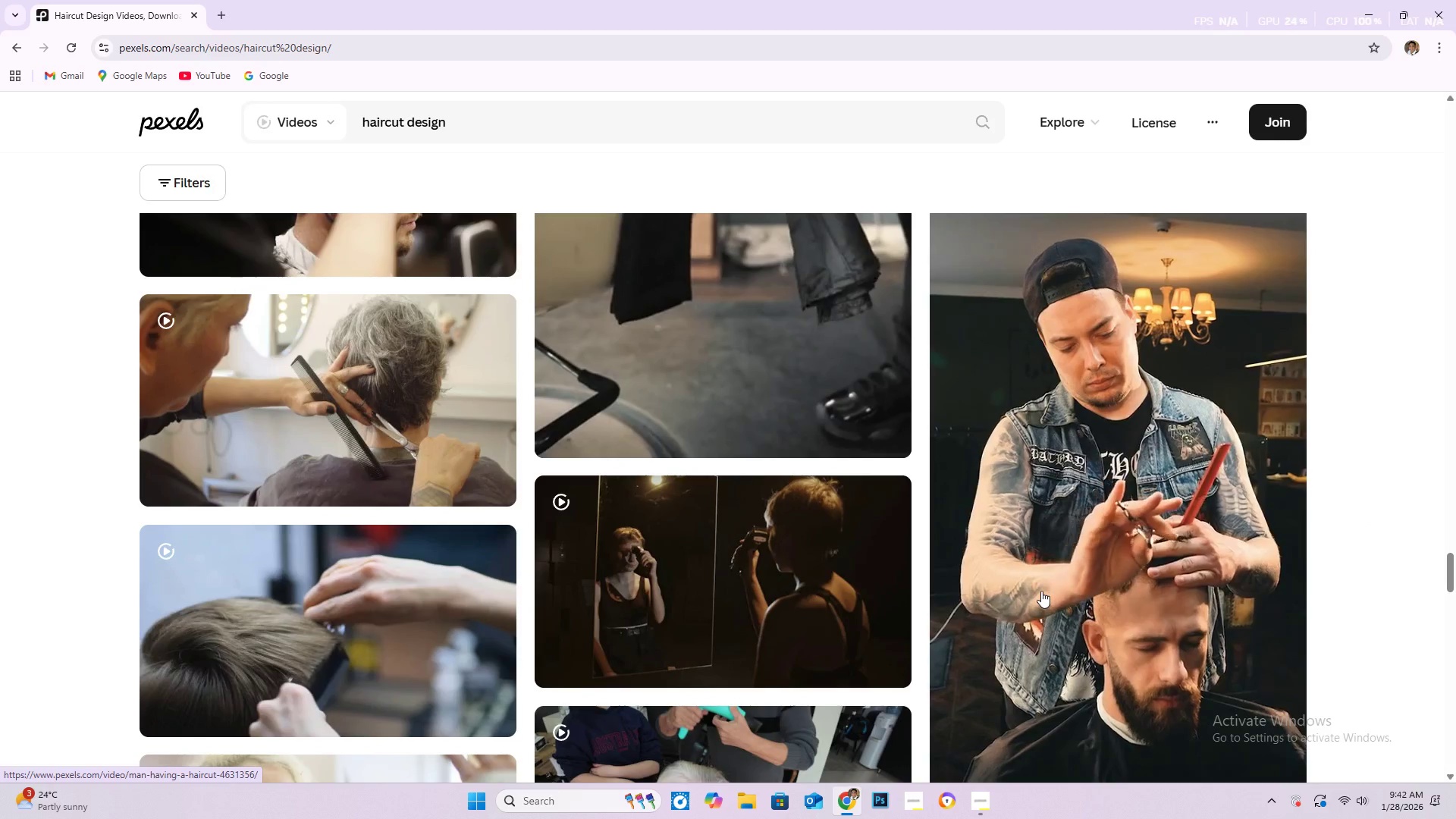 
scroll: coordinate [984, 606], scroll_direction: down, amount: 3.0
 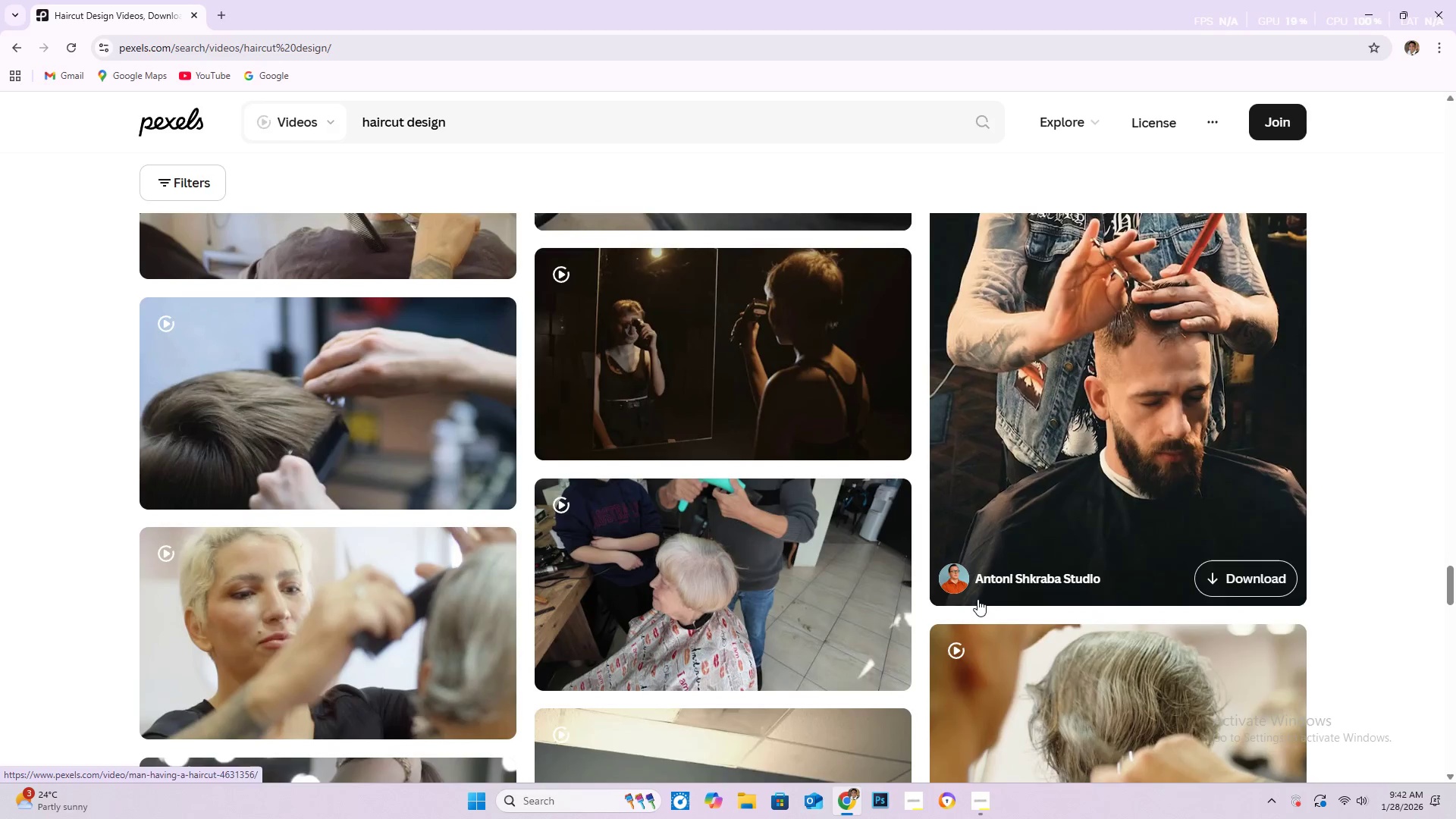 
mouse_move([965, 594])
 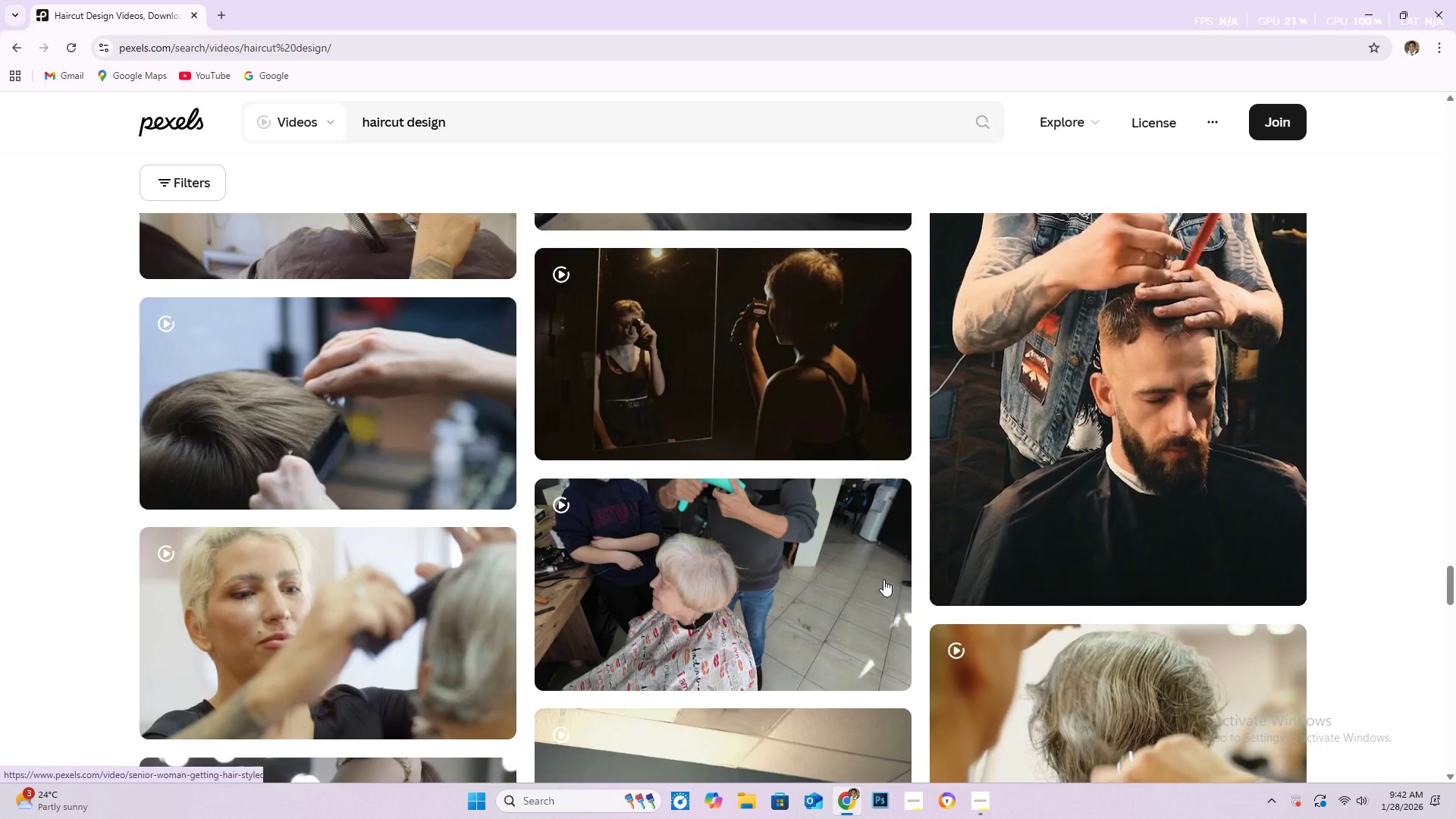 
scroll: coordinate [837, 567], scroll_direction: down, amount: 17.0
 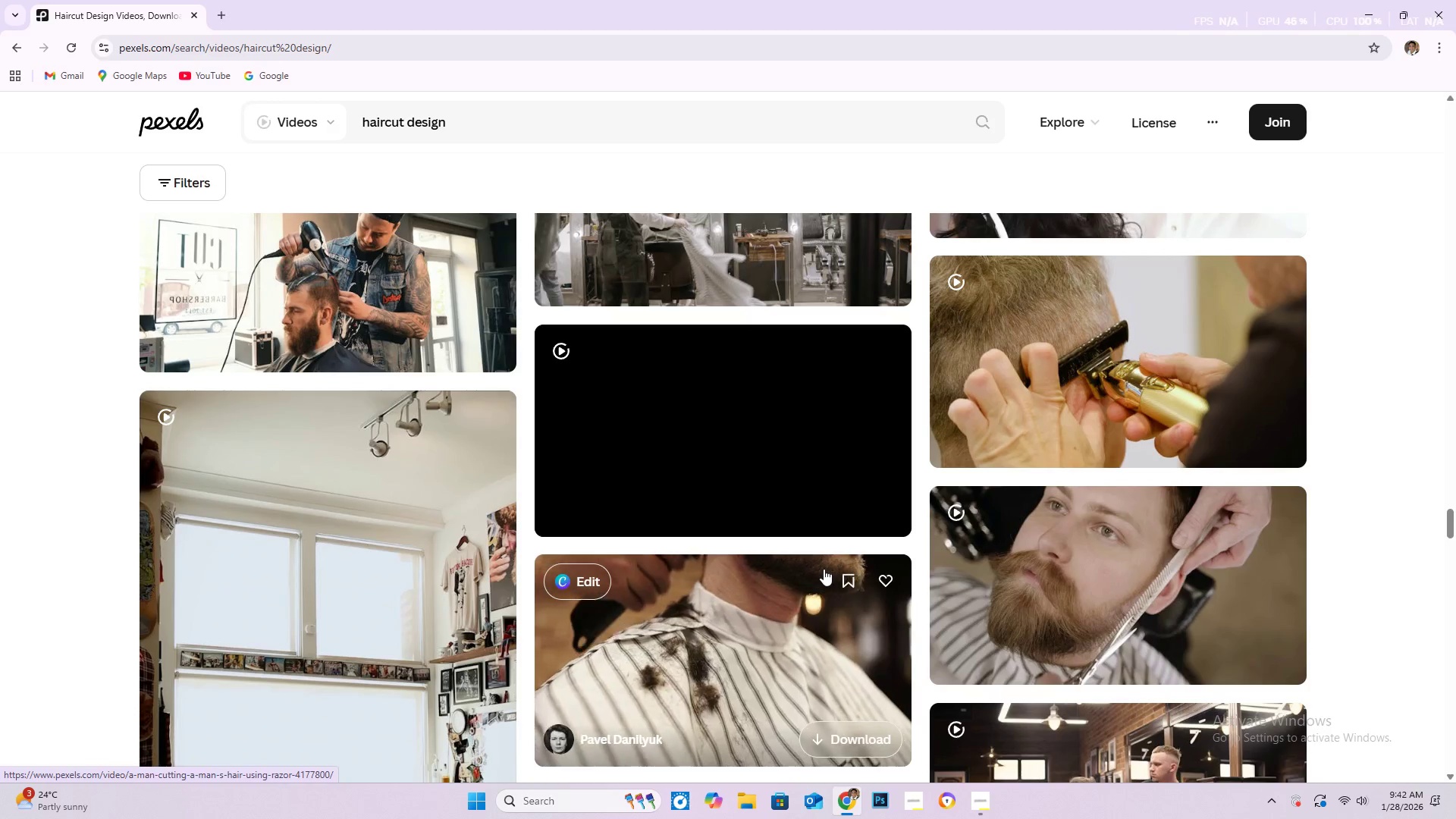 
scroll: coordinate [824, 569], scroll_direction: down, amount: 2.0
 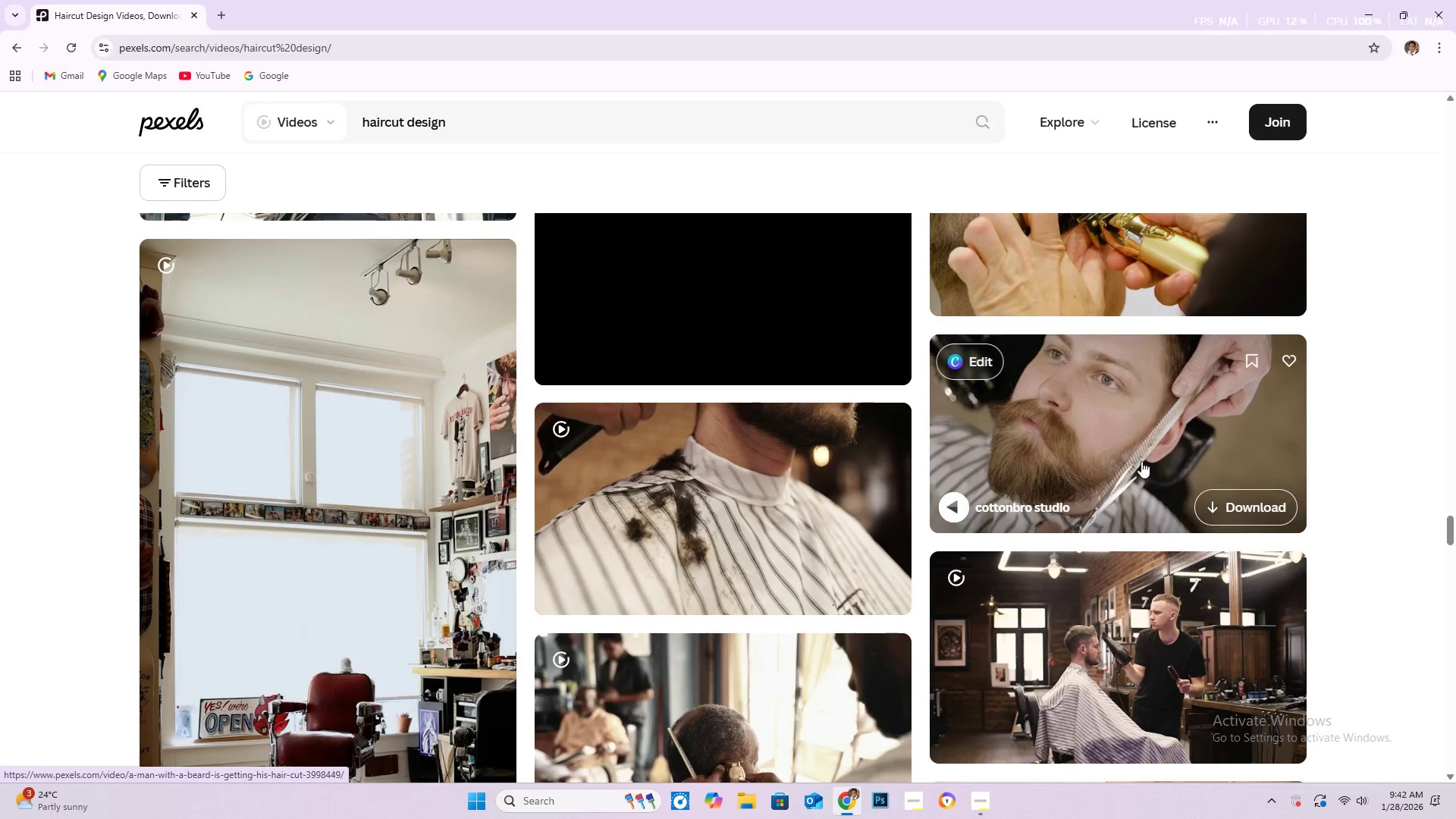 
wait(5.24)
 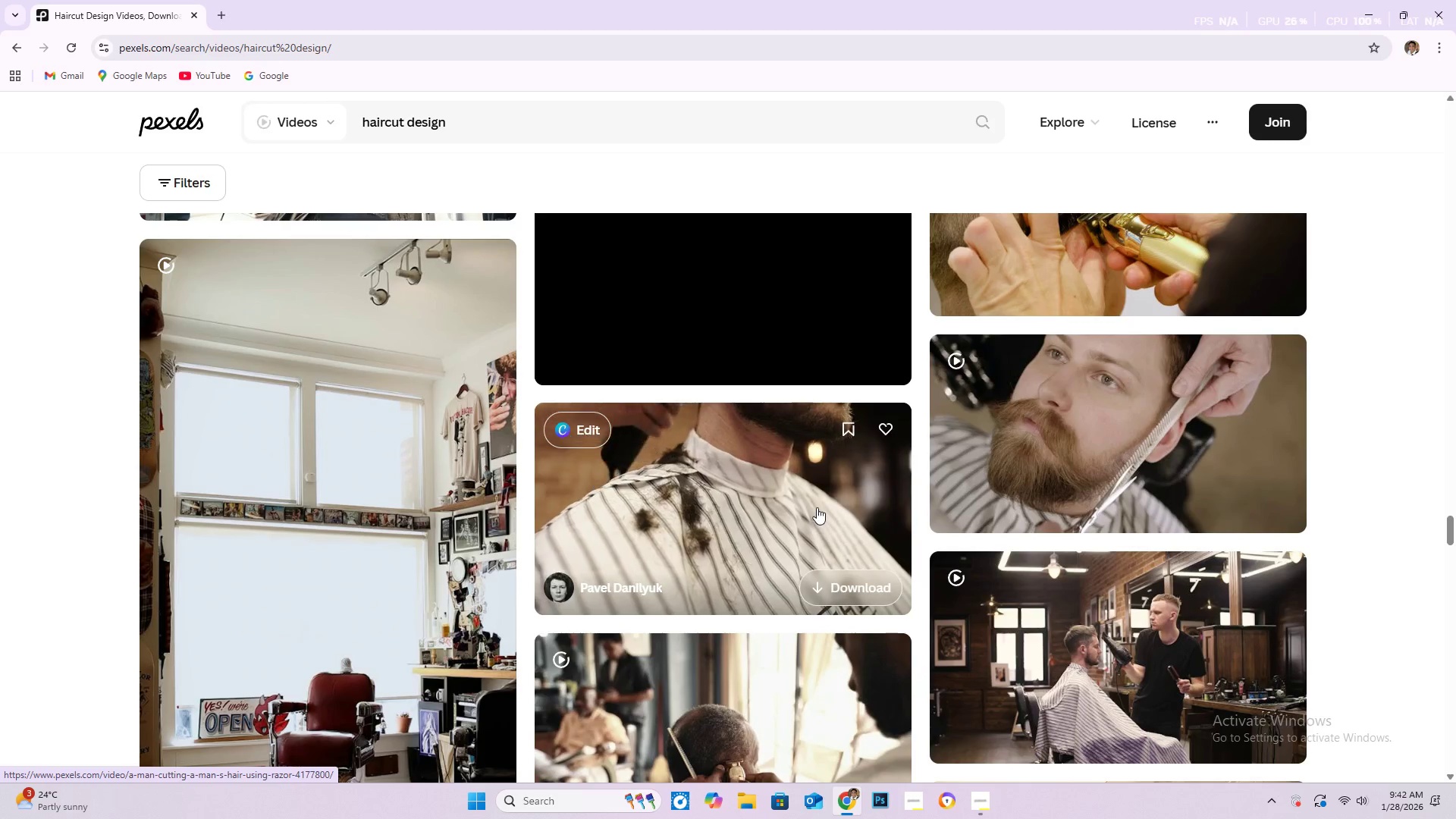 
left_click([622, 581])
 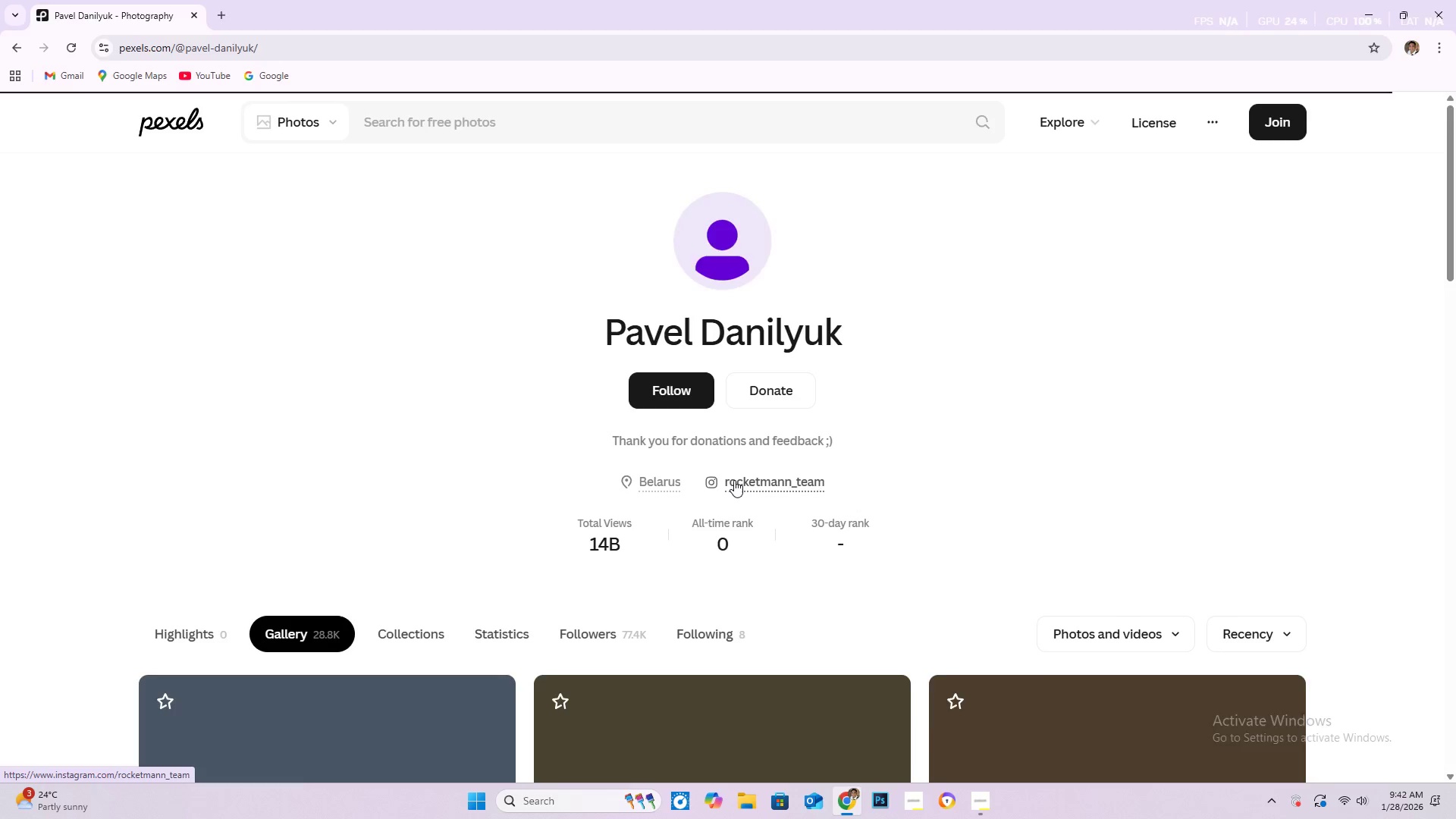 
scroll: coordinate [735, 481], scroll_direction: down, amount: 5.0
 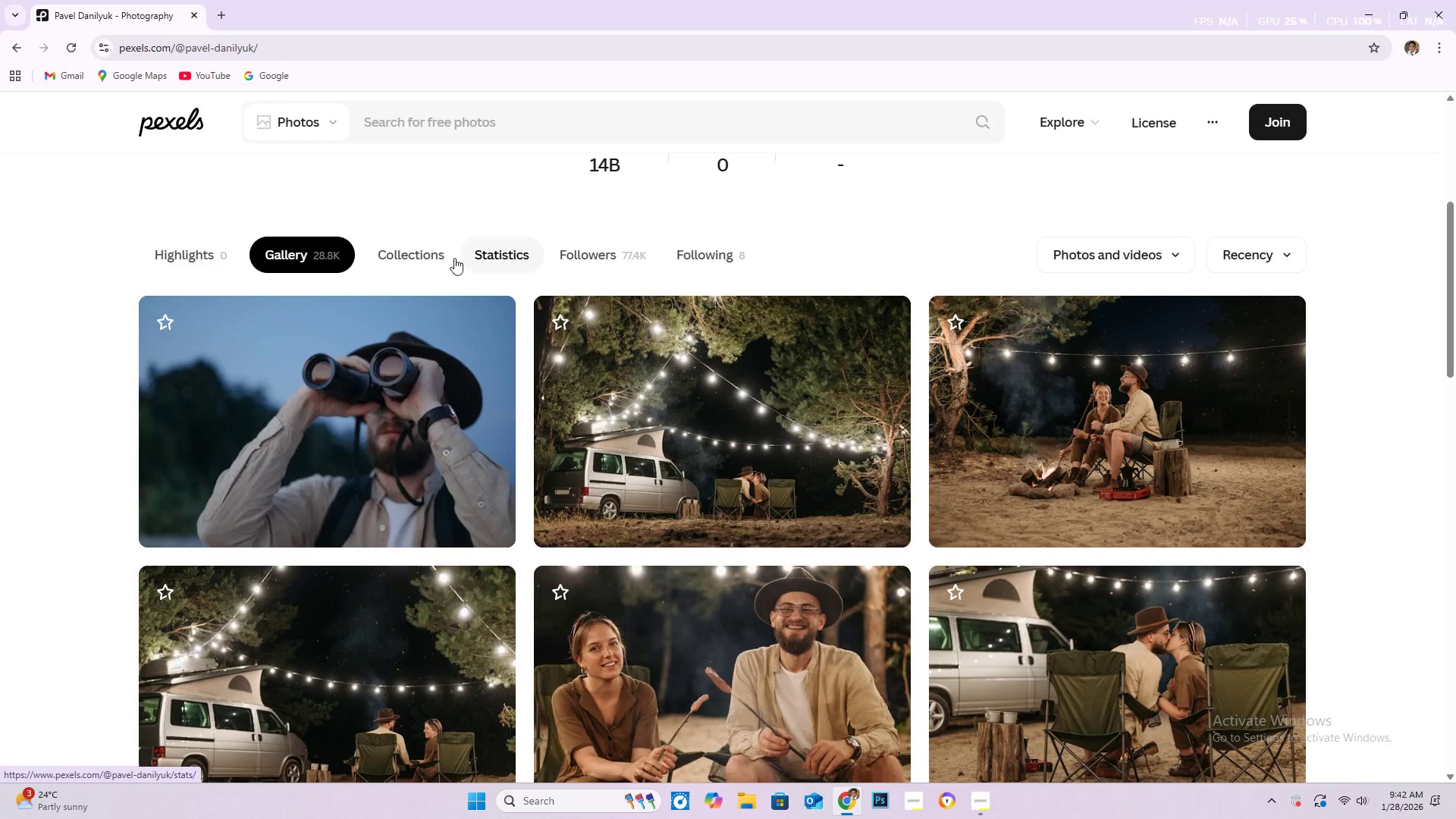 
left_click([413, 254])
 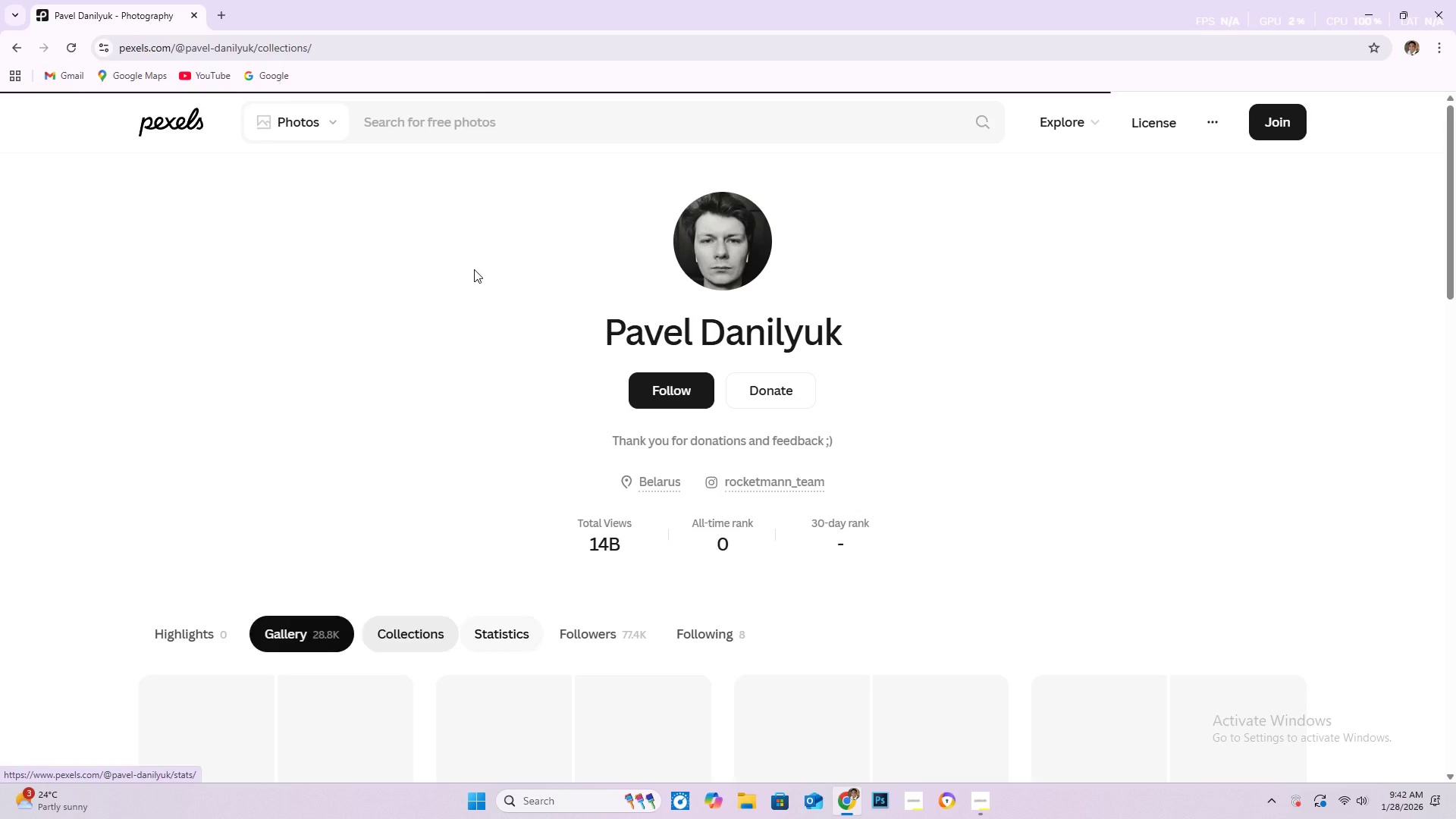 
wait(17.98)
 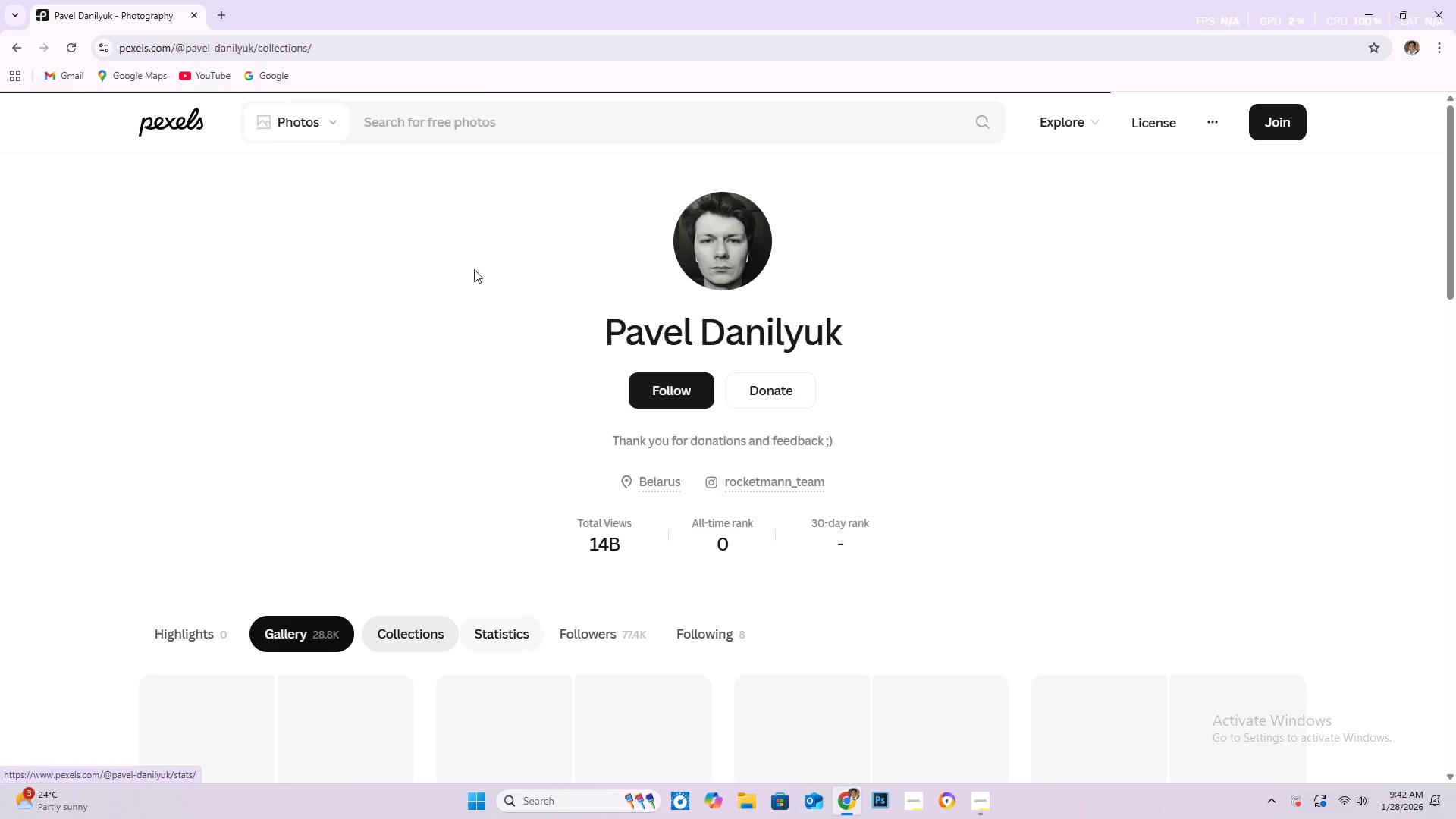 
scroll: coordinate [472, 374], scroll_direction: down, amount: 12.0
 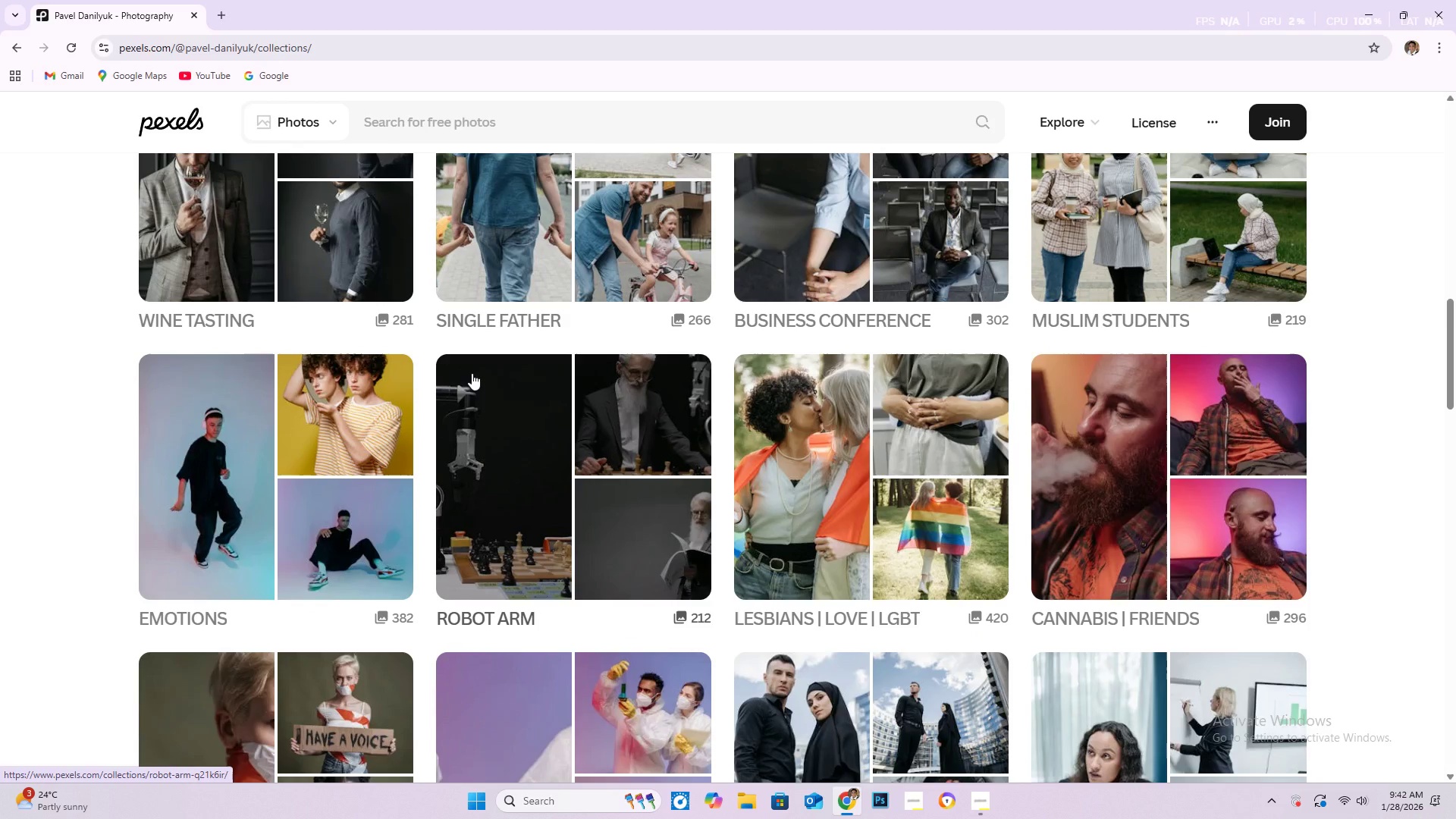 
scroll: coordinate [467, 375], scroll_direction: down, amount: 7.0
 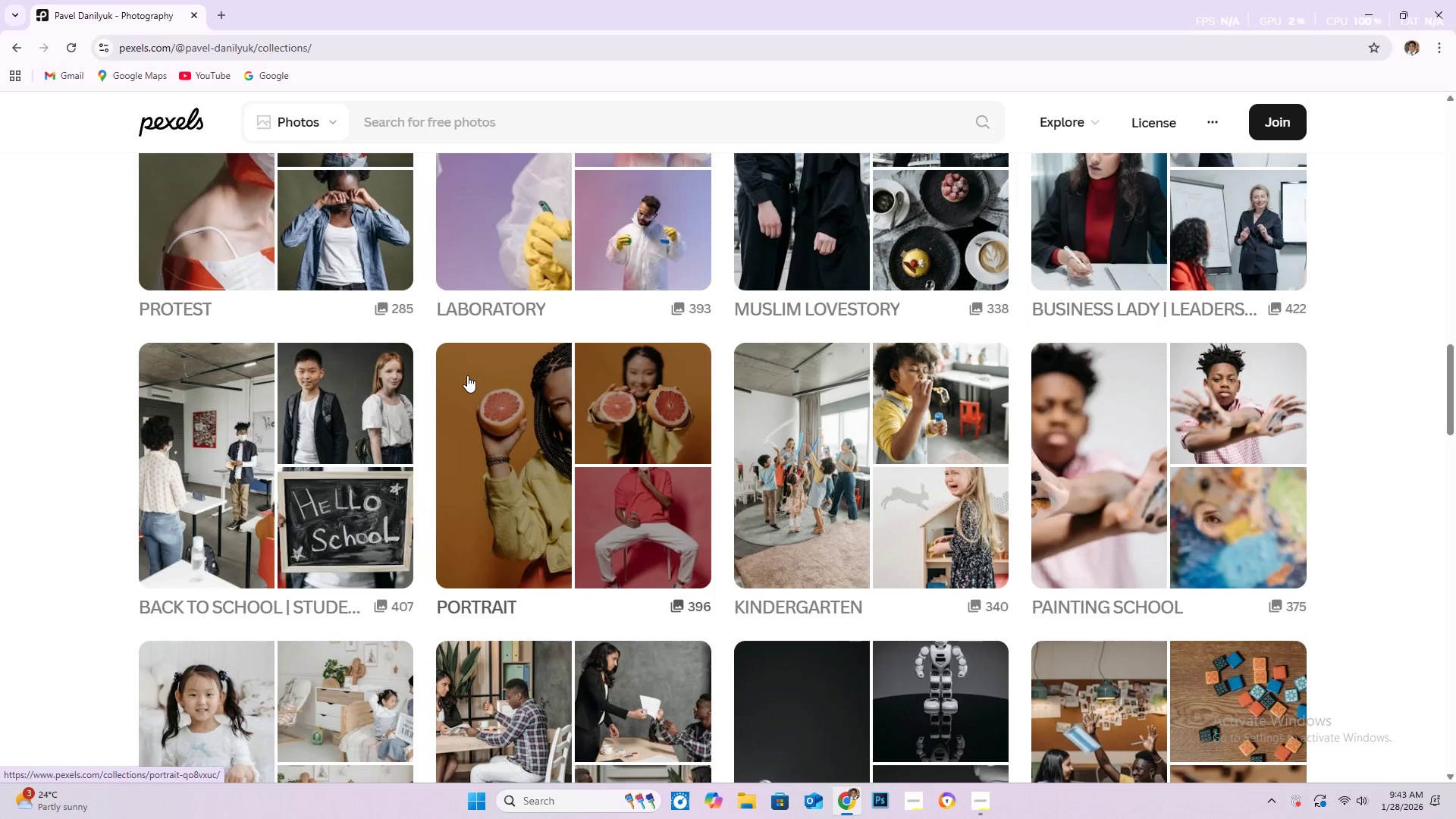 
scroll: coordinate [464, 376], scroll_direction: down, amount: 7.0
 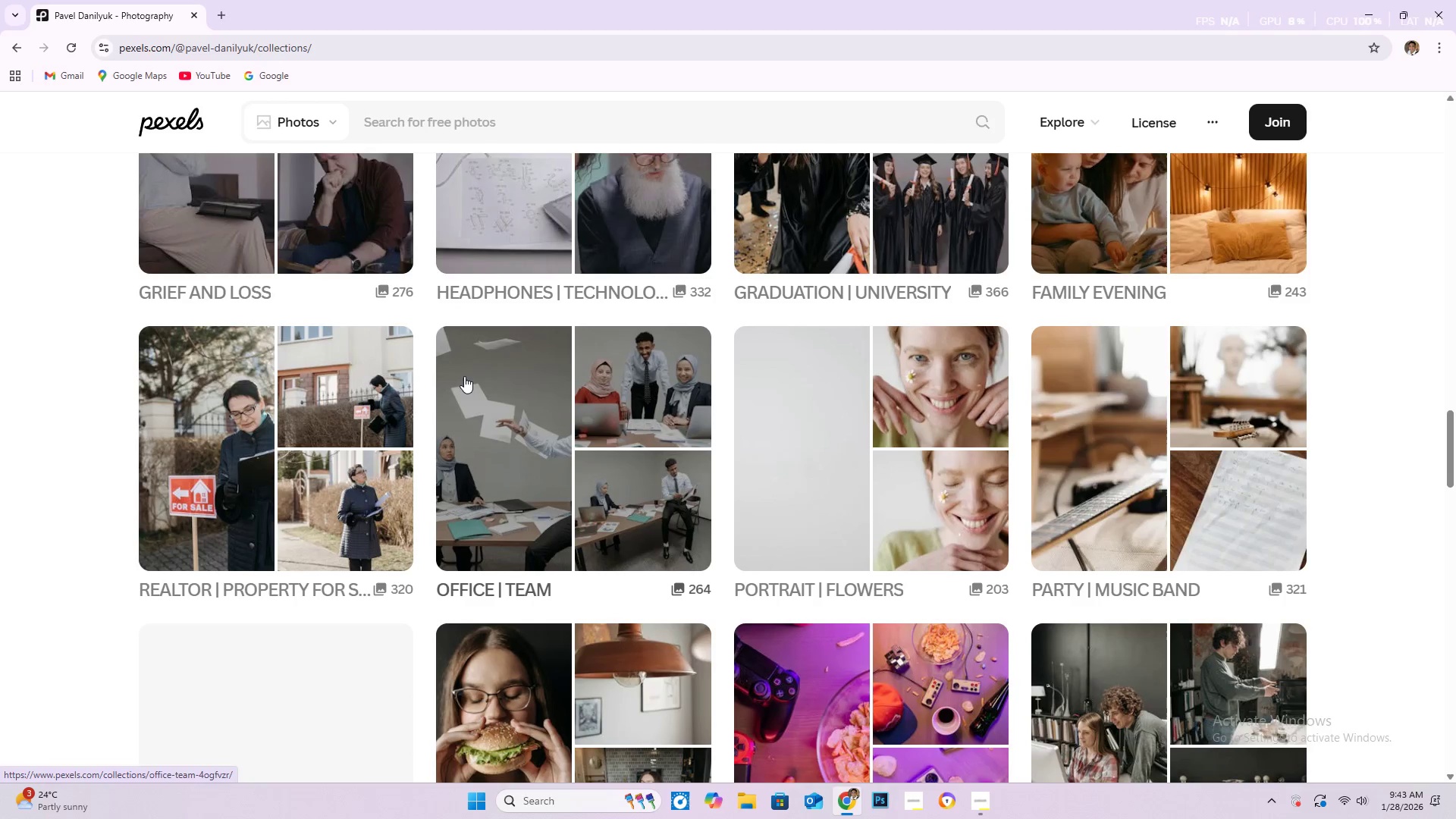 
scroll: coordinate [534, 388], scroll_direction: down, amount: 7.0
 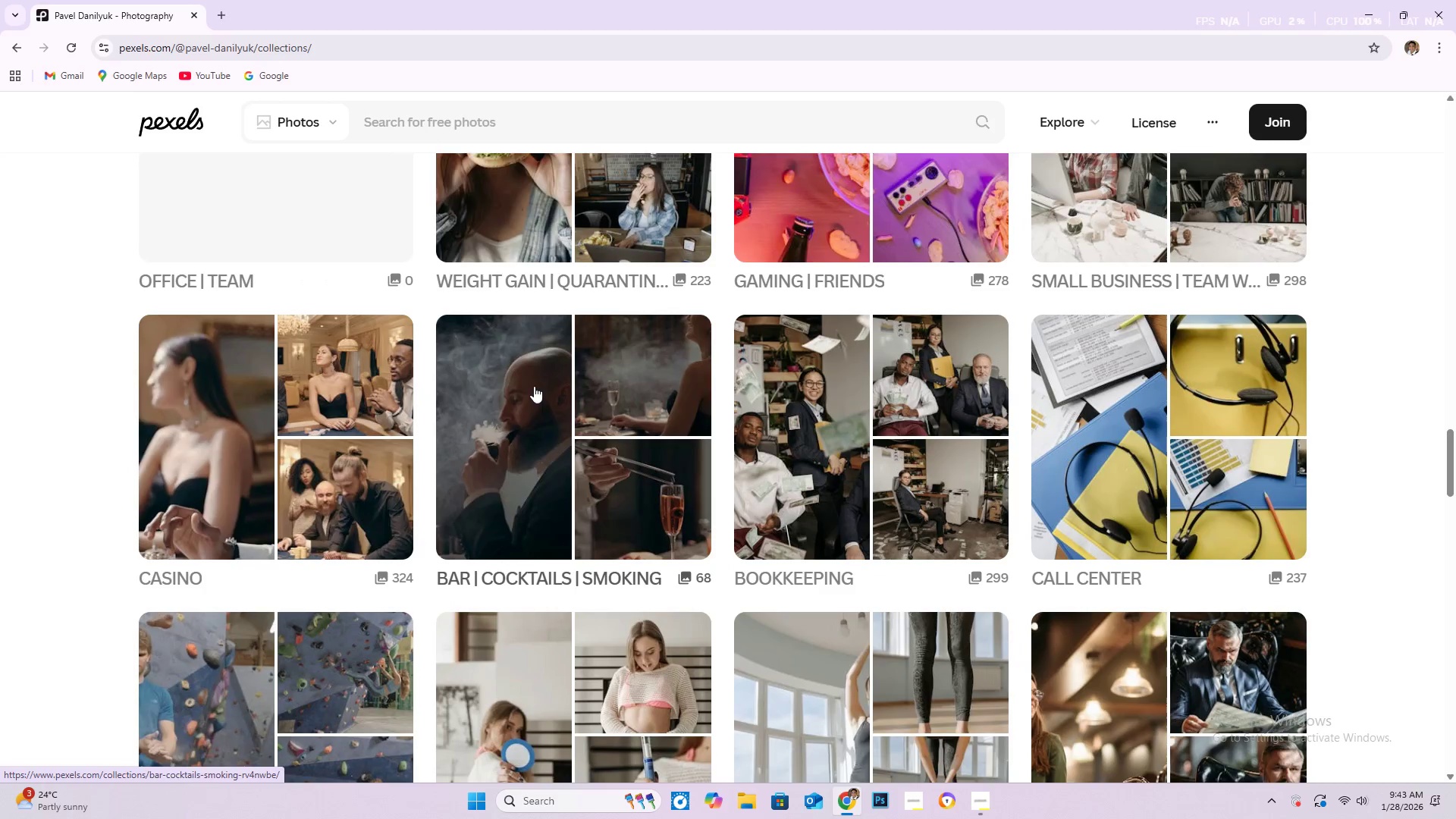 
scroll: coordinate [532, 389], scroll_direction: down, amount: 27.0
 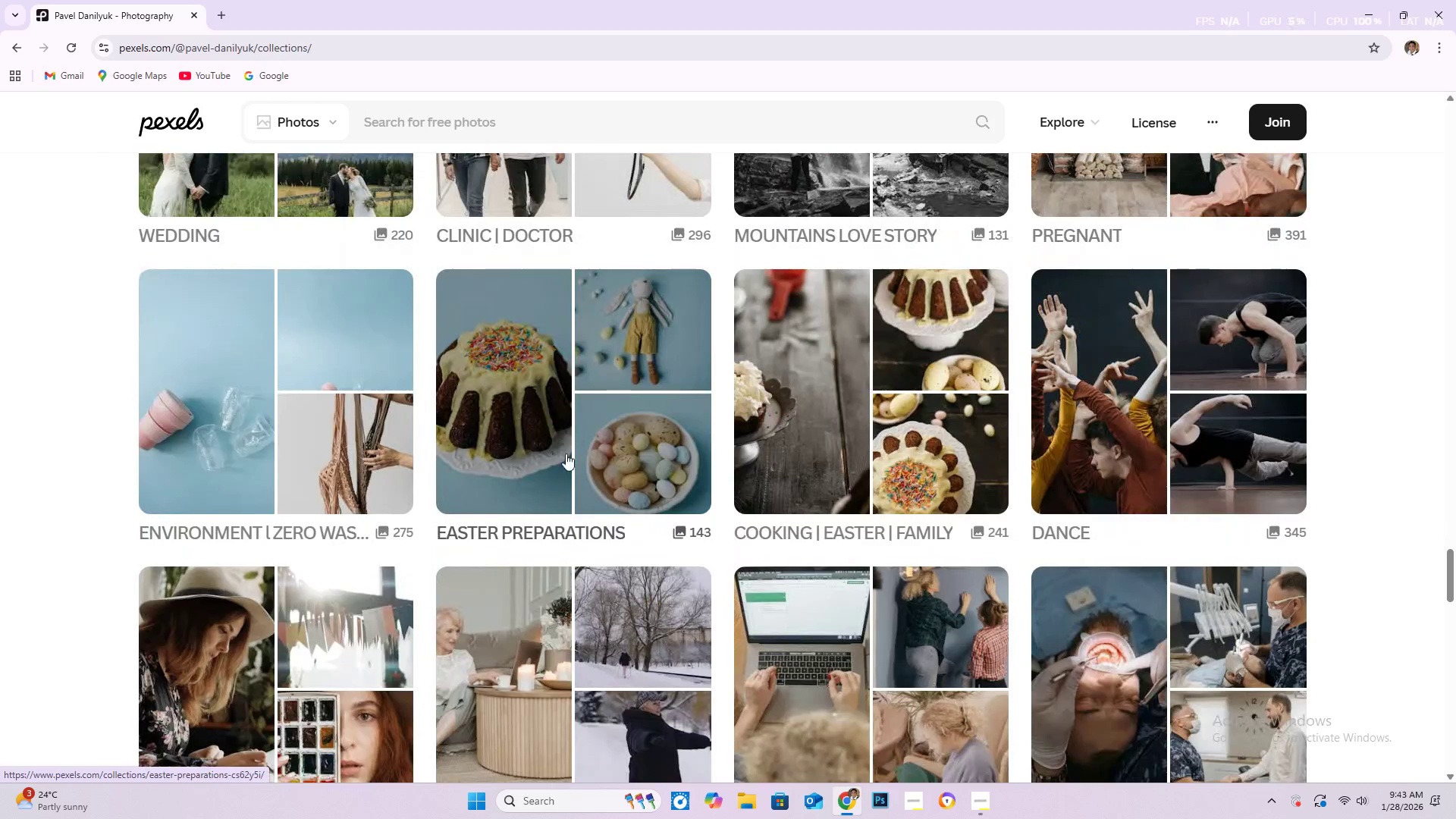 
scroll: coordinate [588, 387], scroll_direction: down, amount: 29.0
 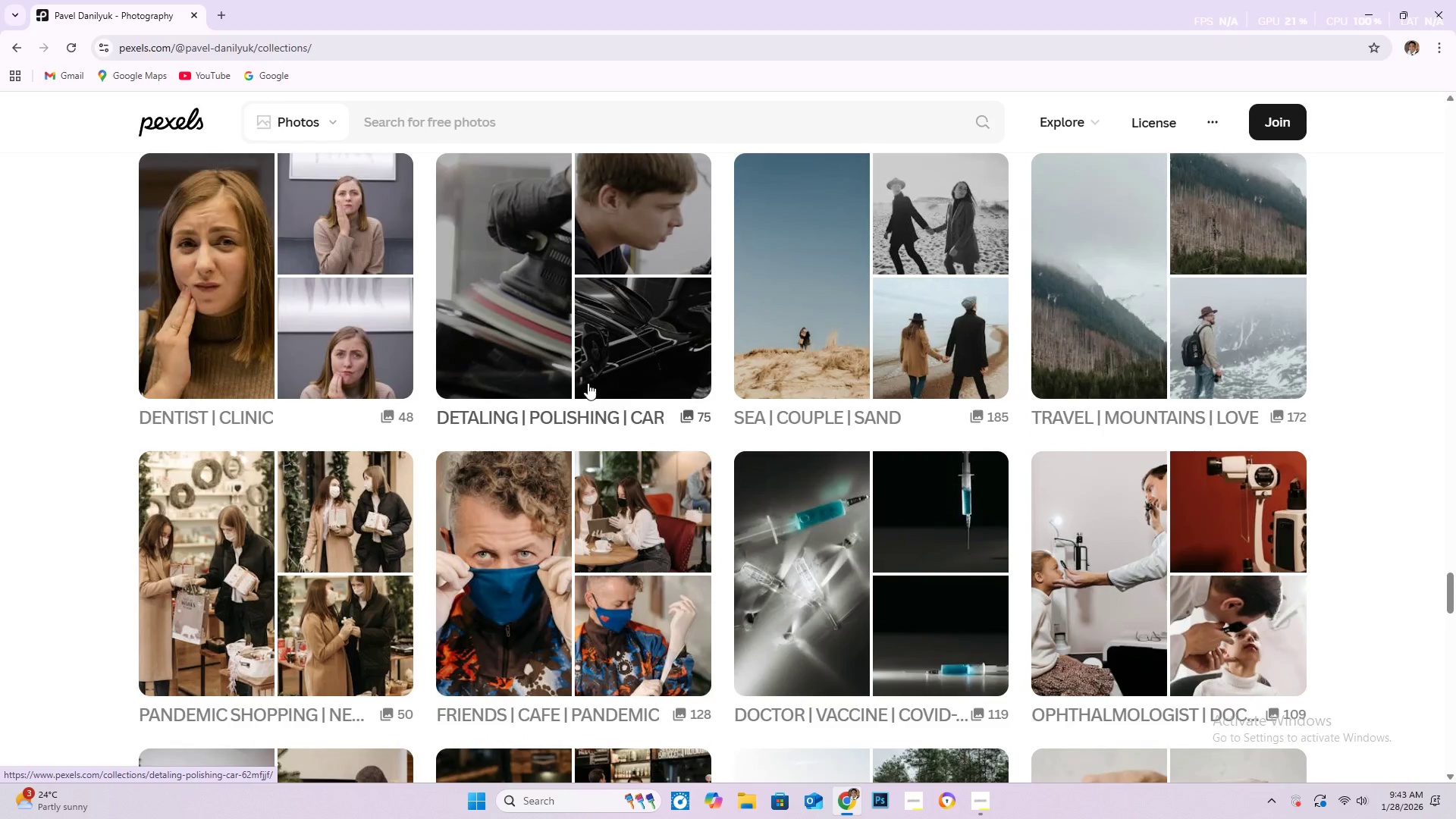 
scroll: coordinate [593, 383], scroll_direction: down, amount: 20.0
 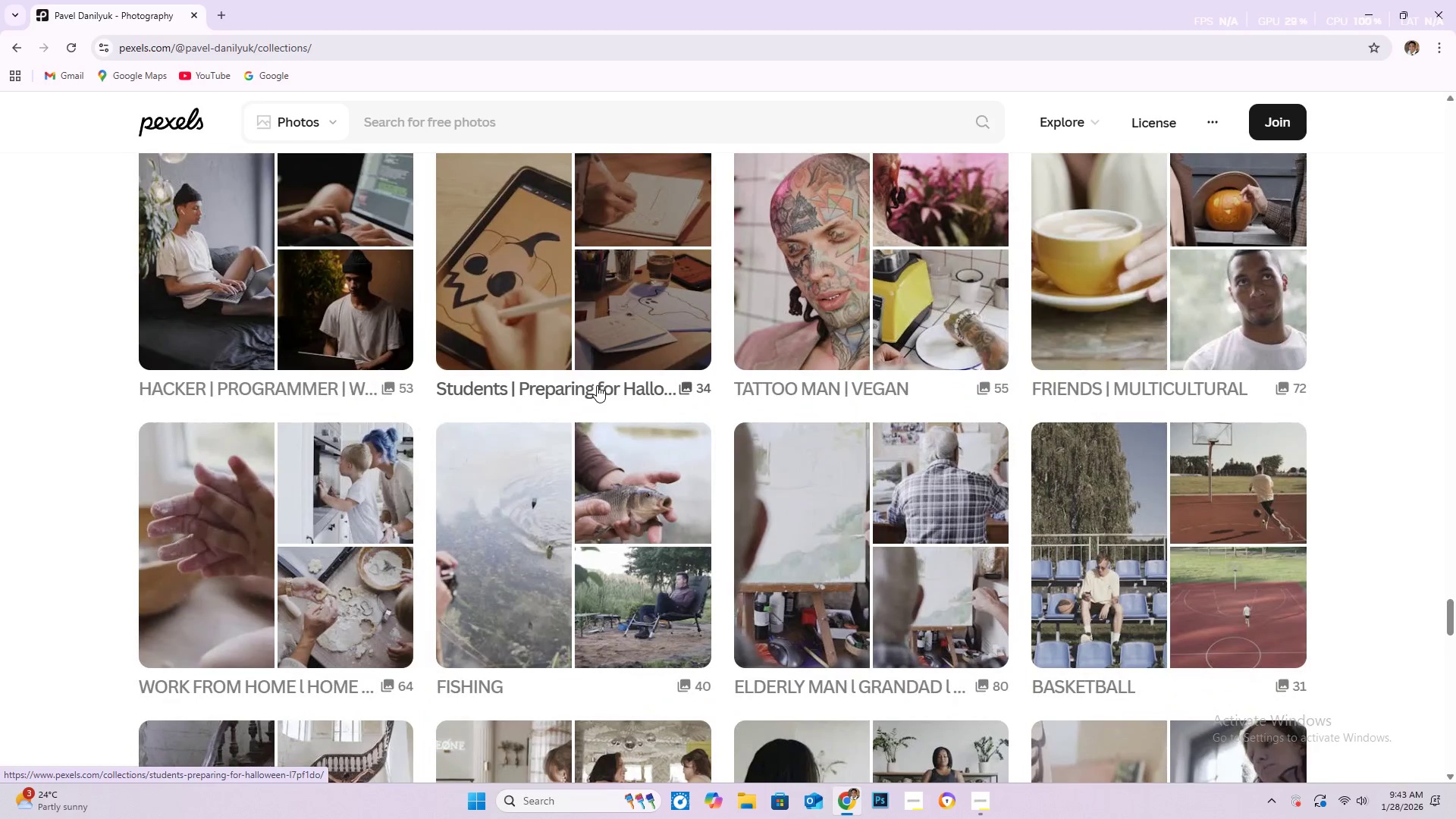 
scroll: coordinate [598, 403], scroll_direction: down, amount: 18.0
 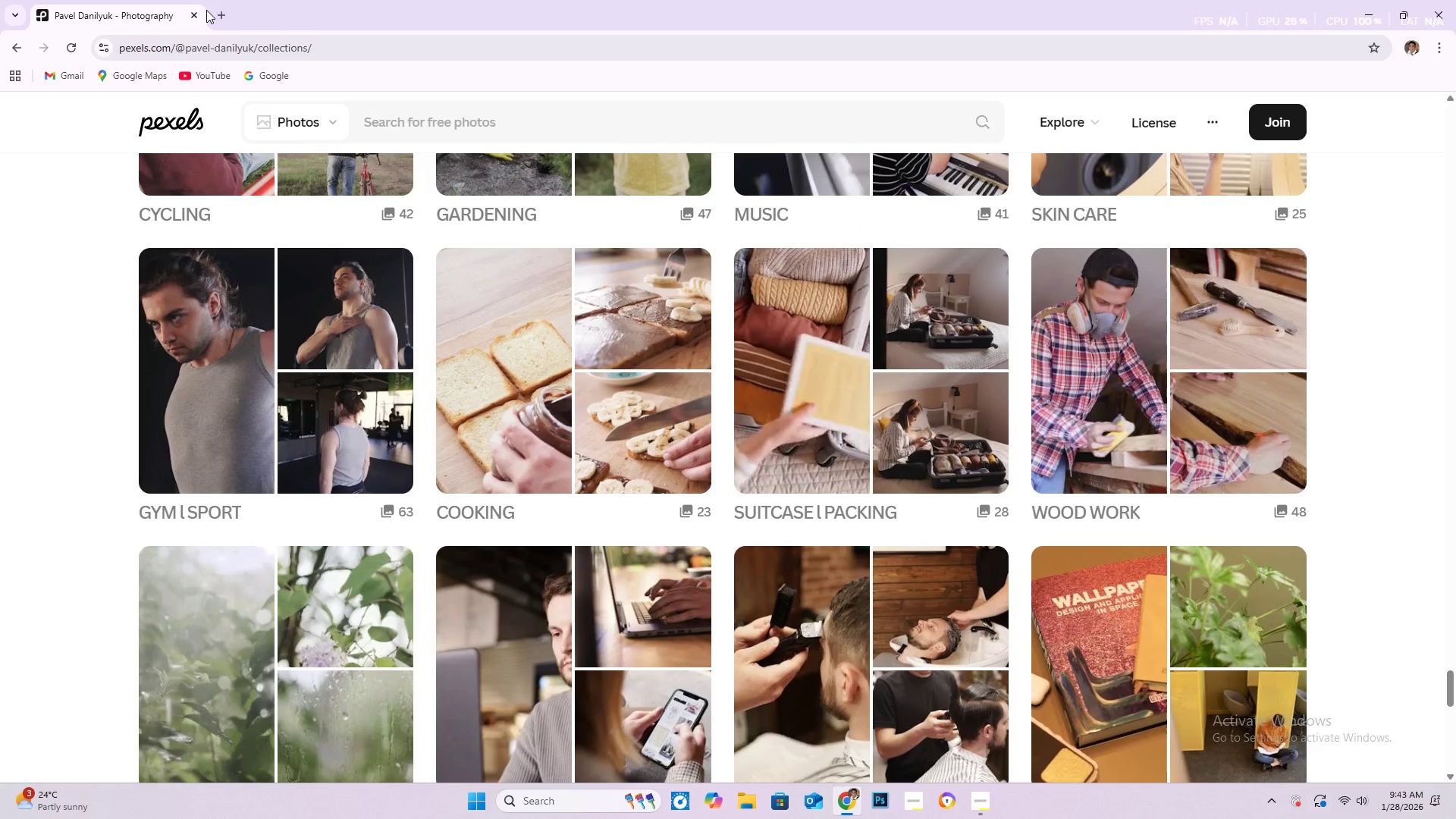 
wait(5.35)
 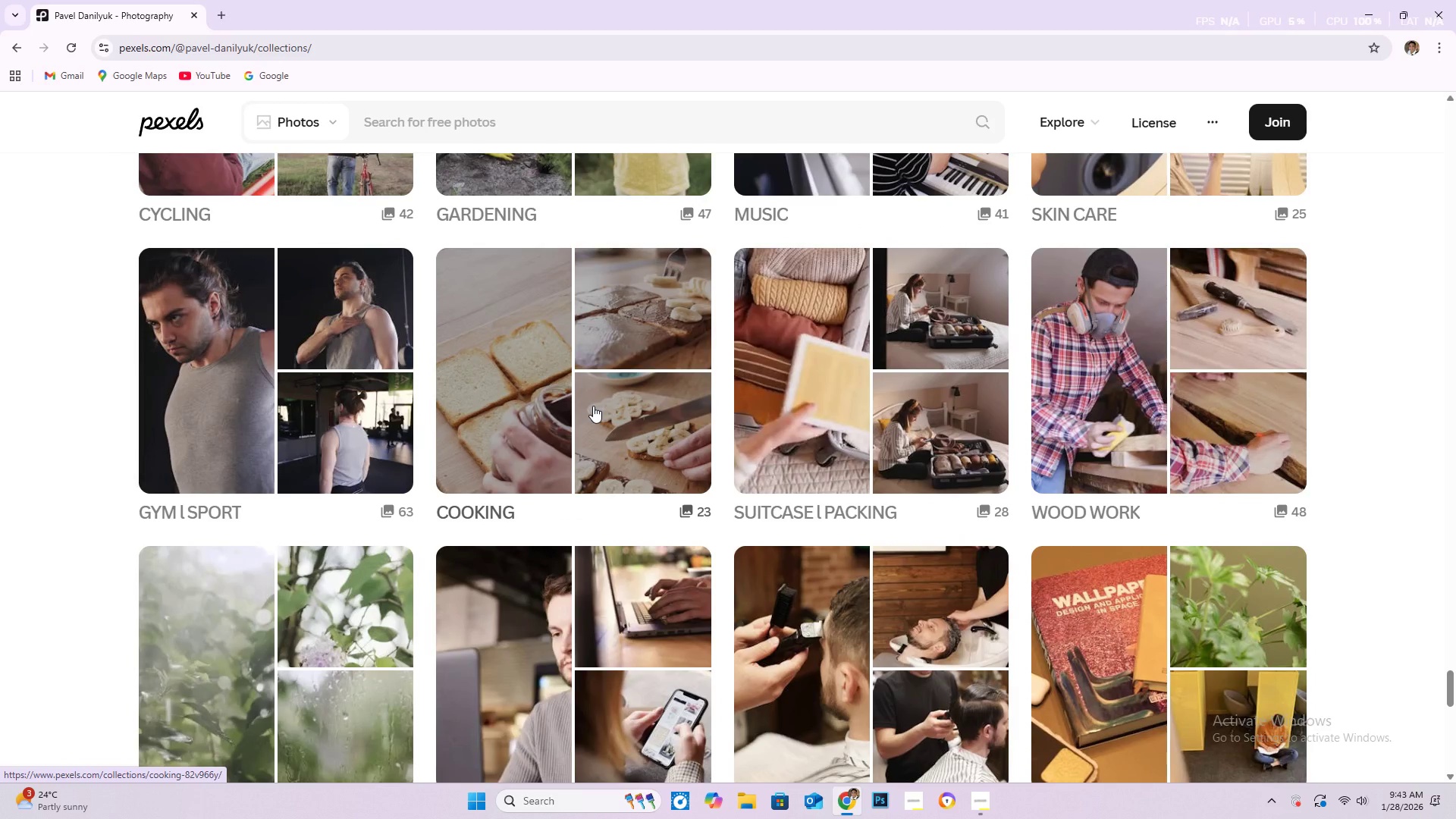 
left_click([218, 22])
 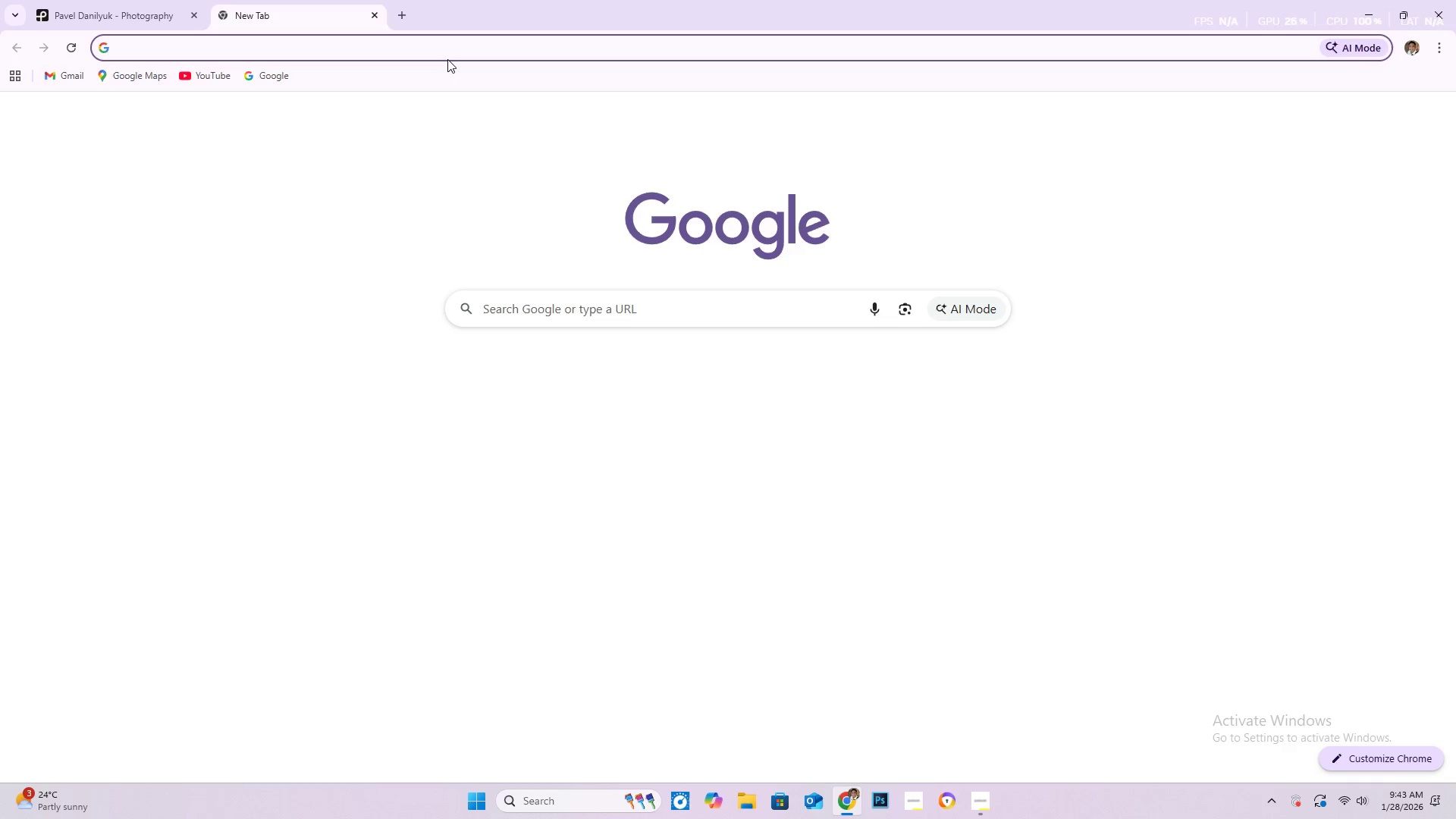 
type(pixa)
 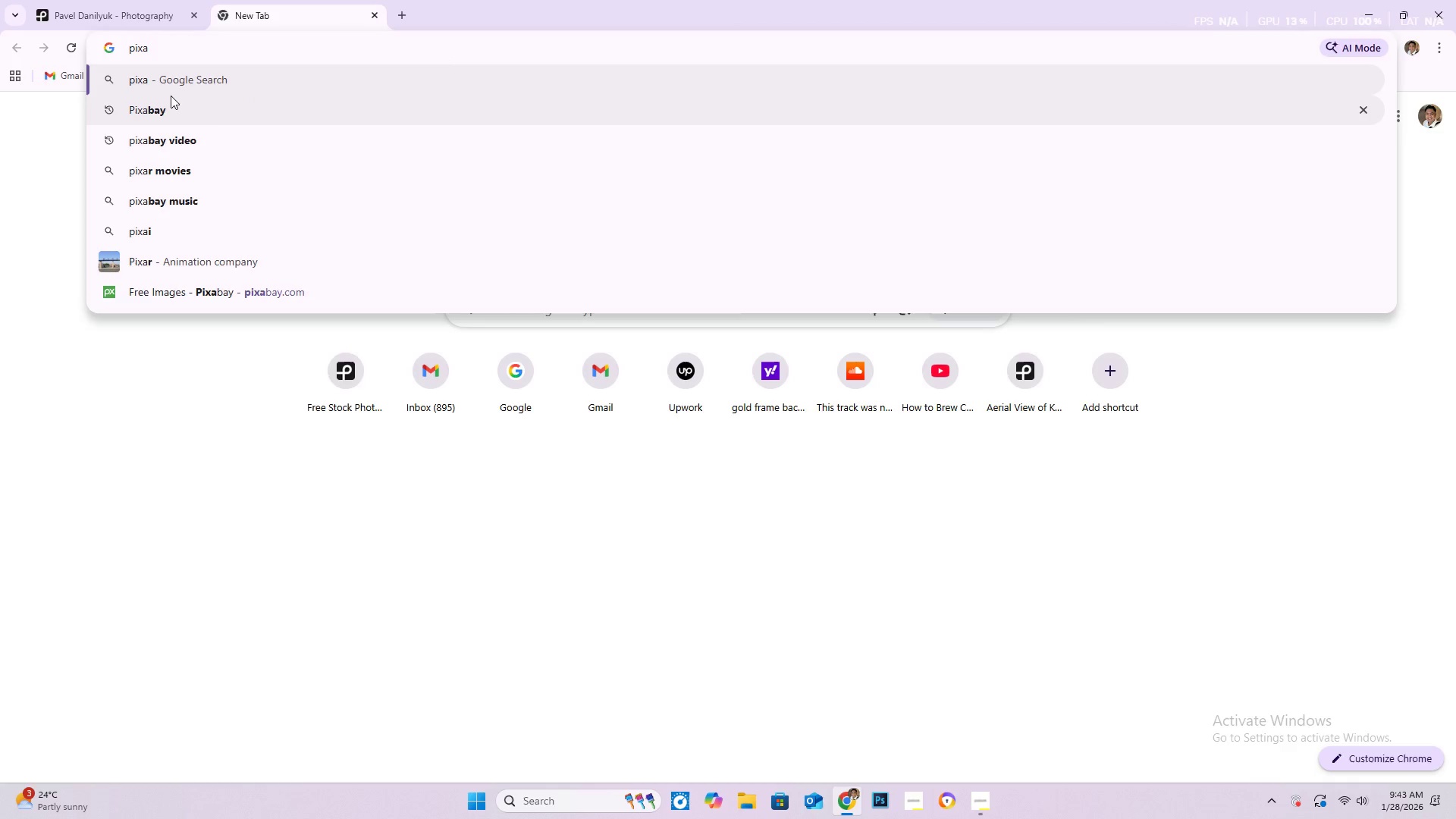 
left_click([209, 114])
 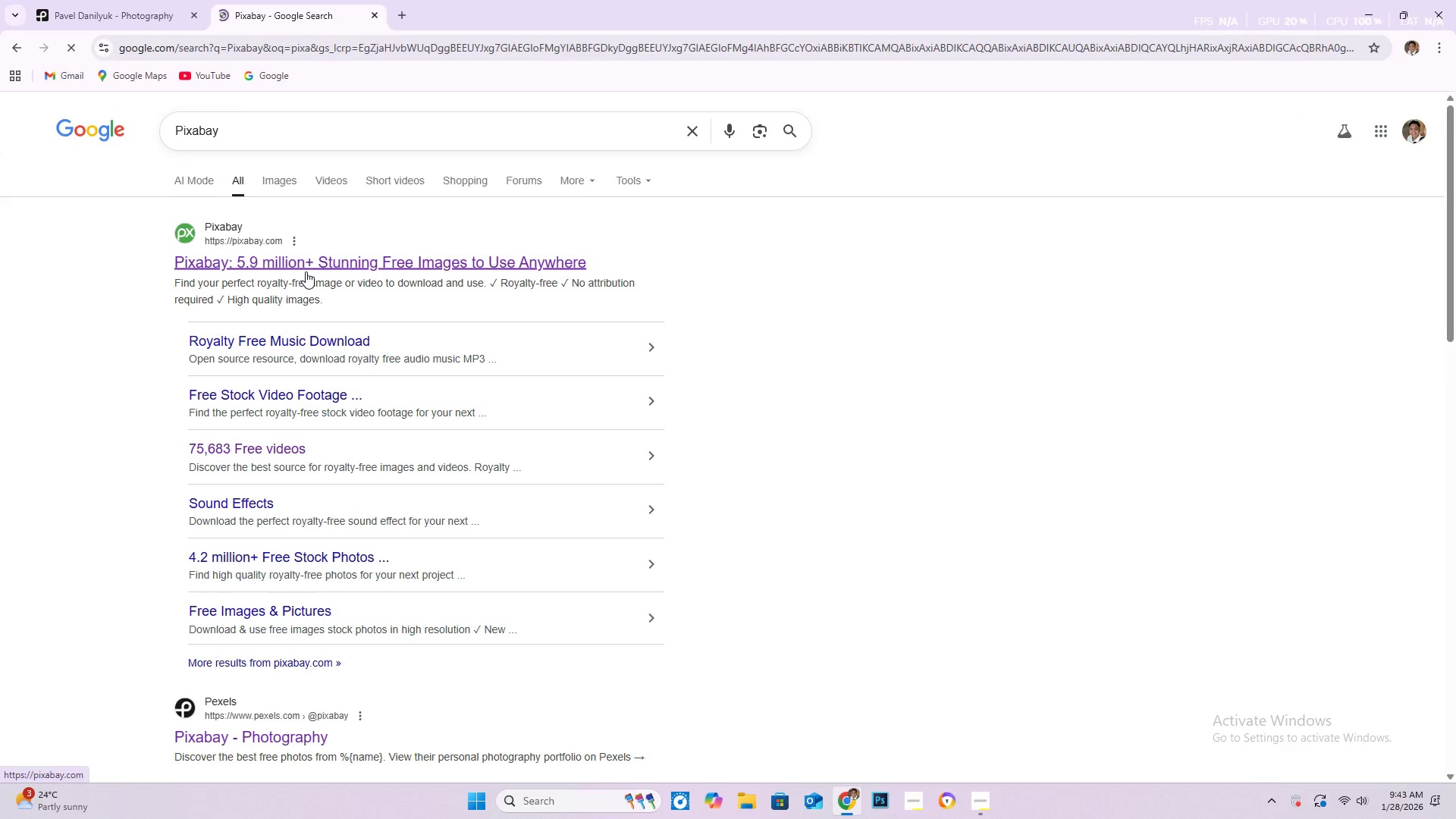 
left_click([324, 262])
 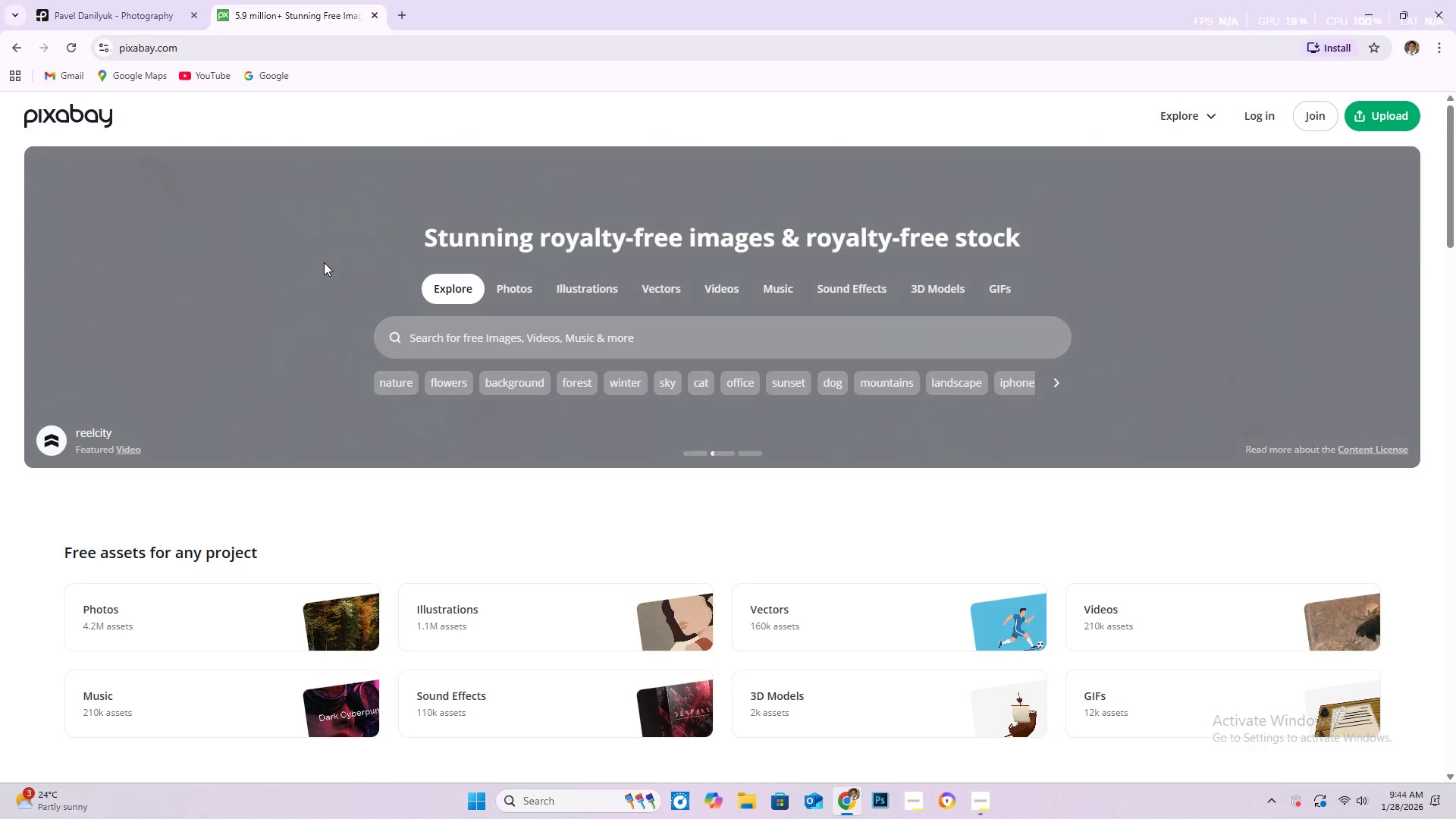 
wait(11.16)
 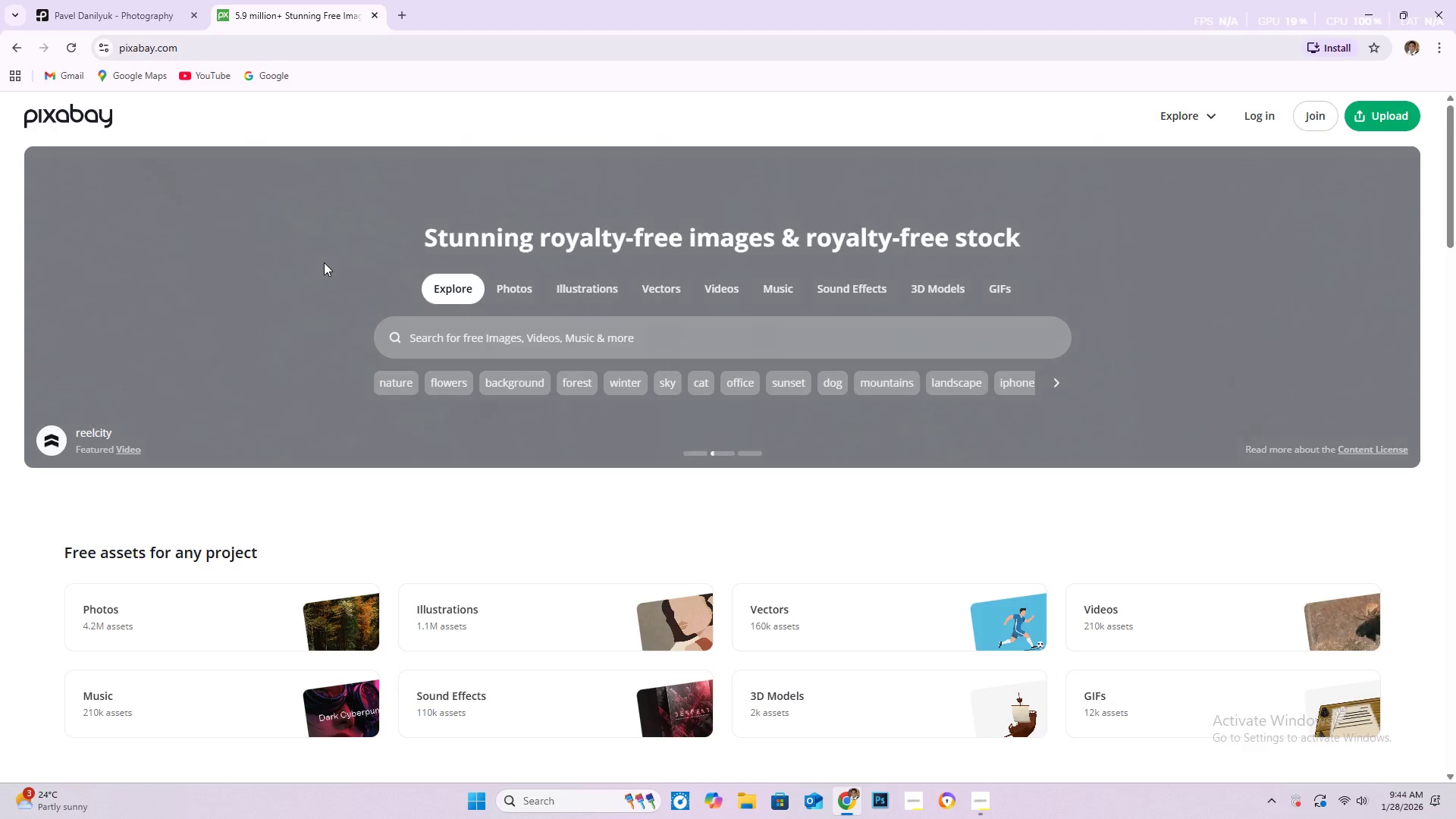 
left_click([717, 293])
 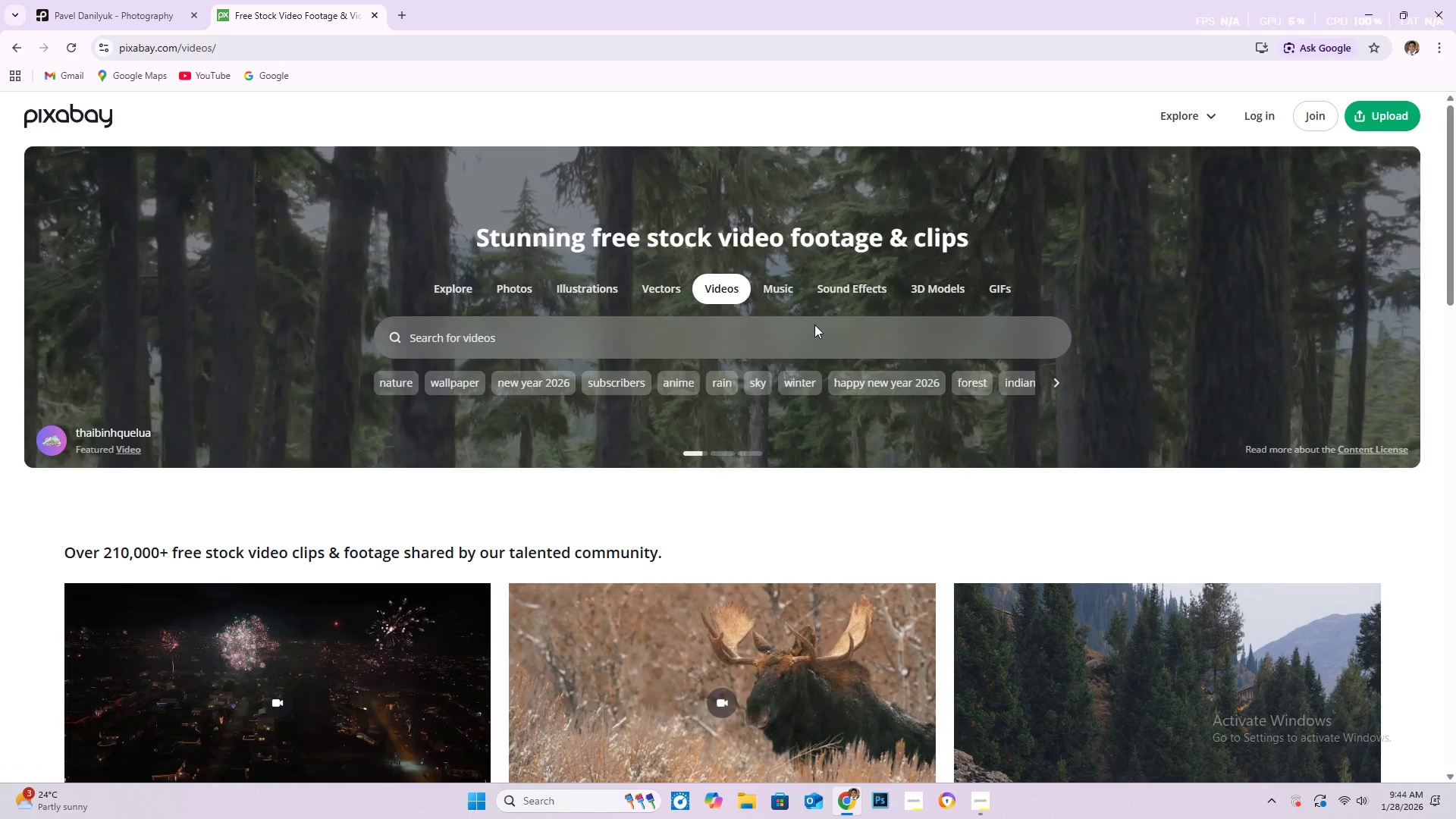 
wait(5.61)
 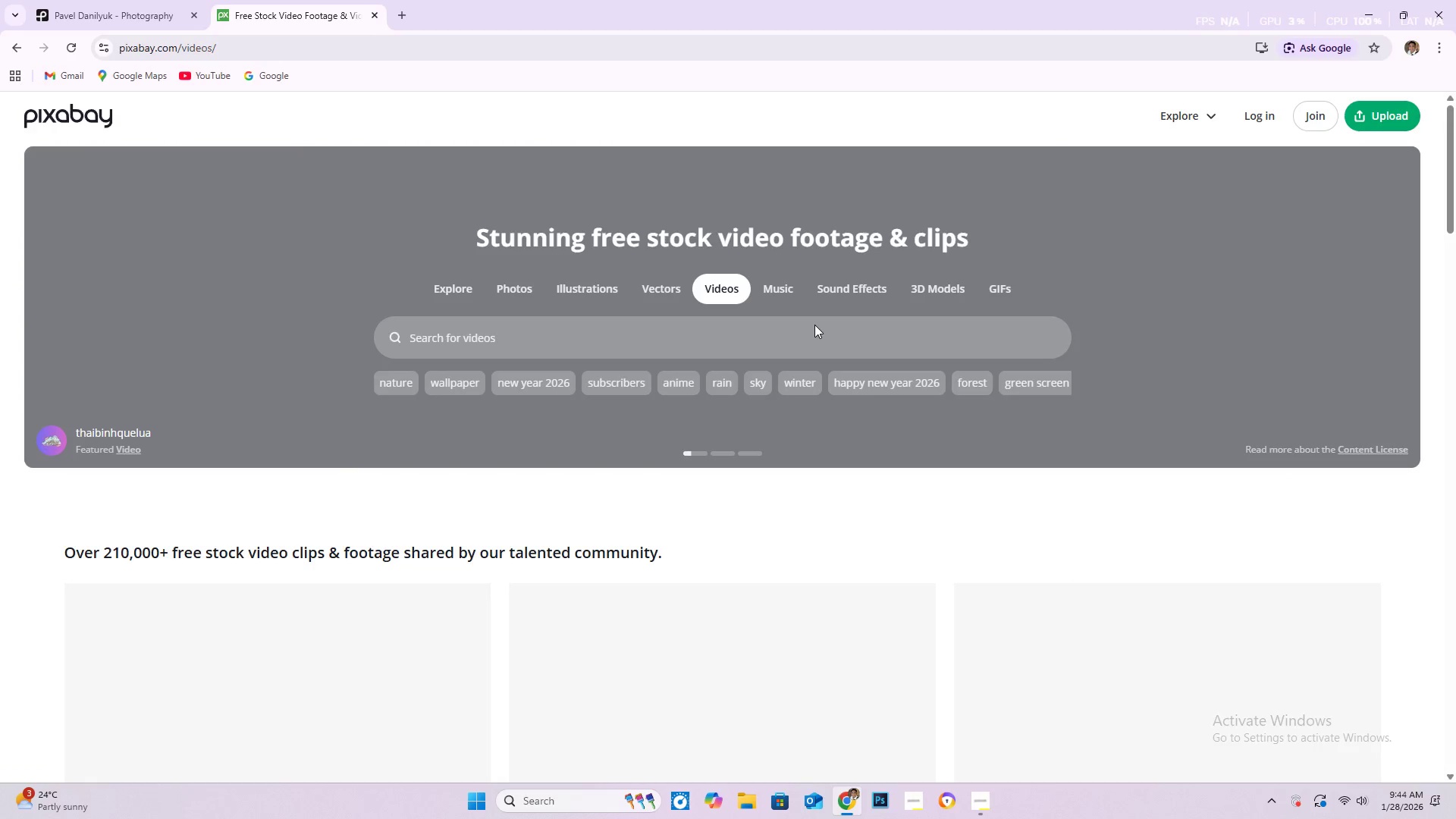 
left_click([817, 325])
 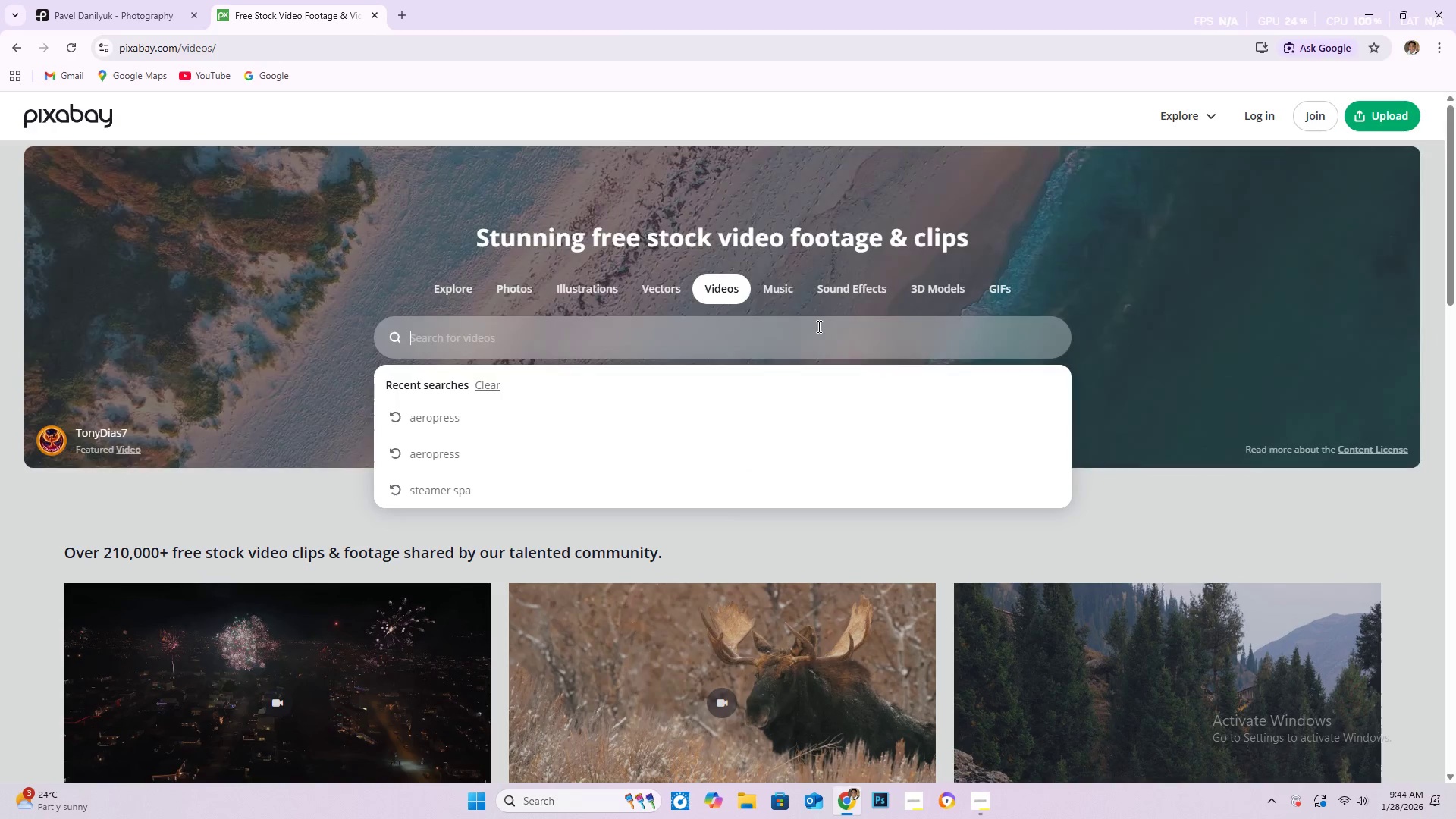 
type(haircut)
 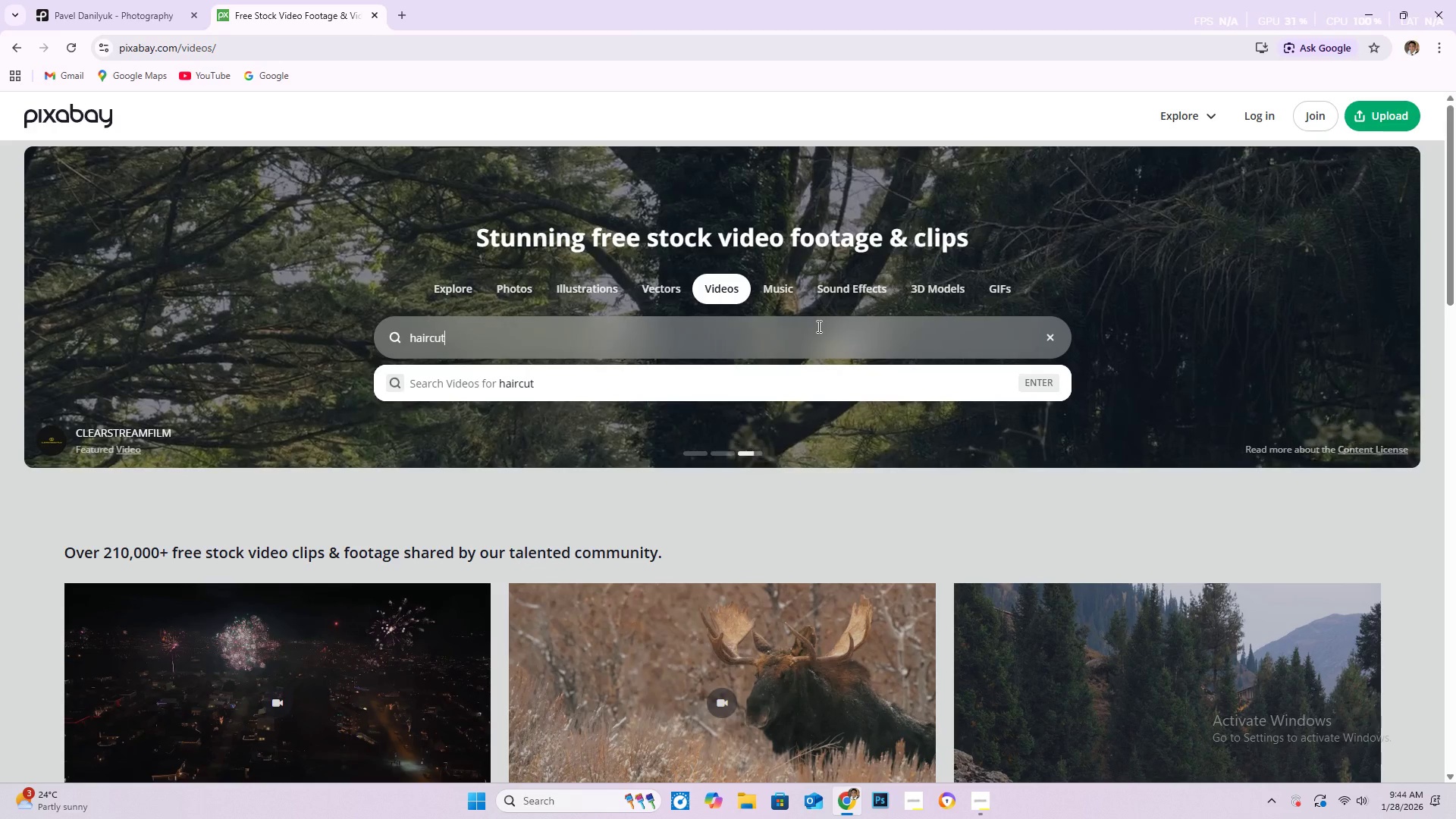 
key(Enter)
 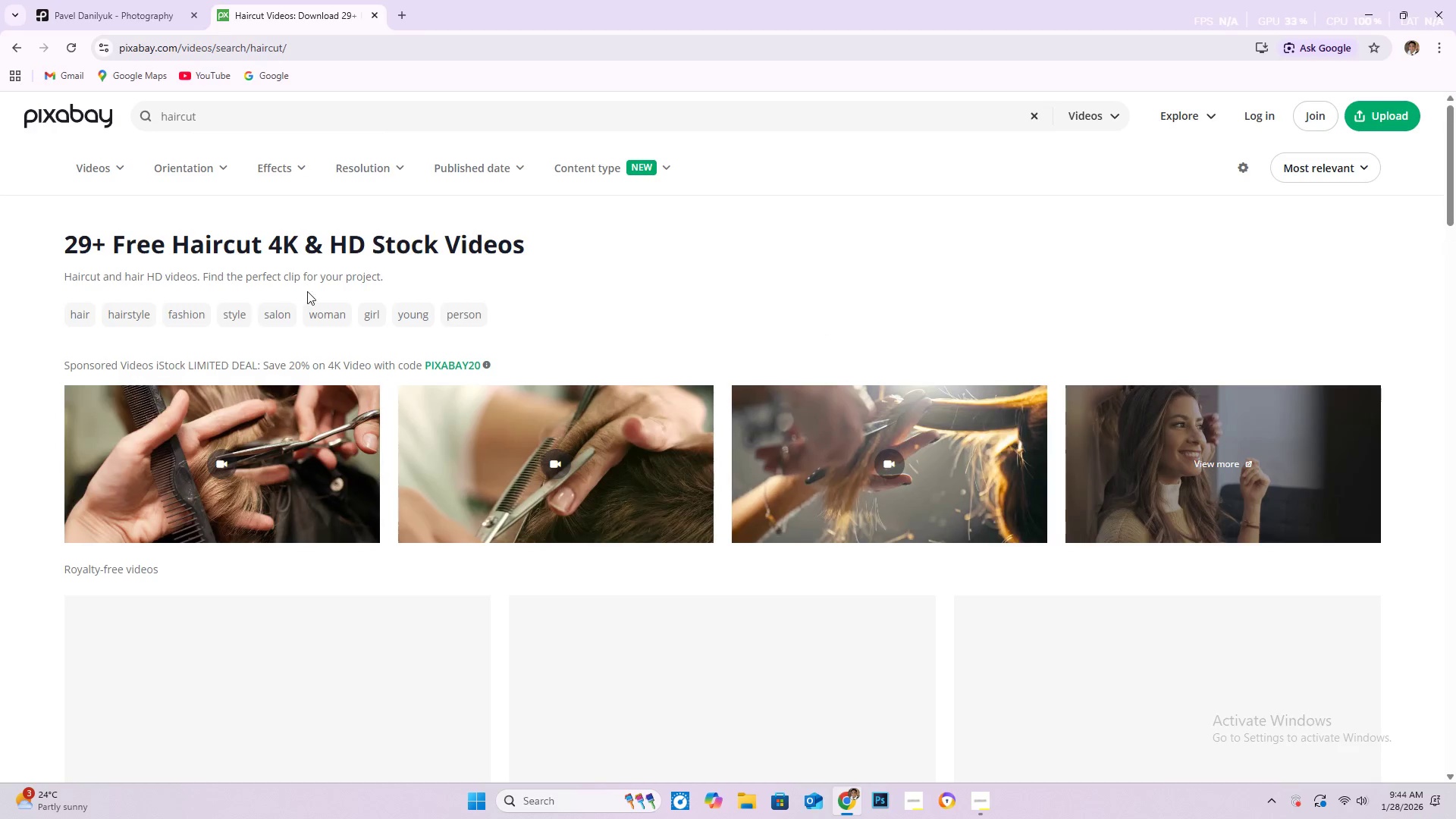 
scroll: coordinate [632, 402], scroll_direction: down, amount: 41.0
 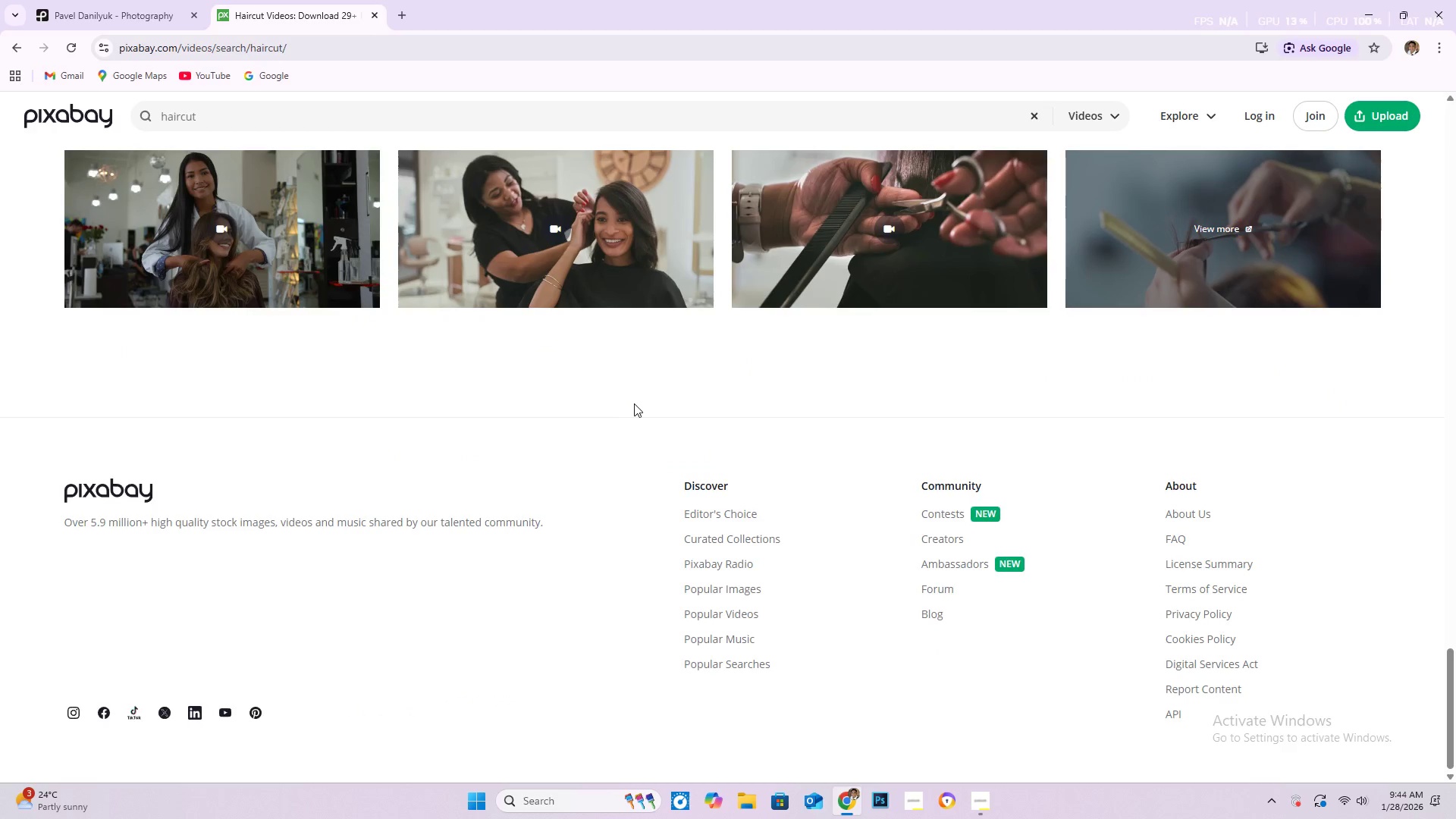 
scroll: coordinate [721, 413], scroll_direction: up, amount: 43.0
 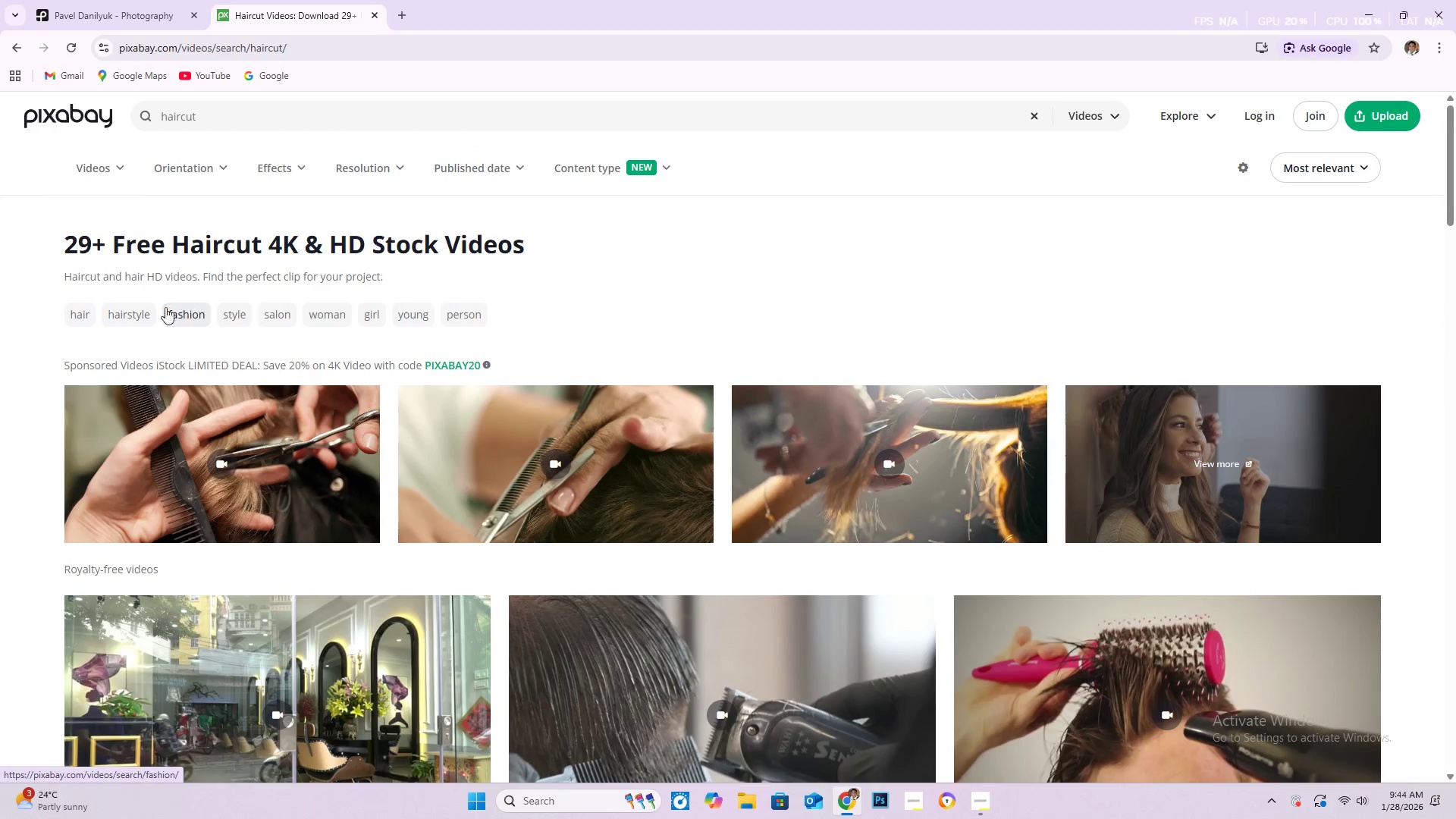 
left_click([125, 315])
 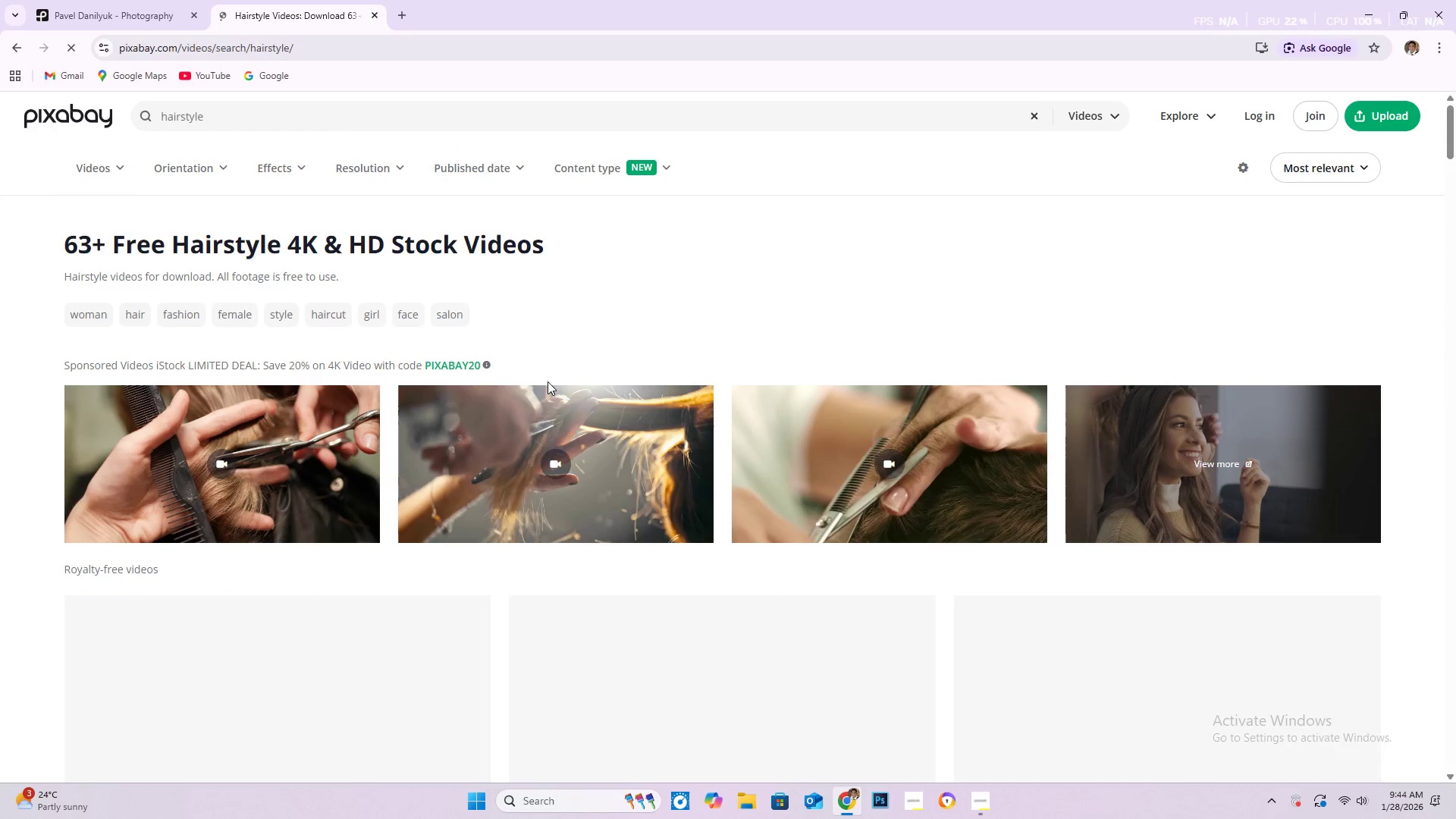 
scroll: coordinate [557, 419], scroll_direction: down, amount: 1.0
 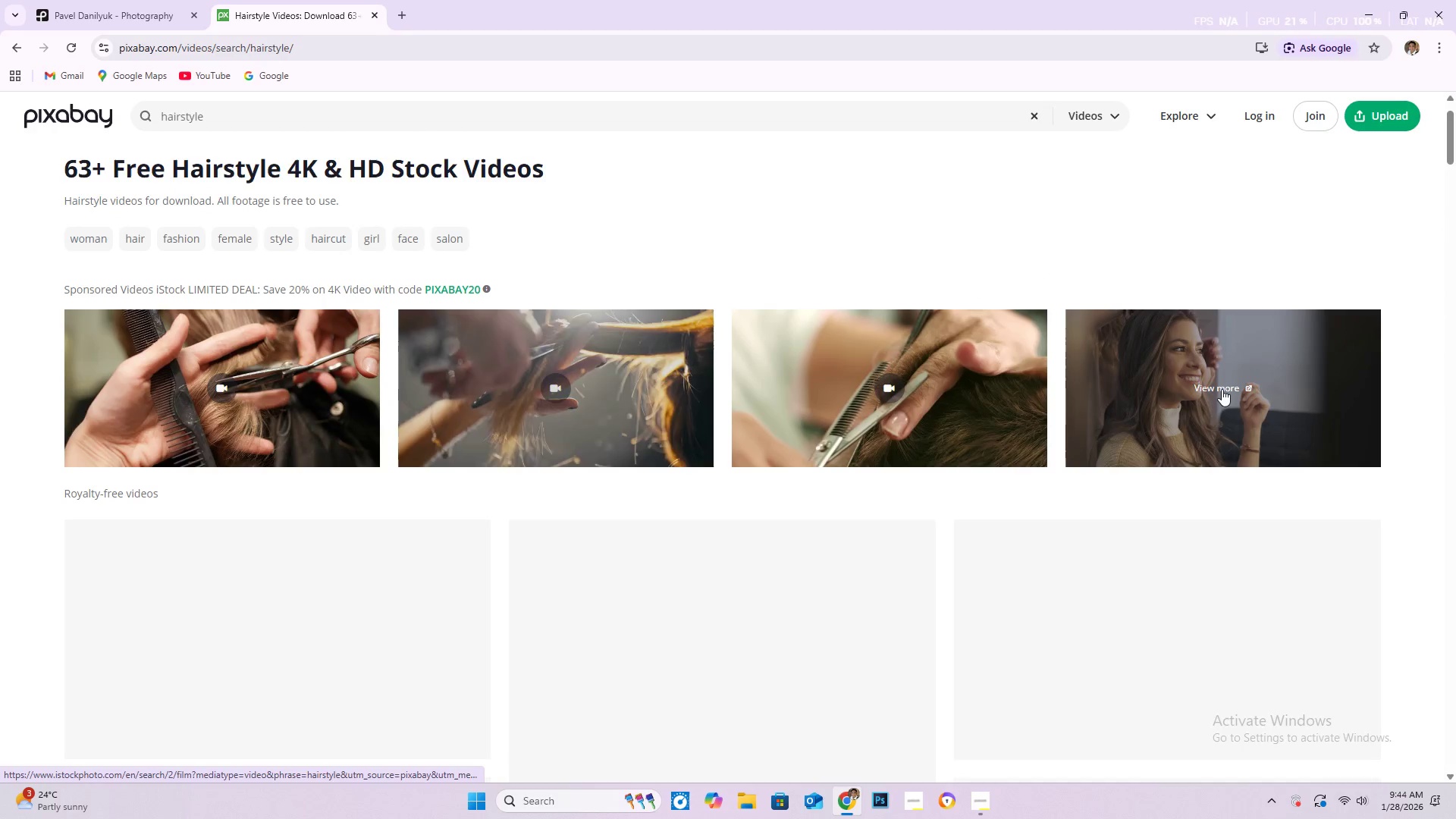 
left_click([1222, 390])
 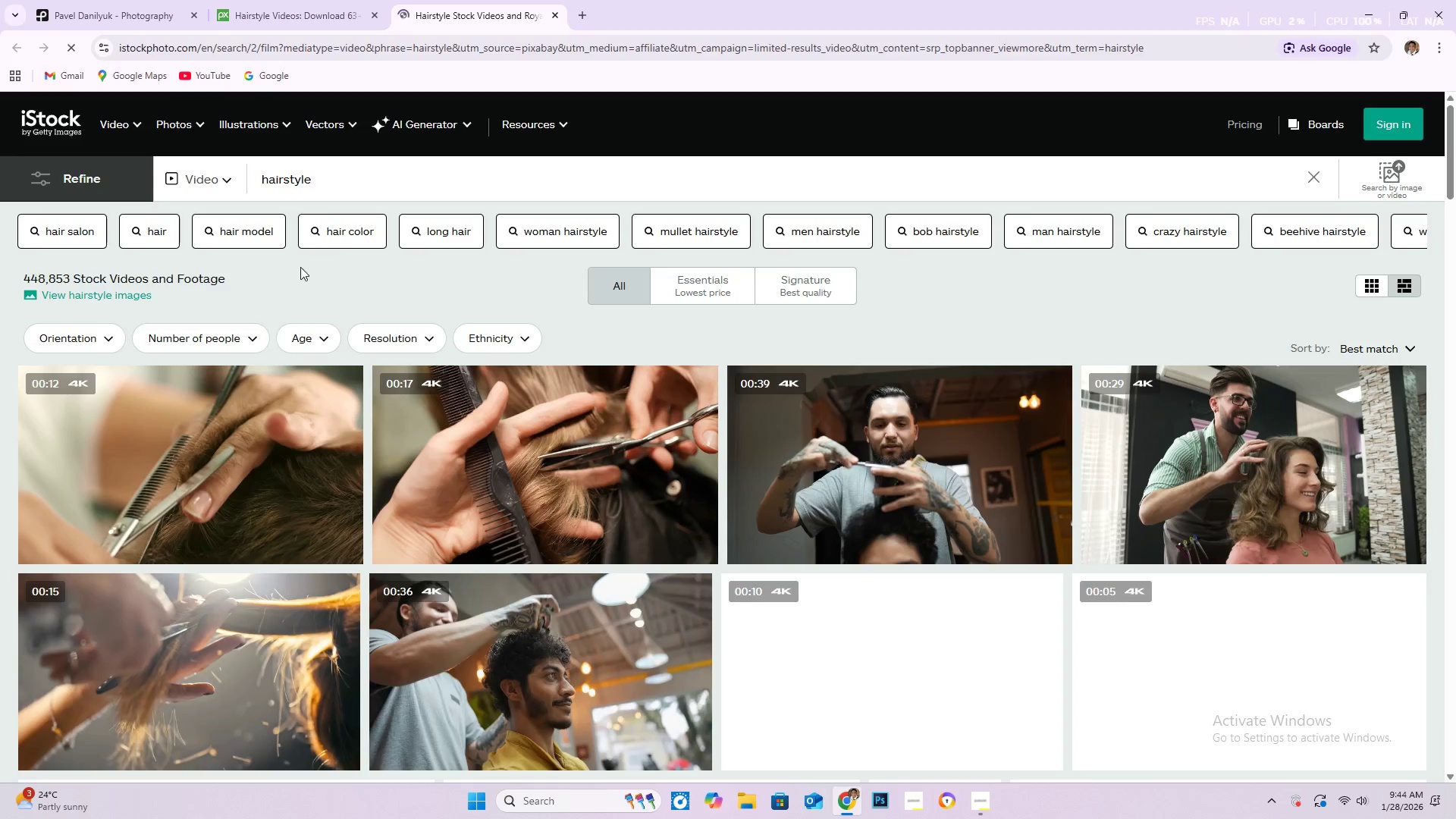 
scroll: coordinate [0, 459], scroll_direction: down, amount: 6.0
 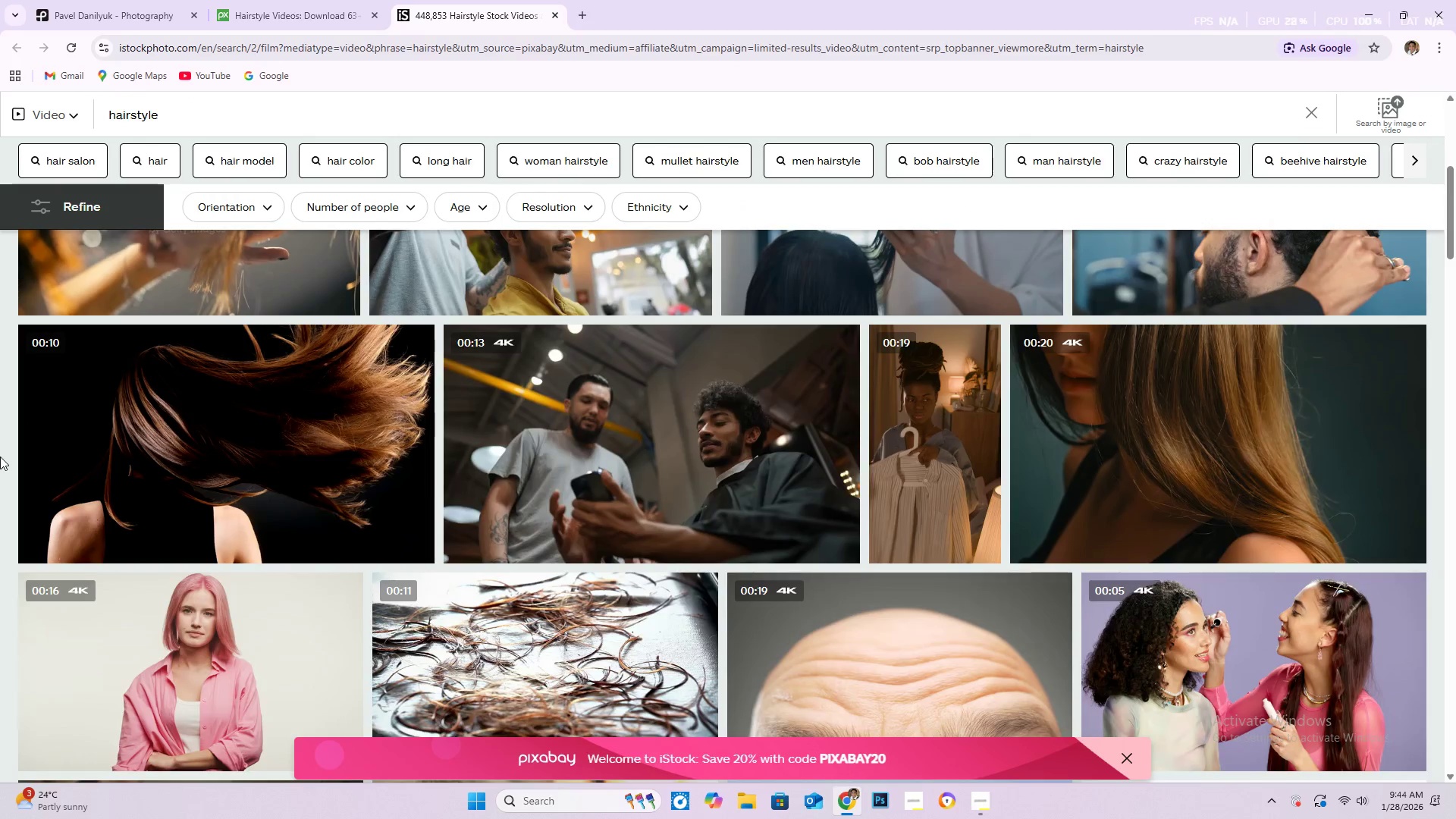 
scroll: coordinate [0, 457], scroll_direction: up, amount: 5.0
 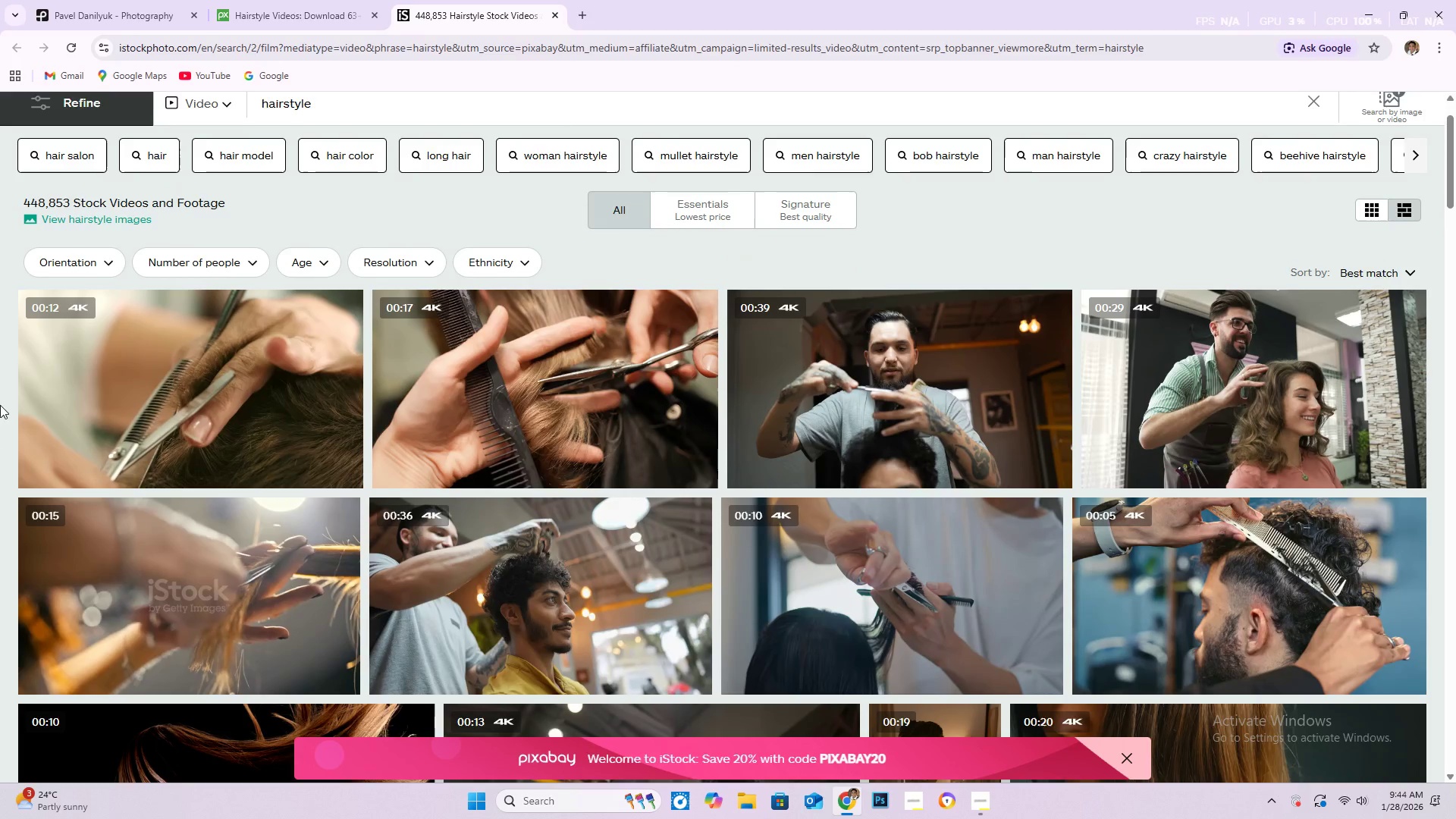 
scroll: coordinate [7, 288], scroll_direction: down, amount: 17.0
 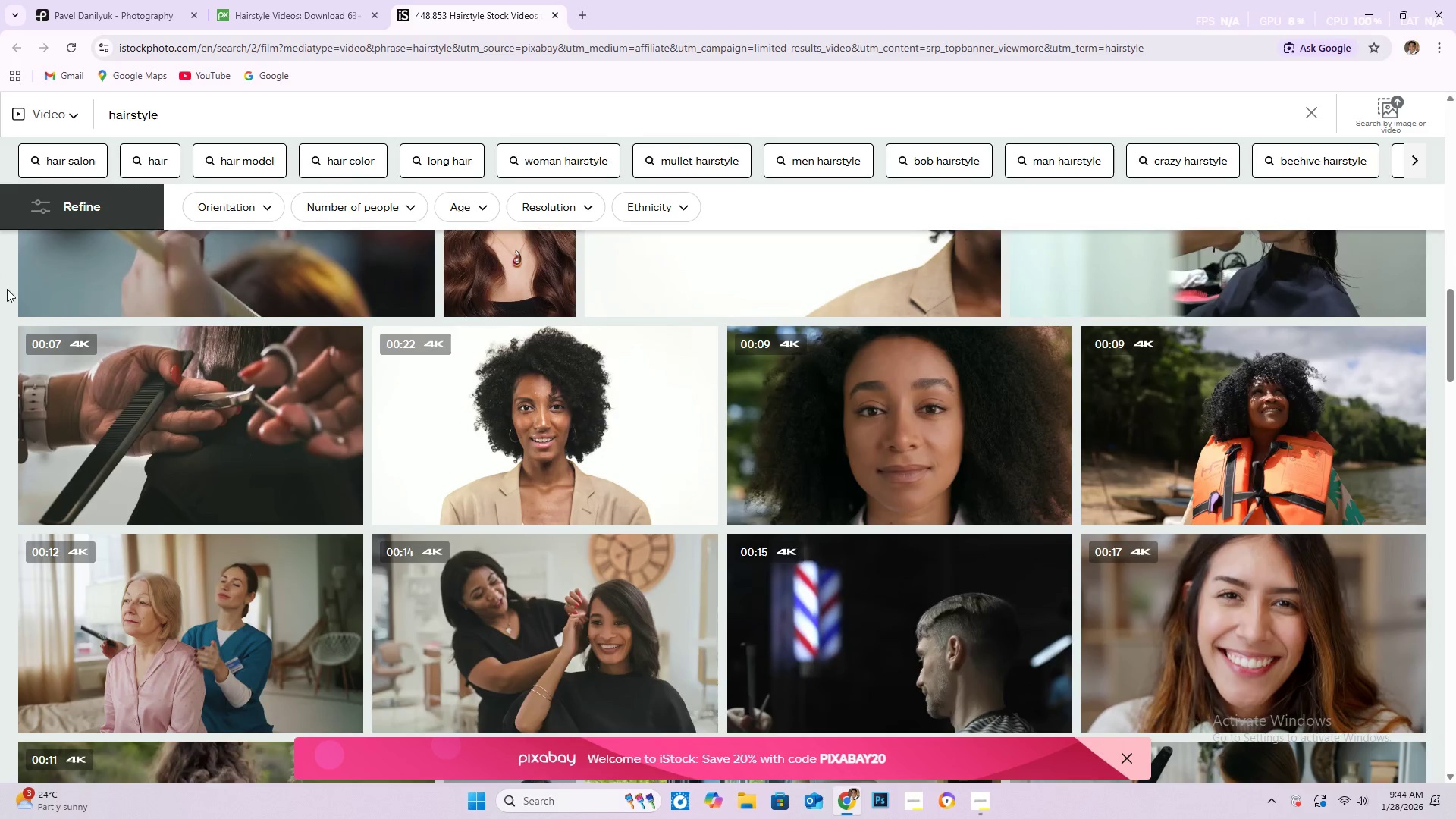 
scroll: coordinate [8, 278], scroll_direction: down, amount: 19.0
 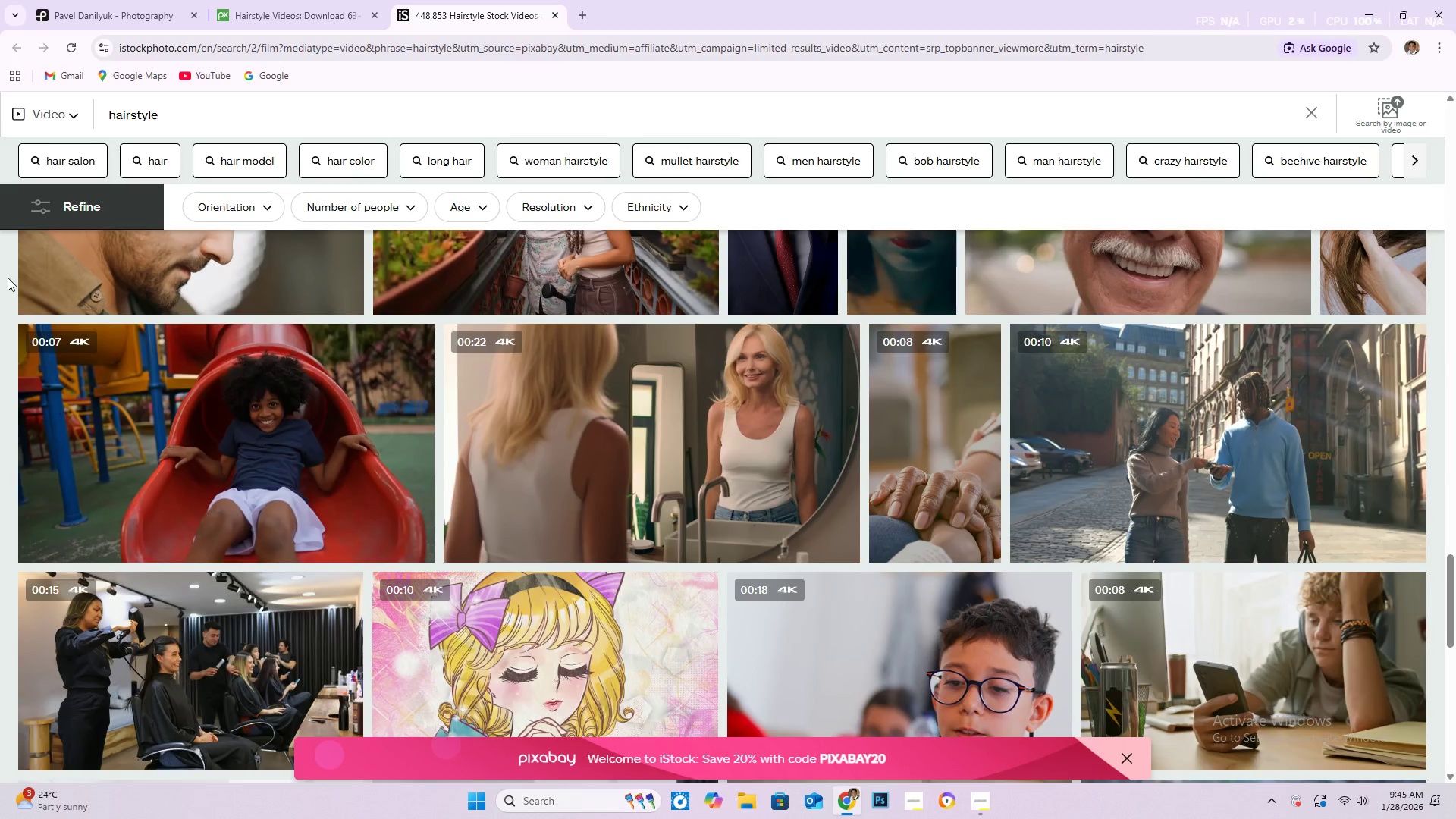 
scroll: coordinate [12, 275], scroll_direction: down, amount: 10.0
 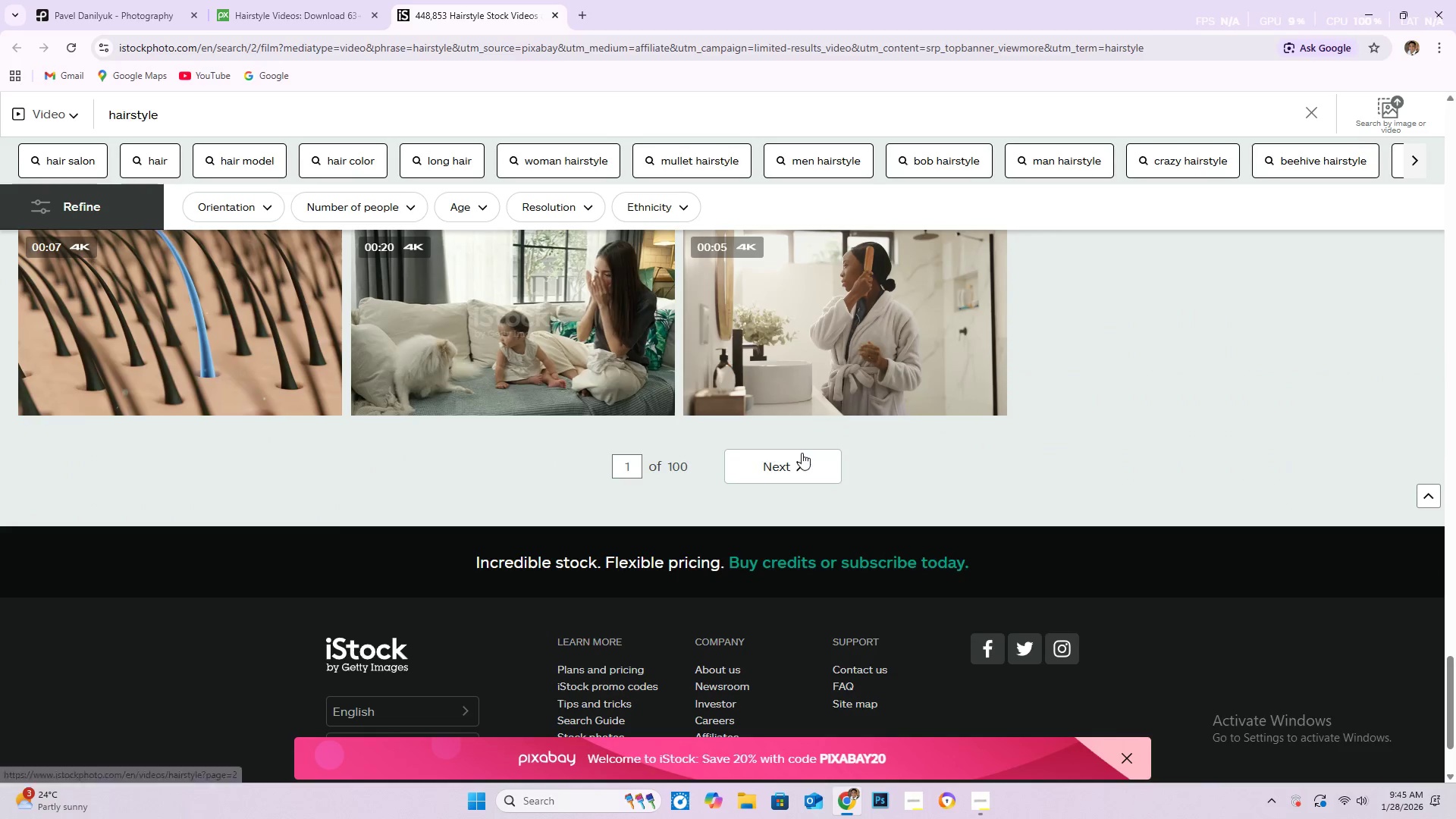 
left_click([800, 467])
 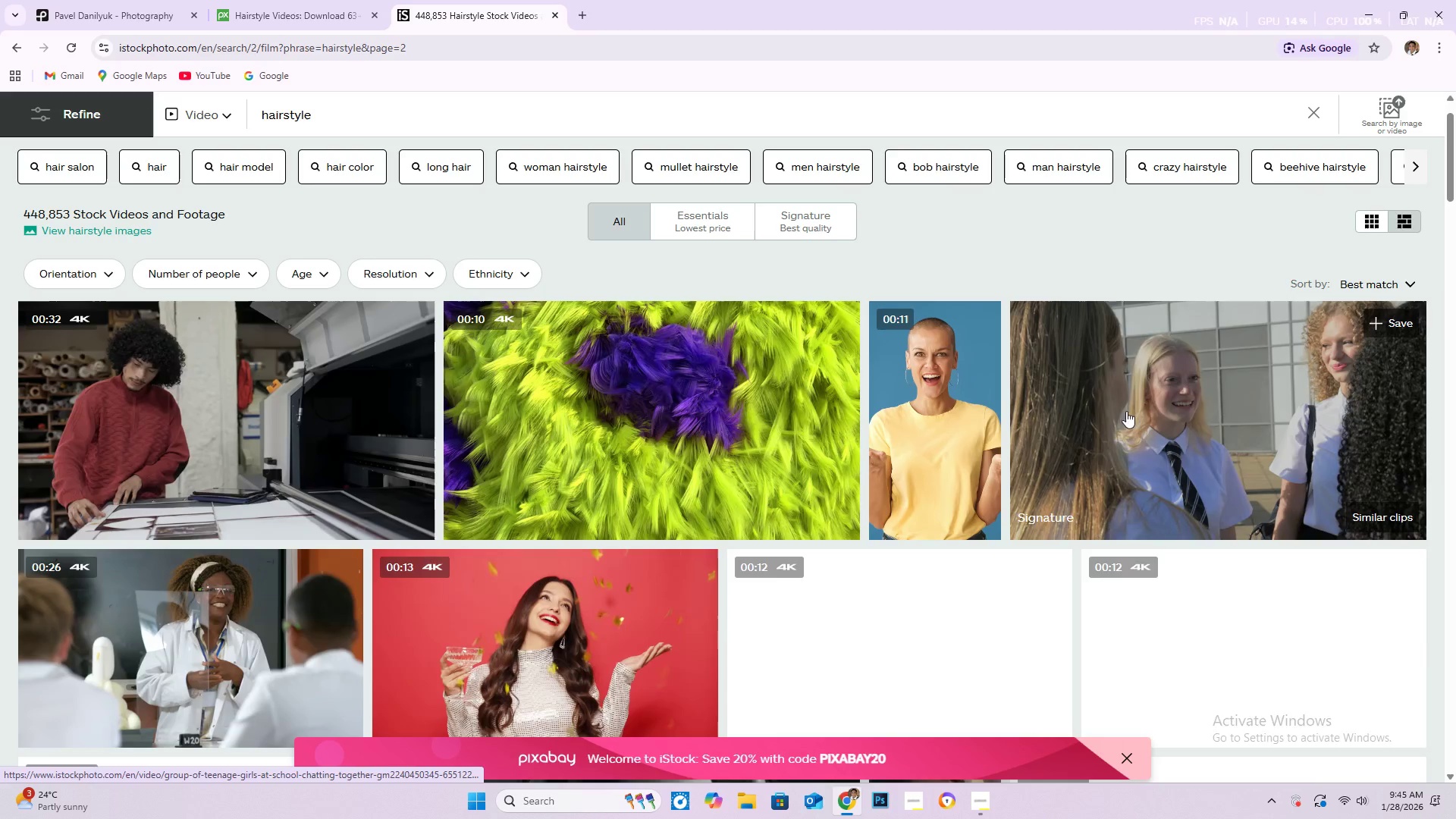 
scroll: coordinate [698, 467], scroll_direction: down, amount: 25.0
 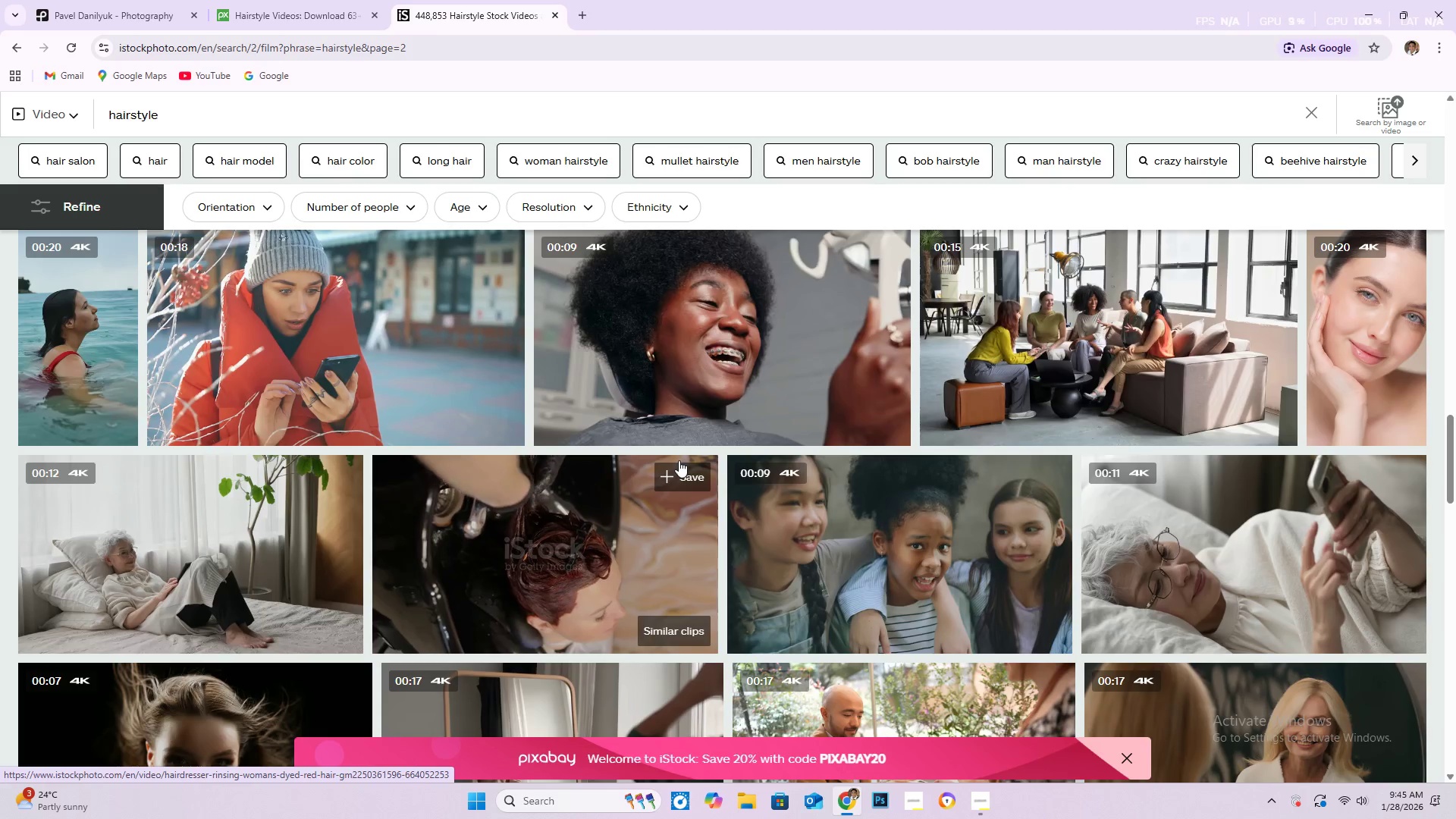 
scroll: coordinate [679, 456], scroll_direction: down, amount: 24.0
 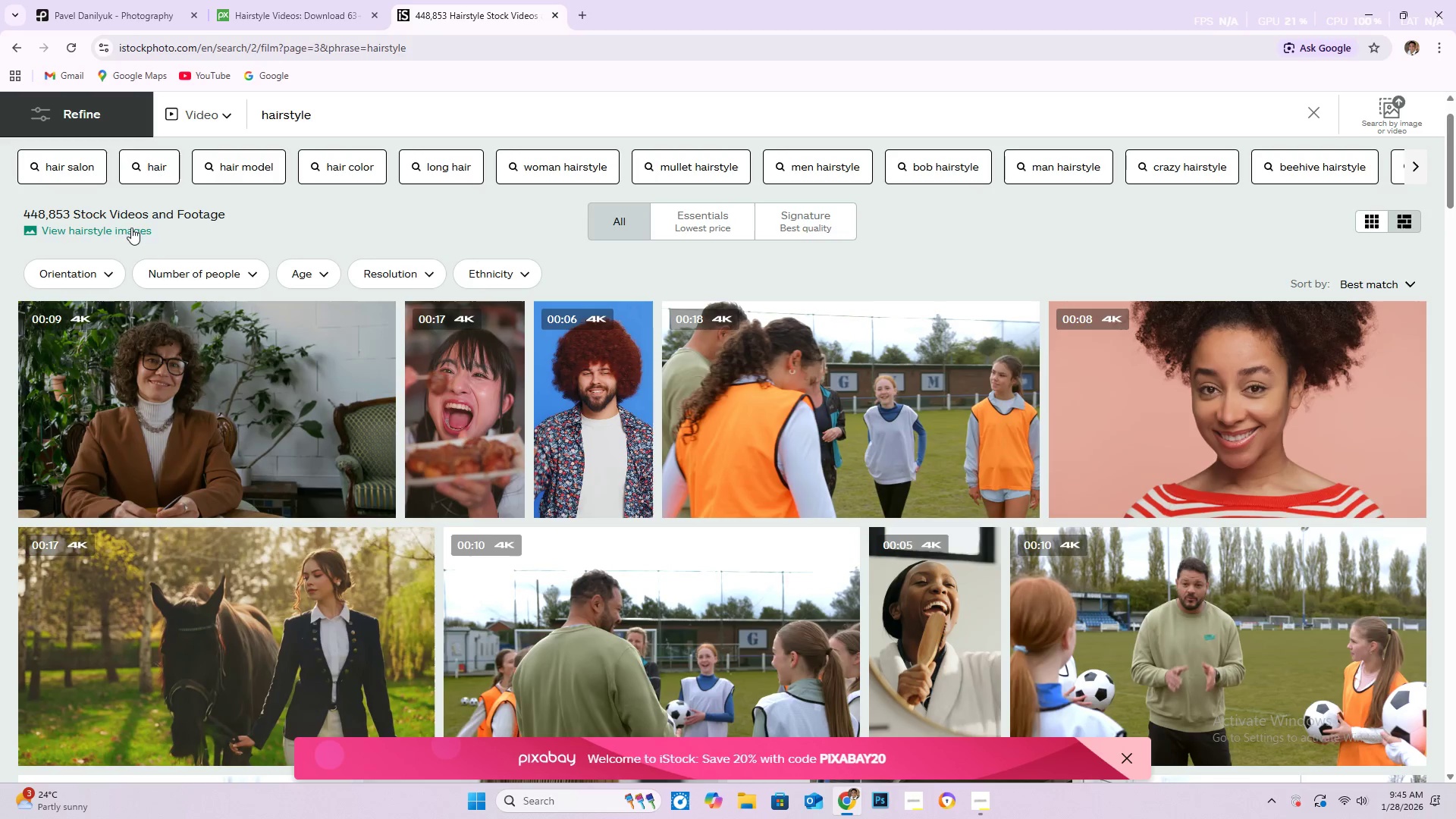 
wait(5.61)
 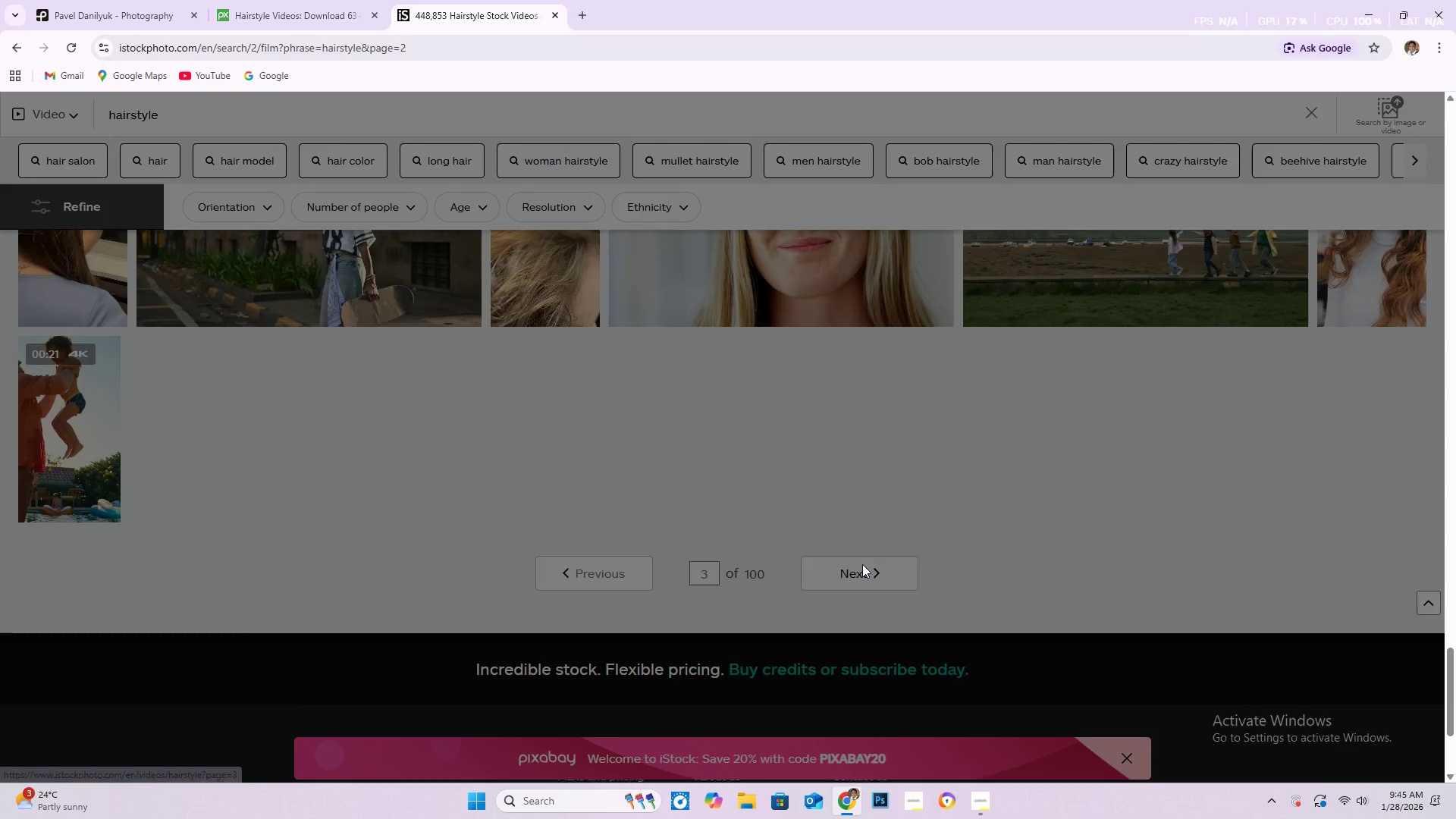 
scroll: coordinate [798, 533], scroll_direction: down, amount: 15.0
 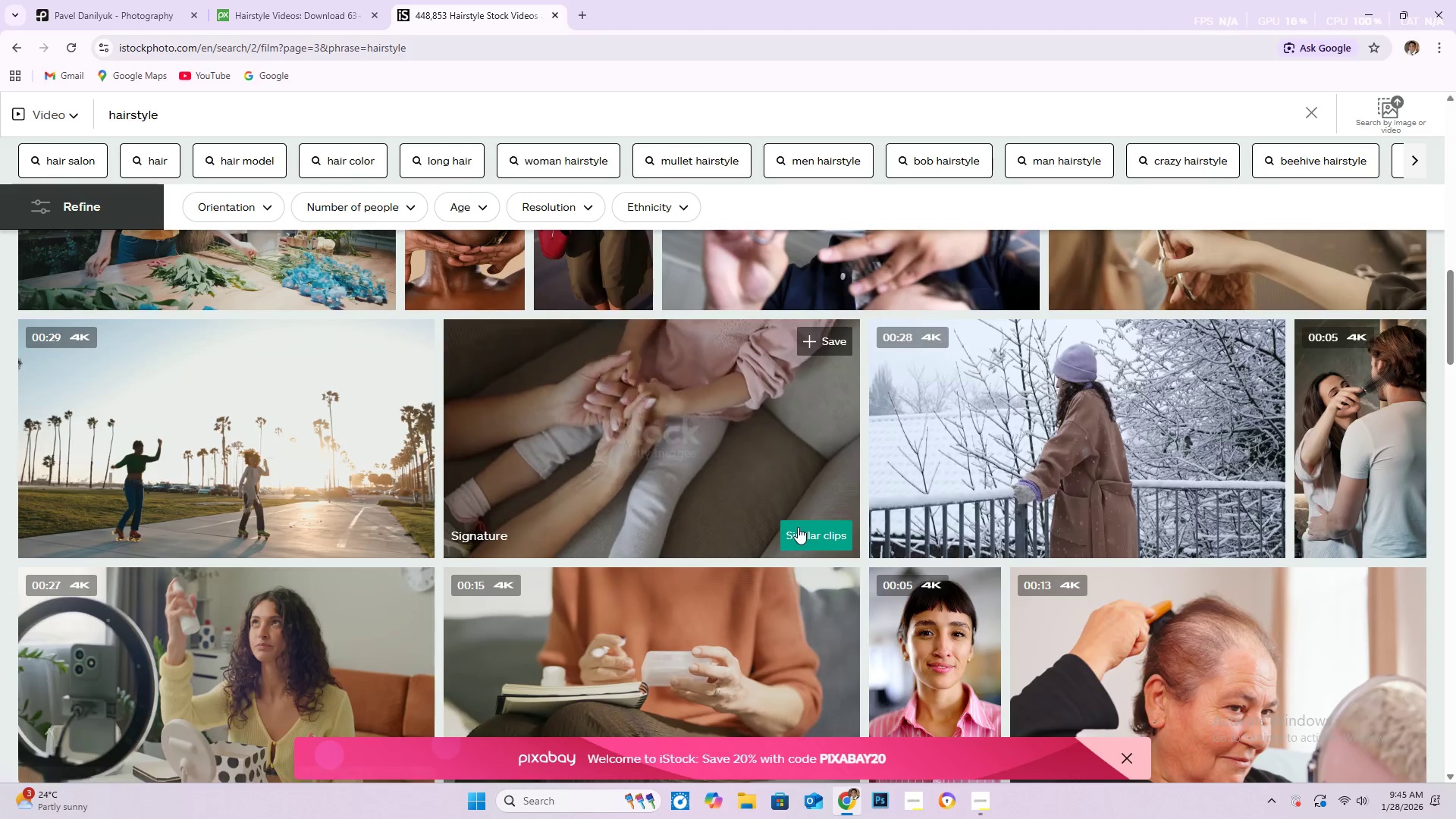 
scroll: coordinate [880, 310], scroll_direction: up, amount: 20.0
 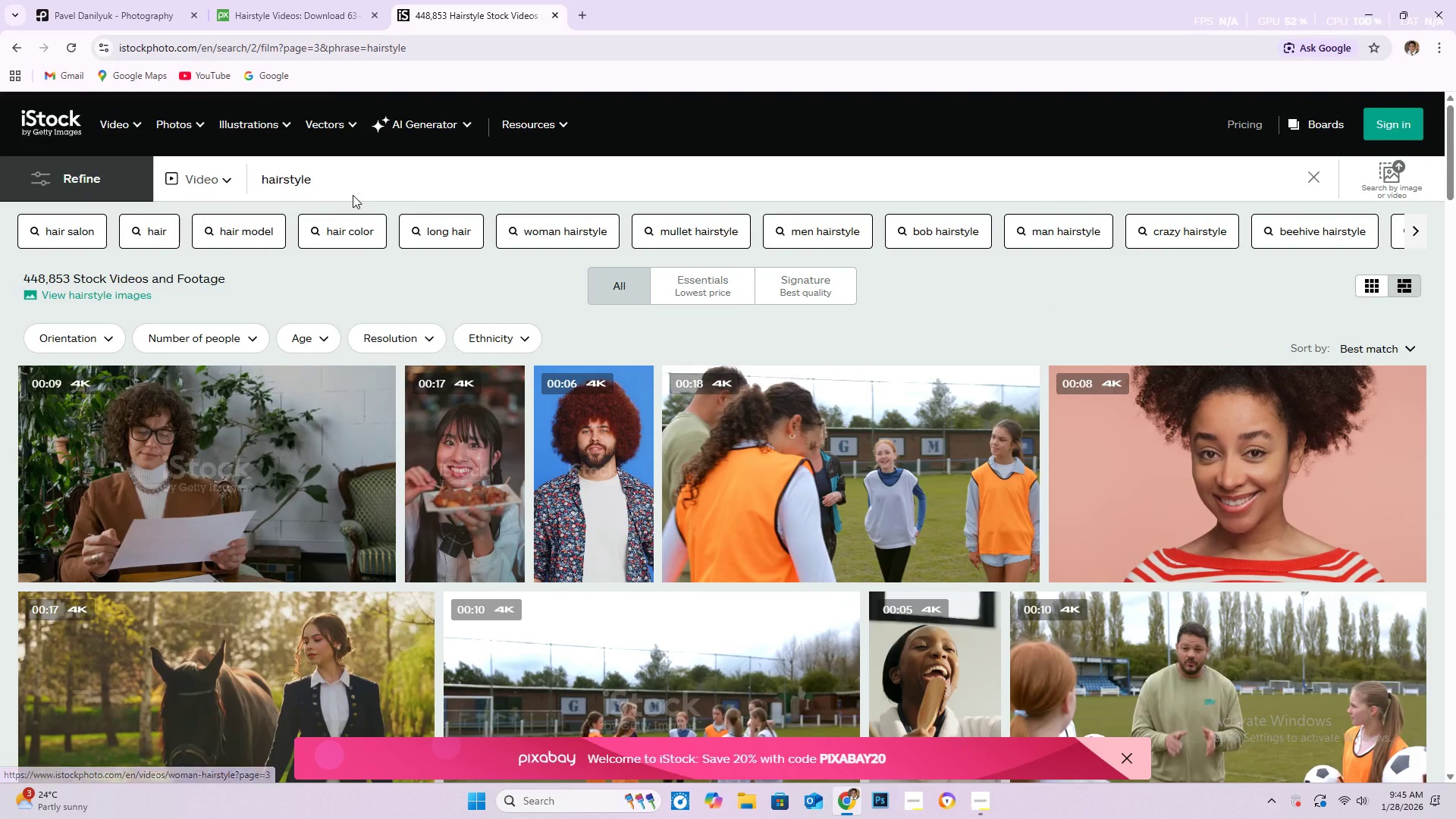 
left_click_drag(start_coordinate=[344, 178], to_coordinate=[256, 177])
 